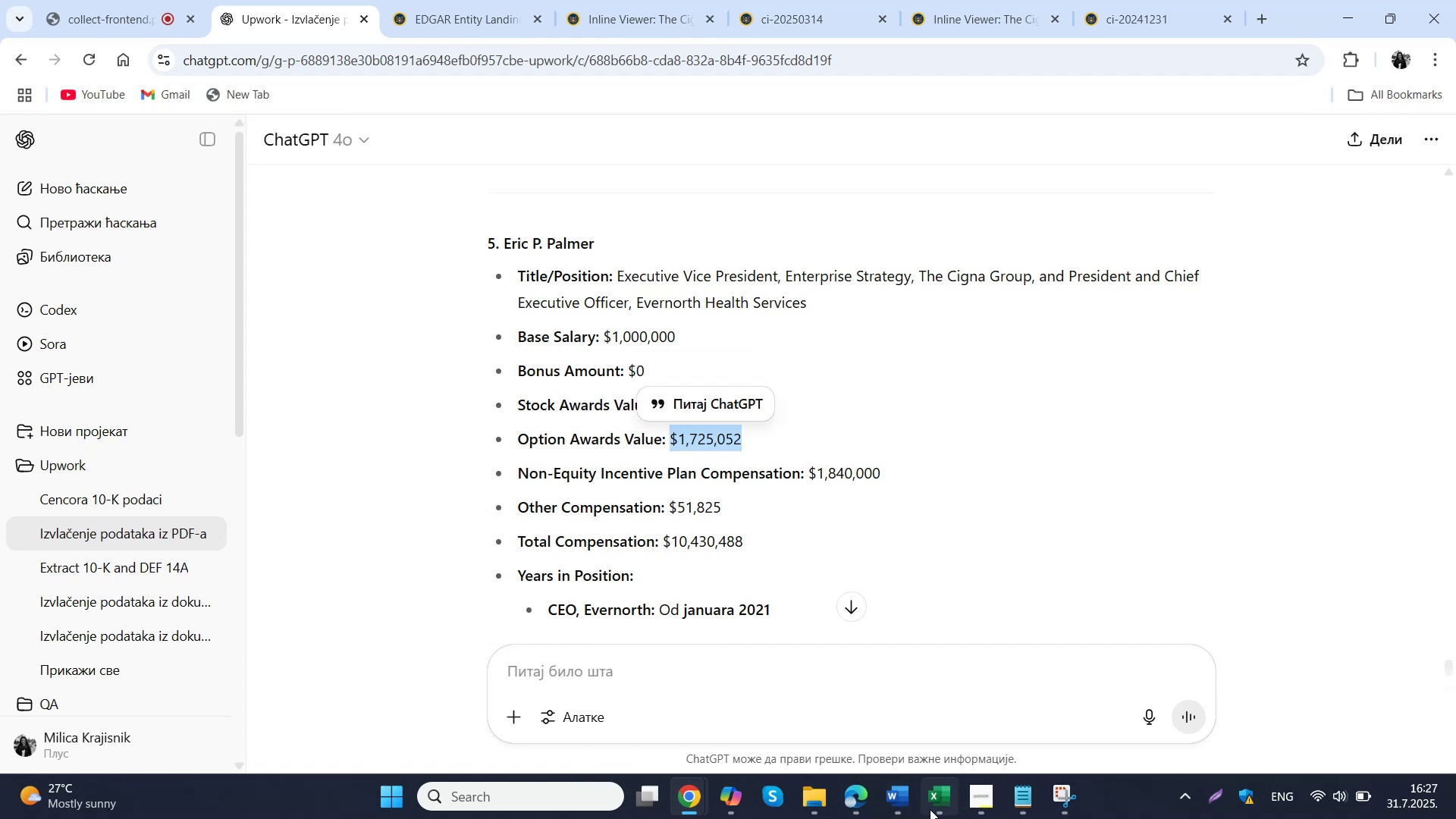 
left_click([930, 809])
 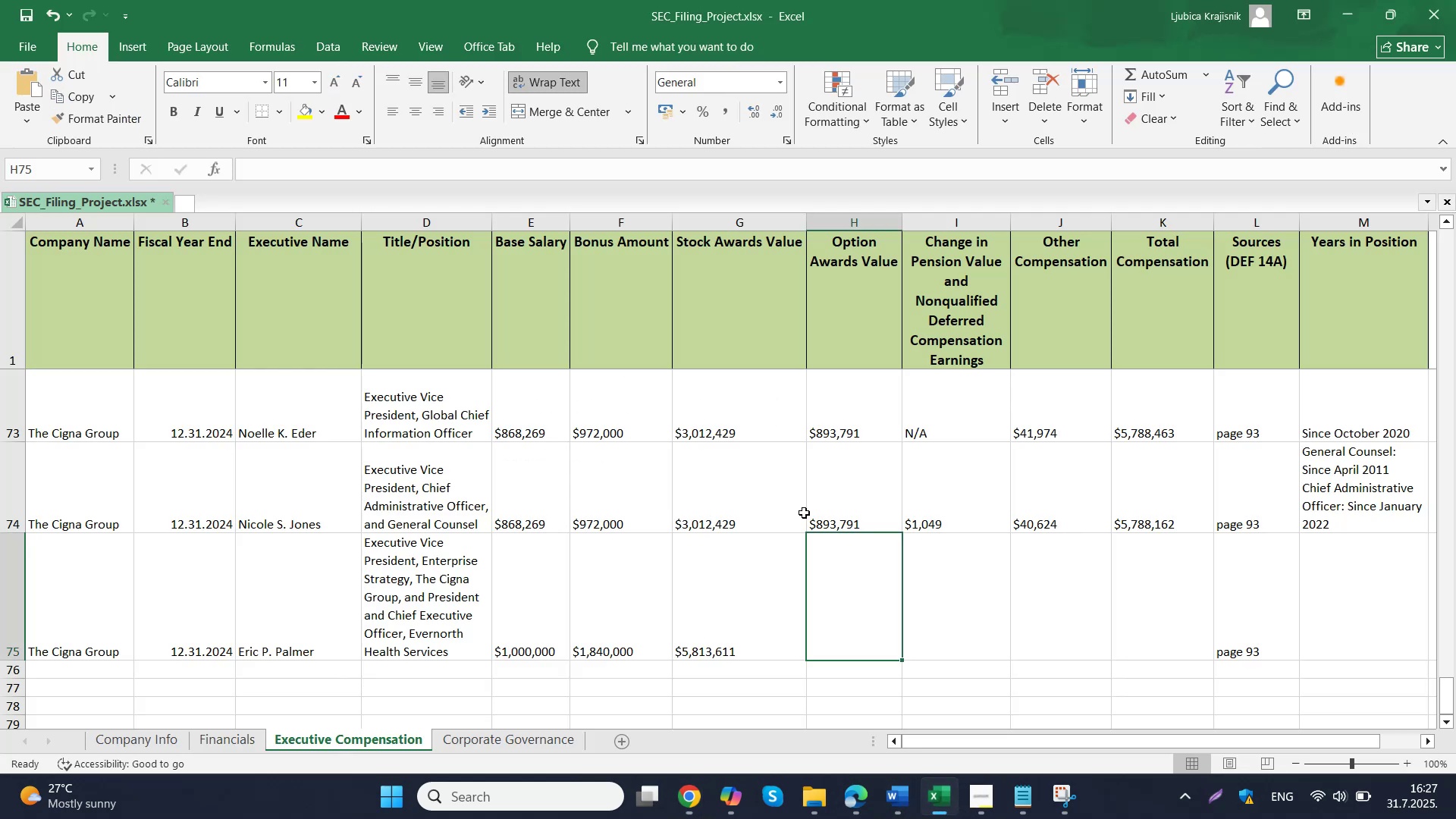 
left_click([875, 567])
 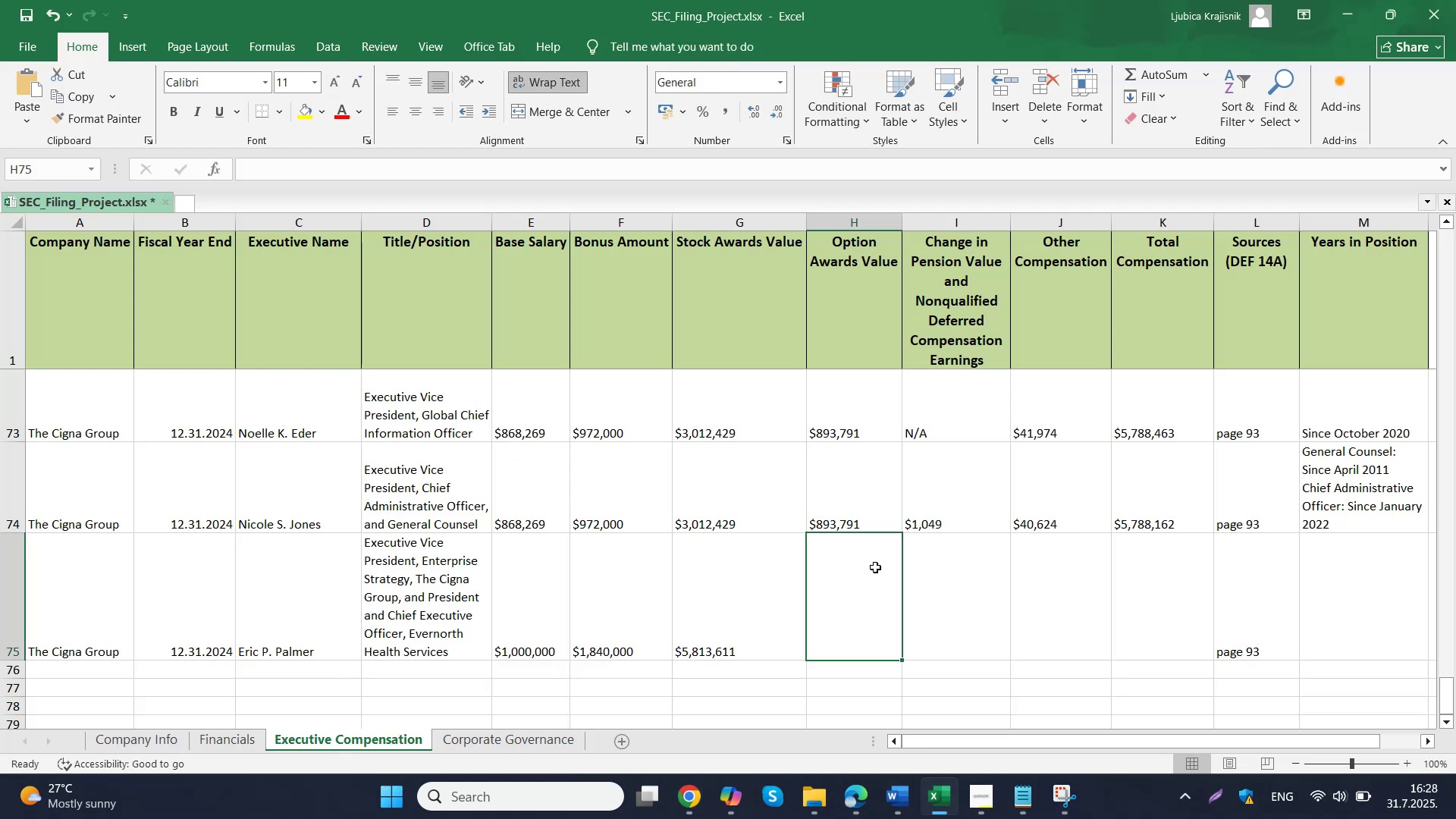 
hold_key(key=ControlLeft, duration=0.84)
double_click([875, 567])
 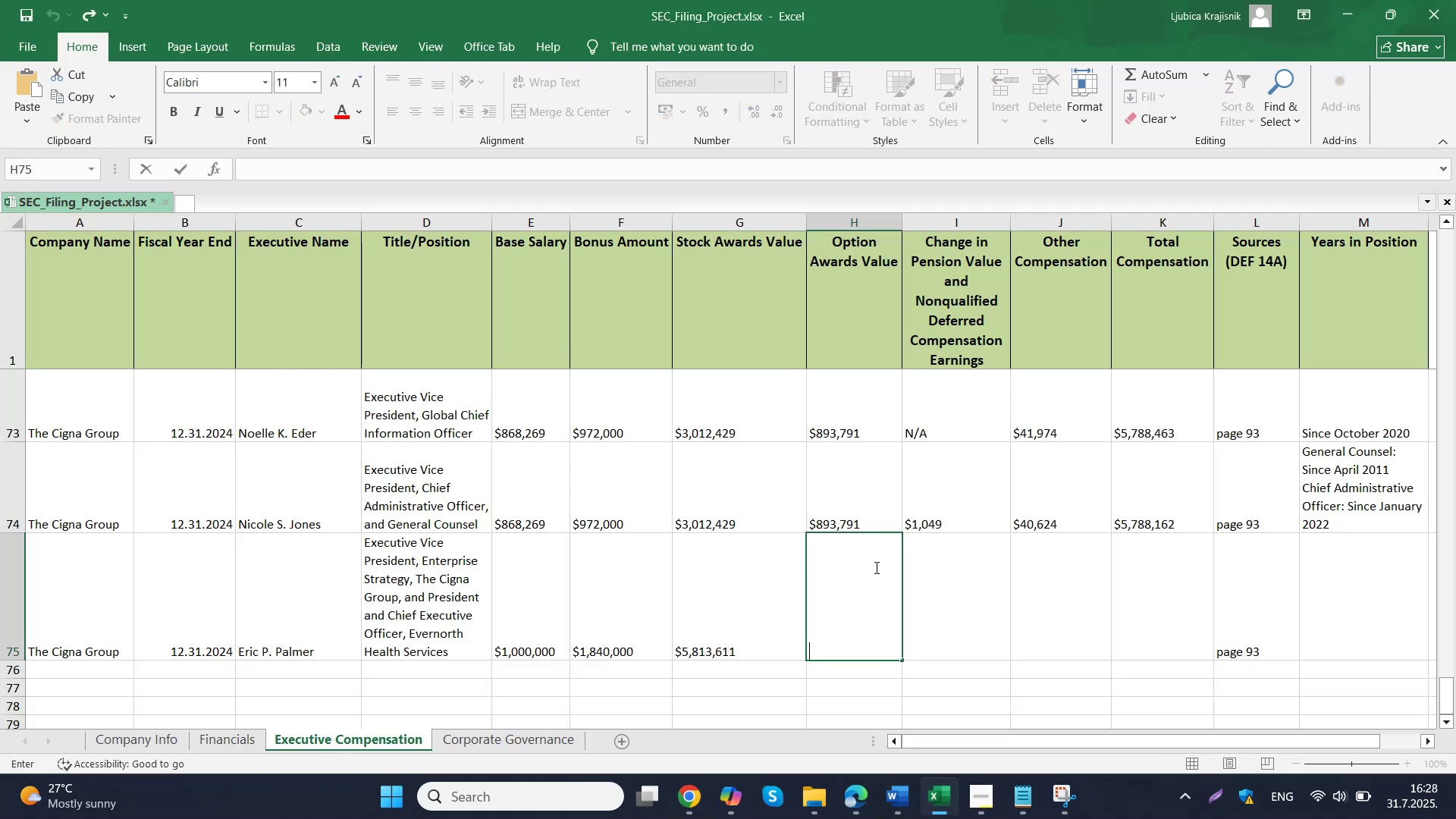 
hold_key(key=V, duration=10.99)
 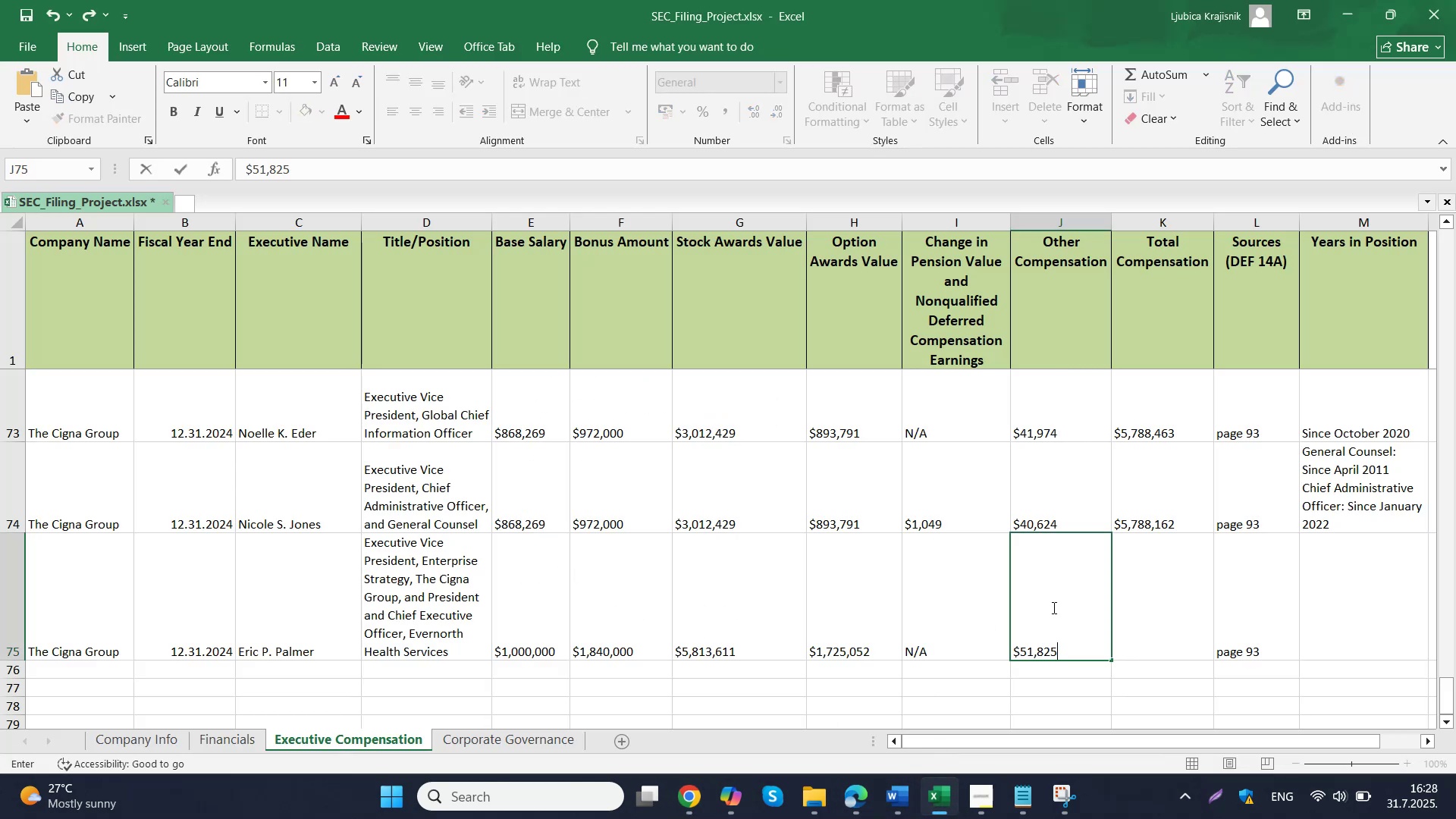 
left_click([958, 599])
 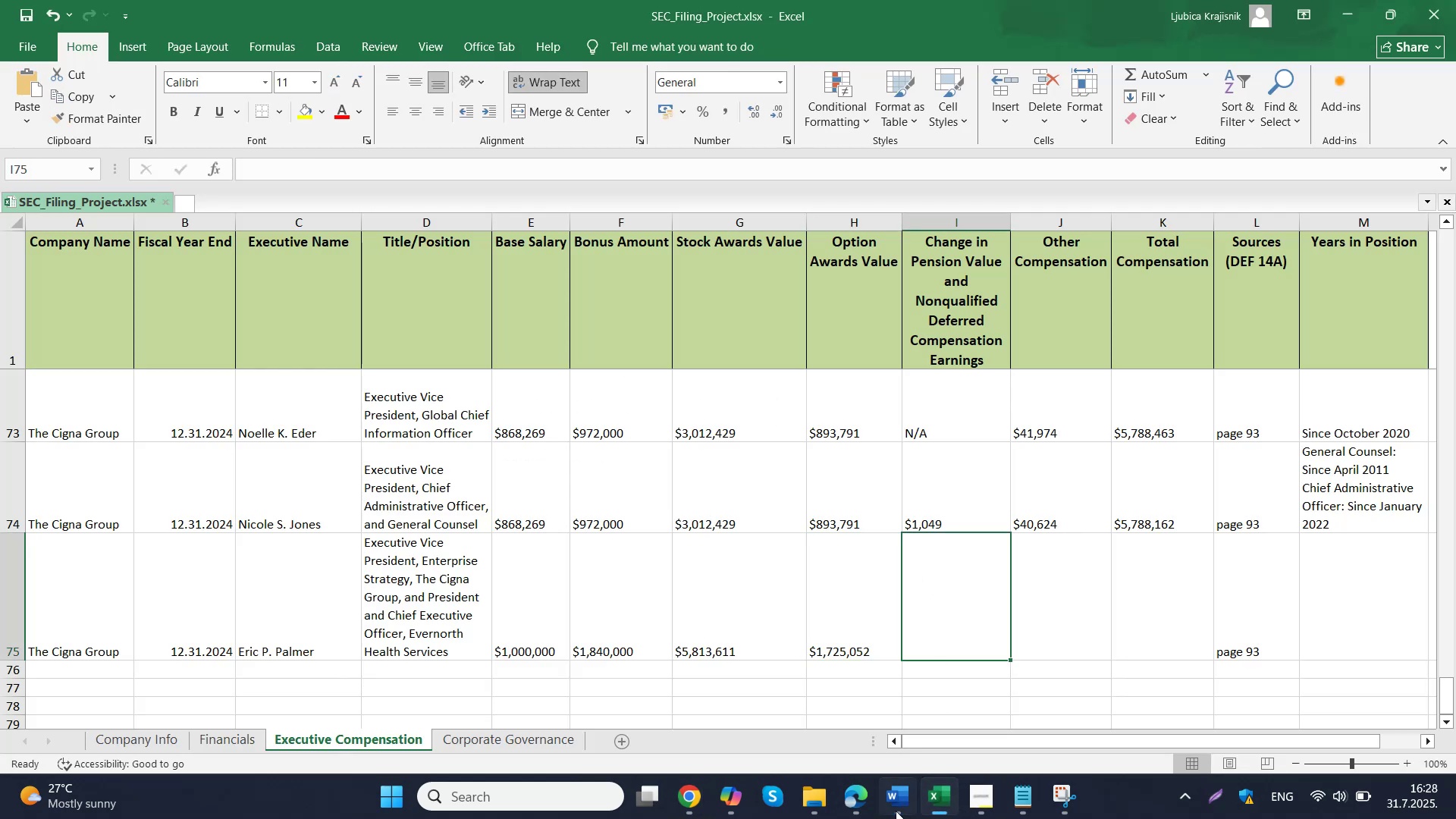 
left_click([861, 813])
 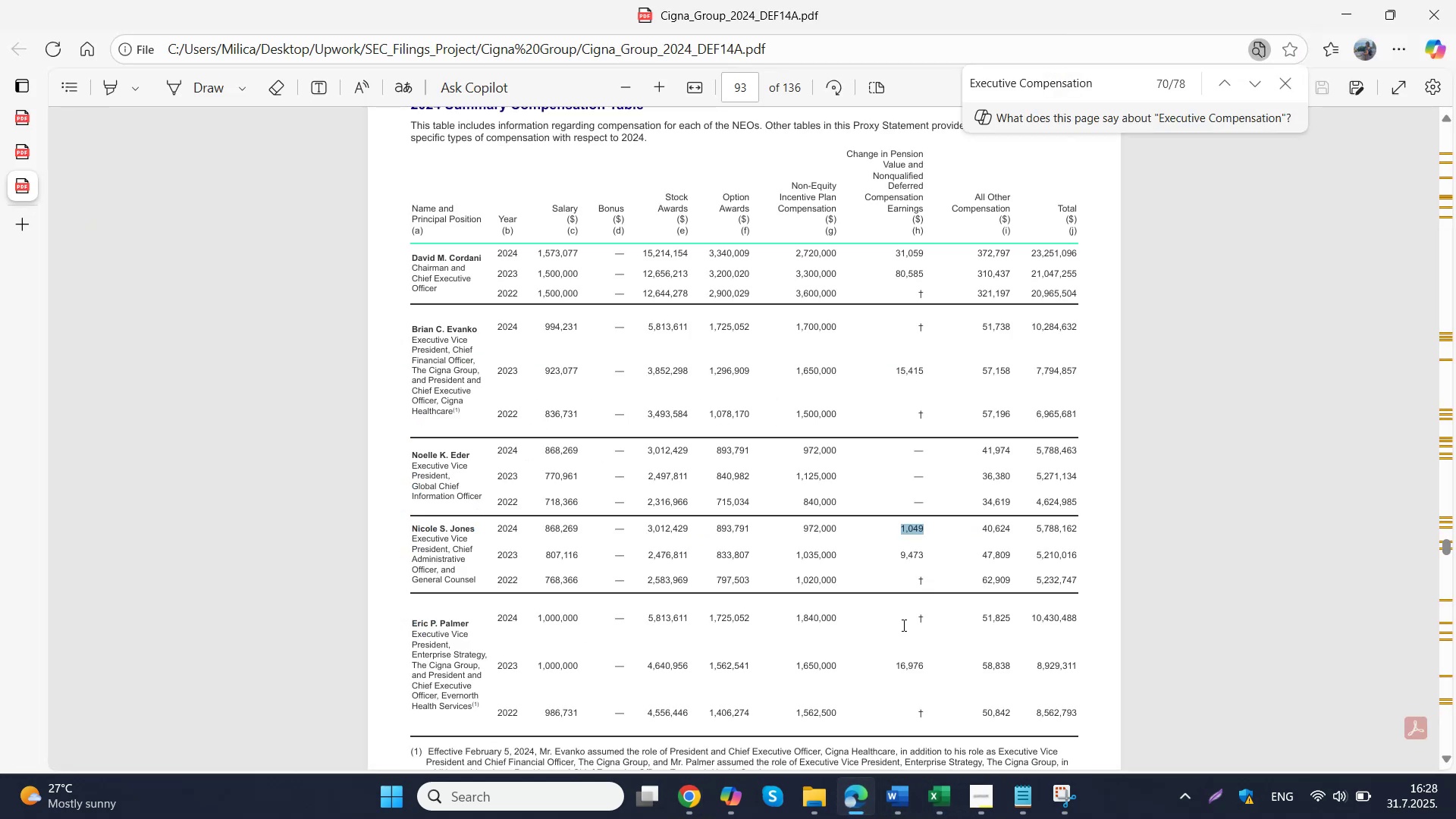 
scroll: coordinate [905, 592], scroll_direction: down, amount: 1.0
 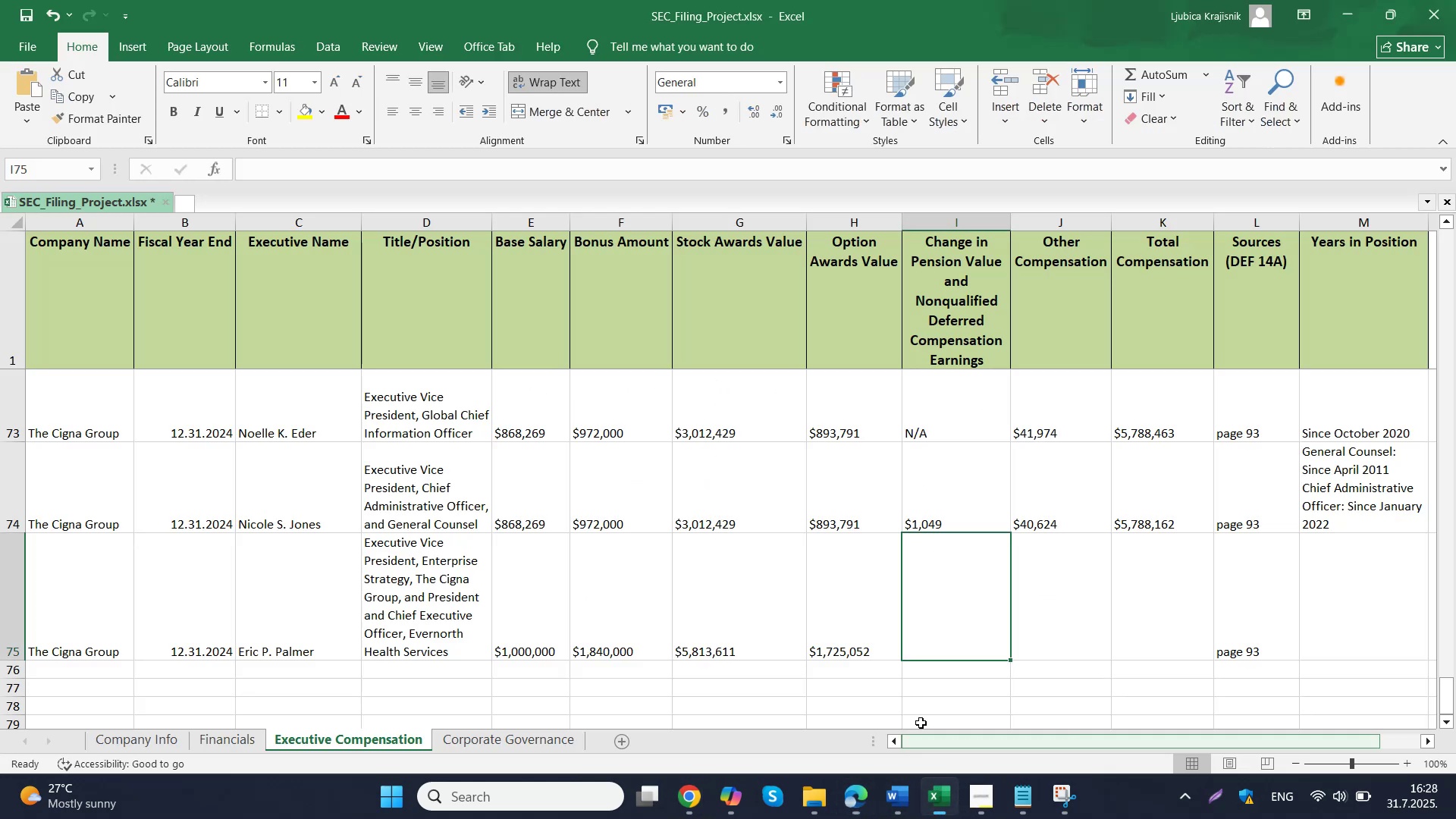 
key(N)
 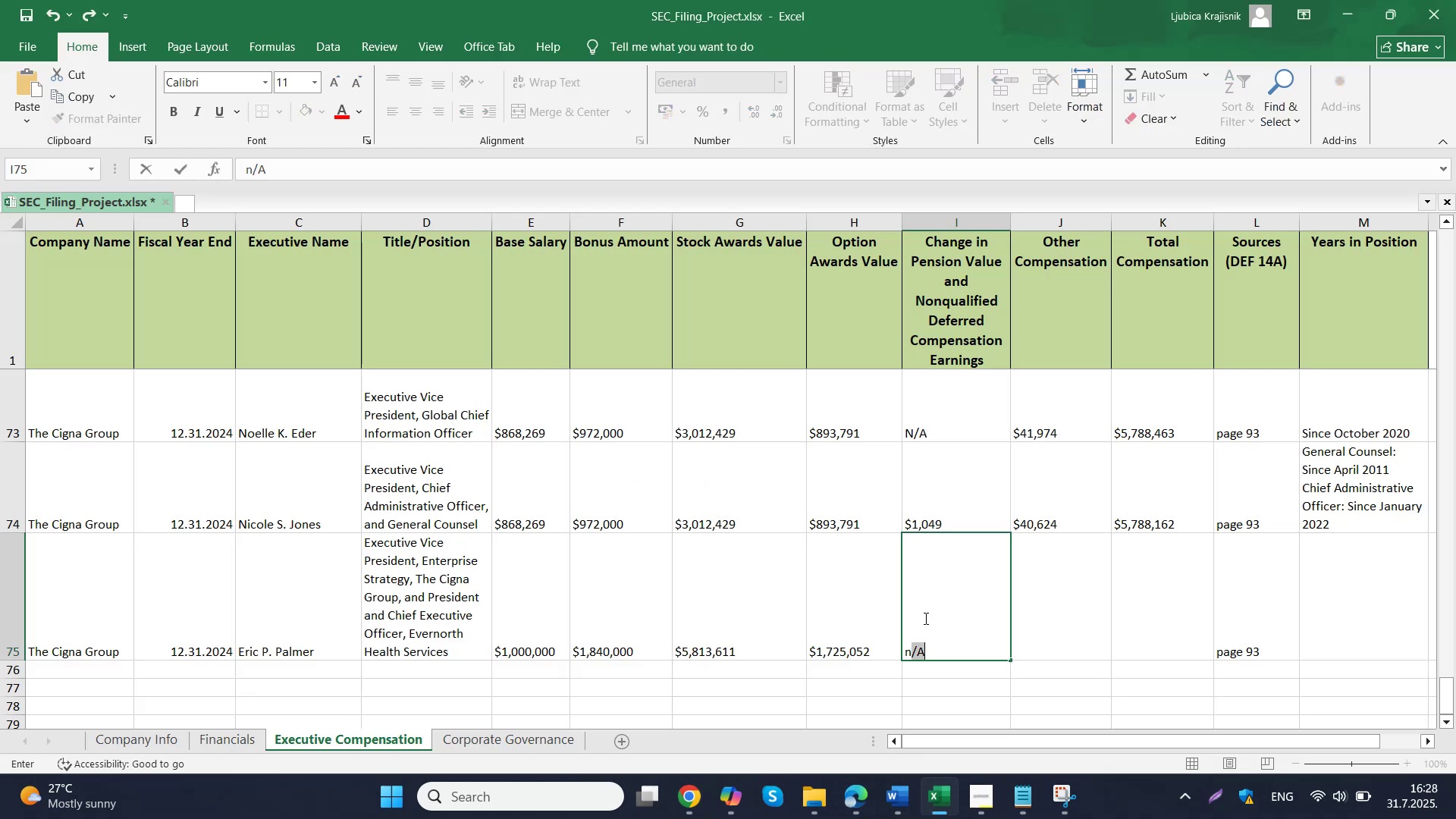 
key(Tab)
 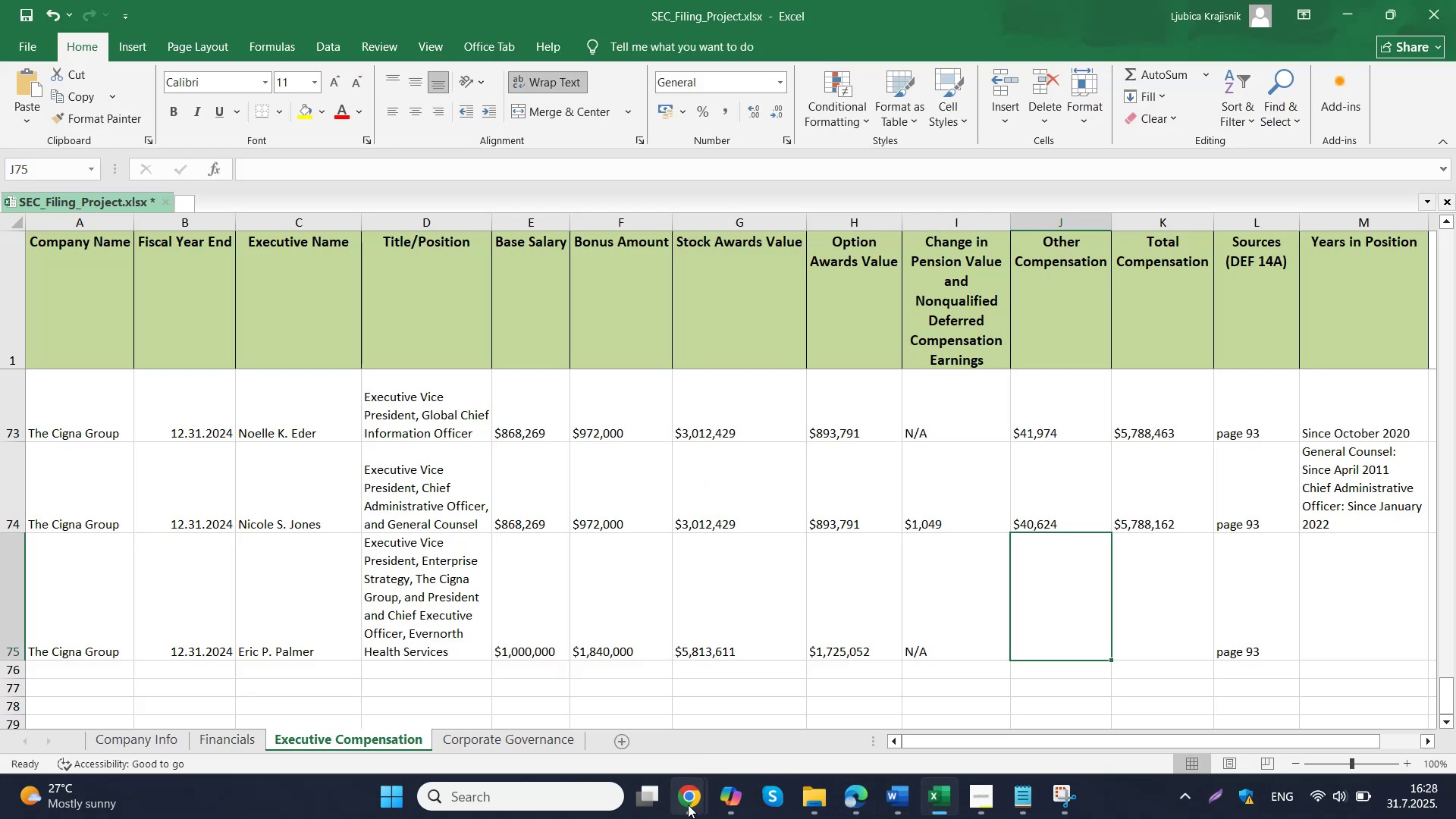 
left_click([599, 702])
 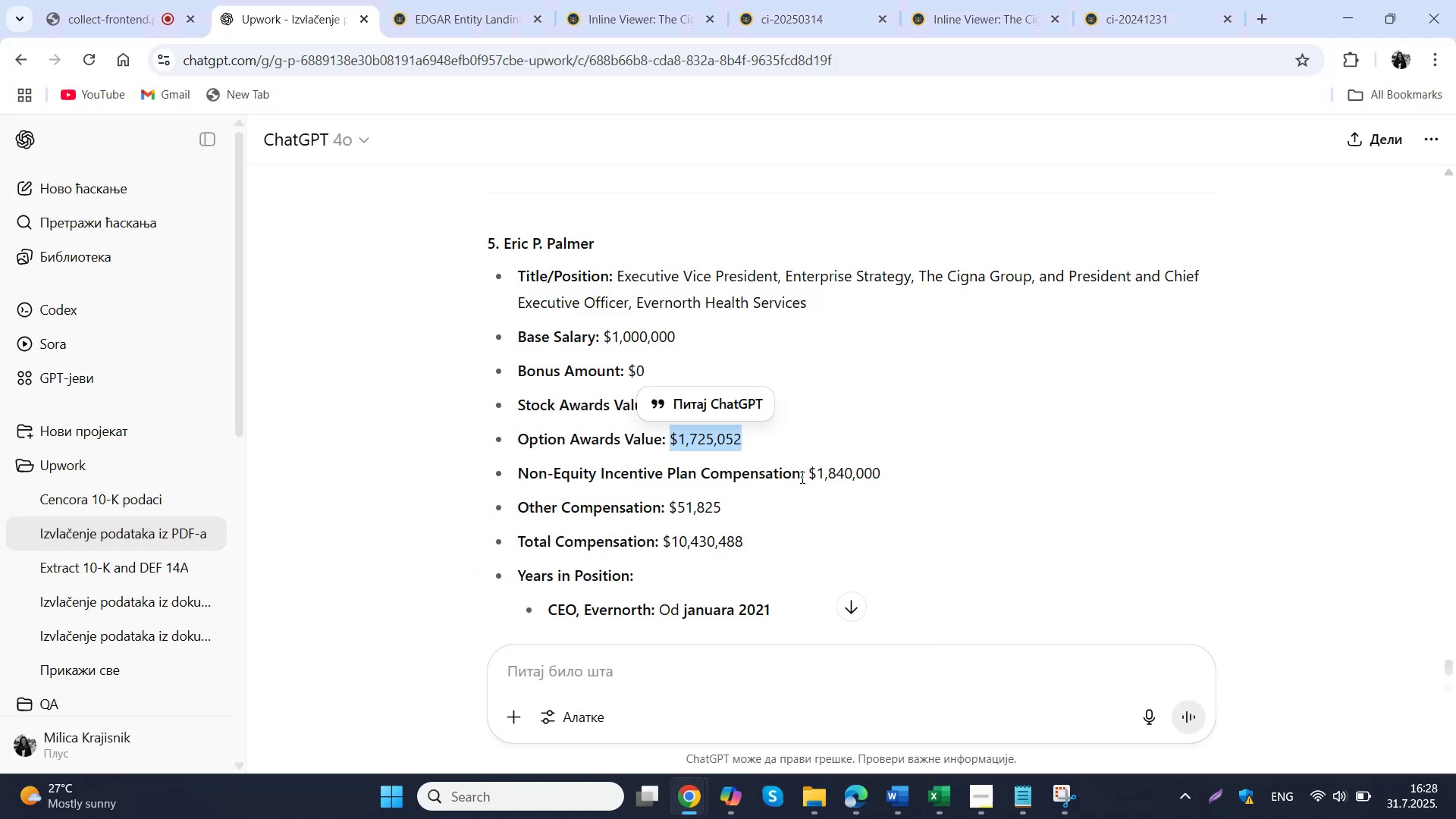 
left_click_drag(start_coordinate=[783, 507], to_coordinate=[673, 507])
 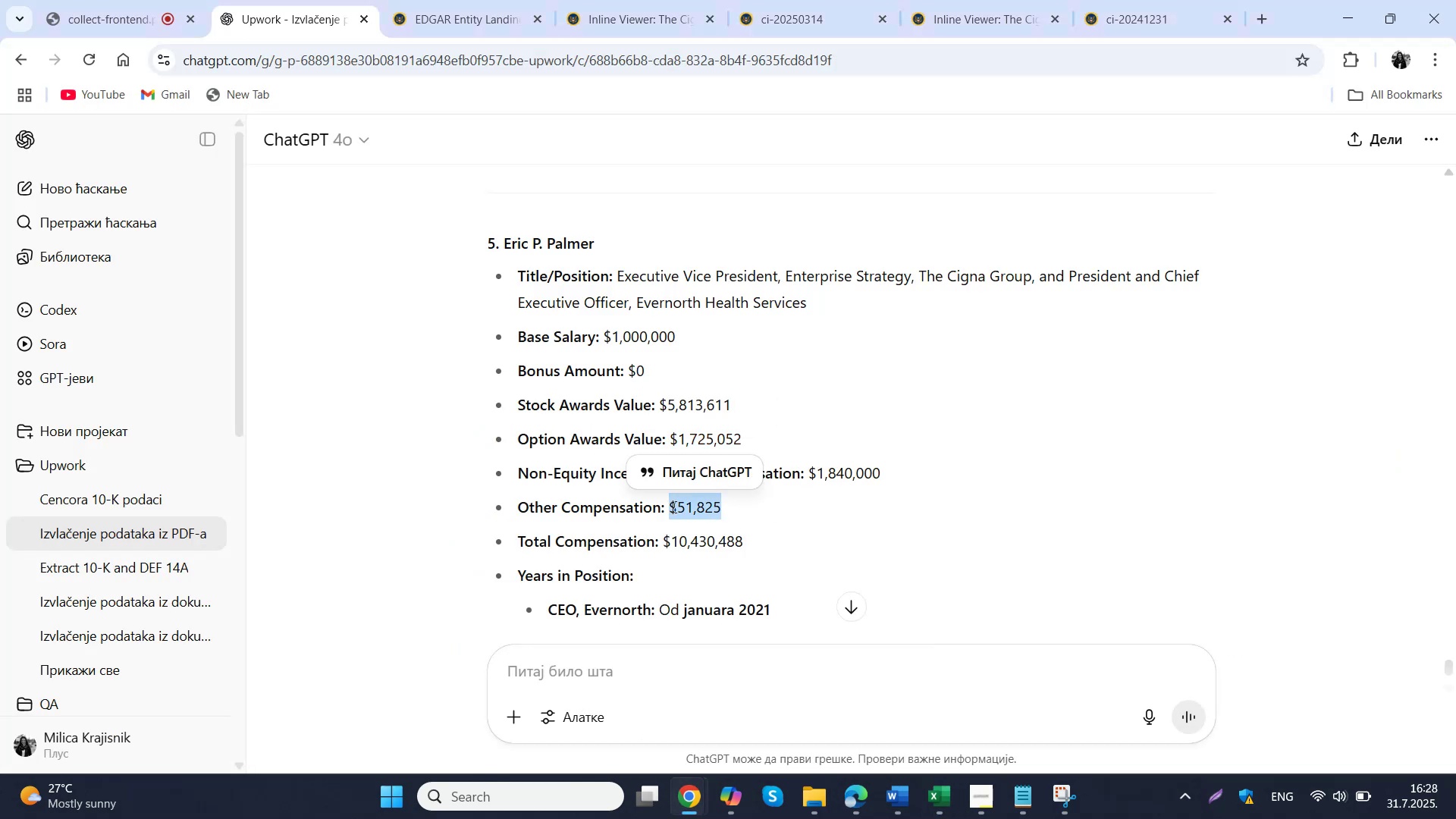 
key(Control+C)
 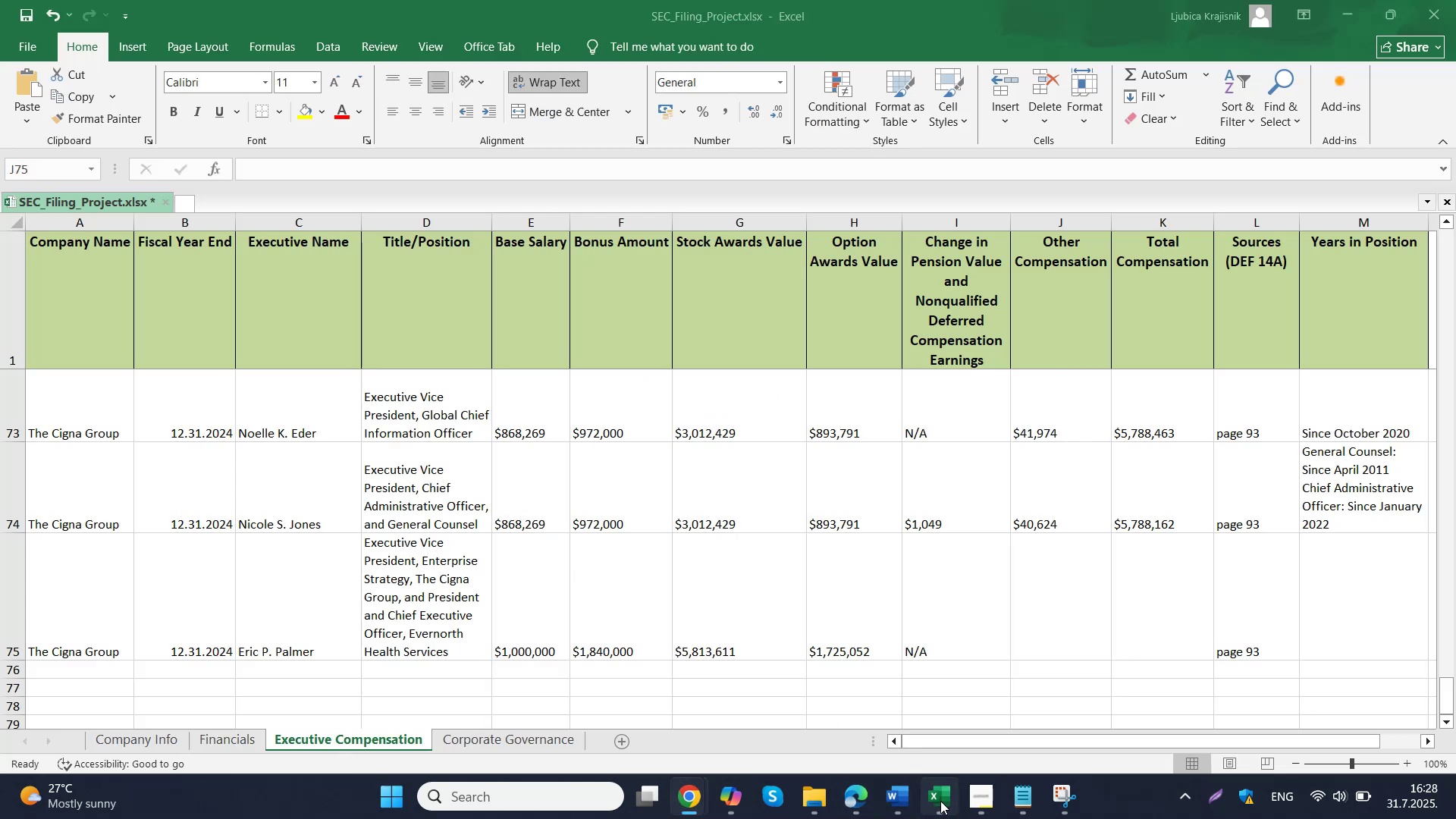 
double_click([1053, 607])
 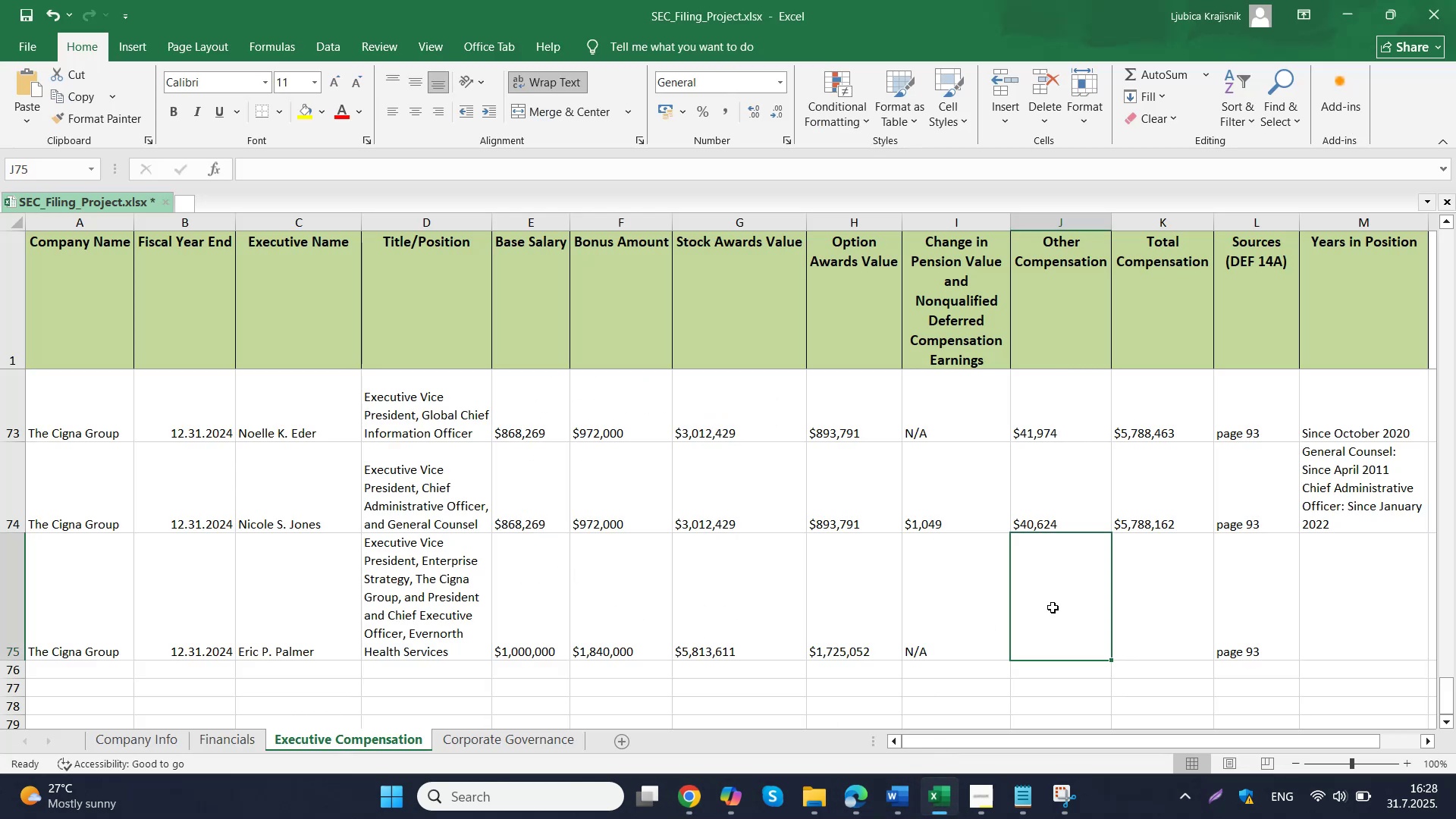 
key(Control+ControlLeft)
 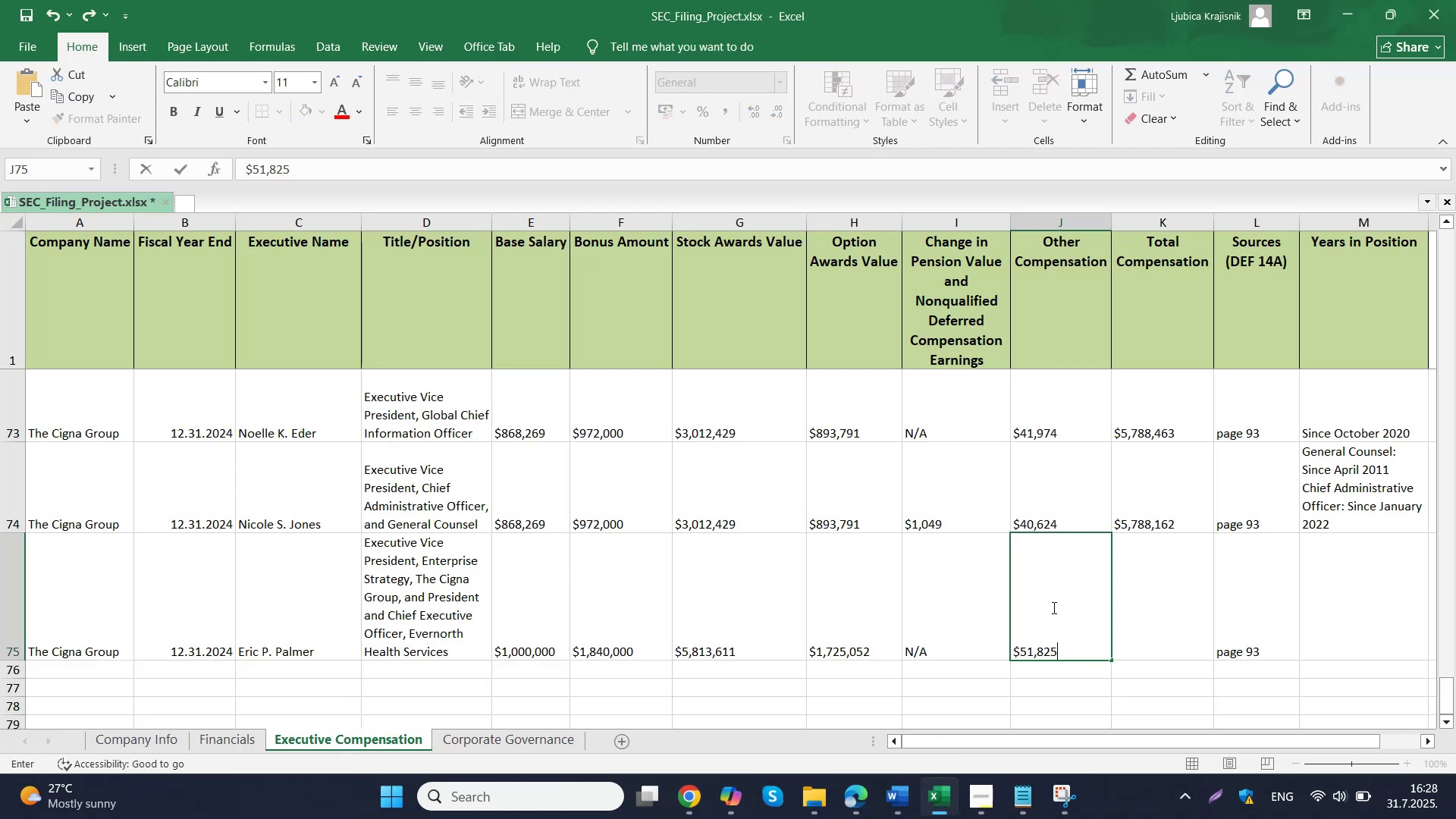 
mouse_move([857, 792])
 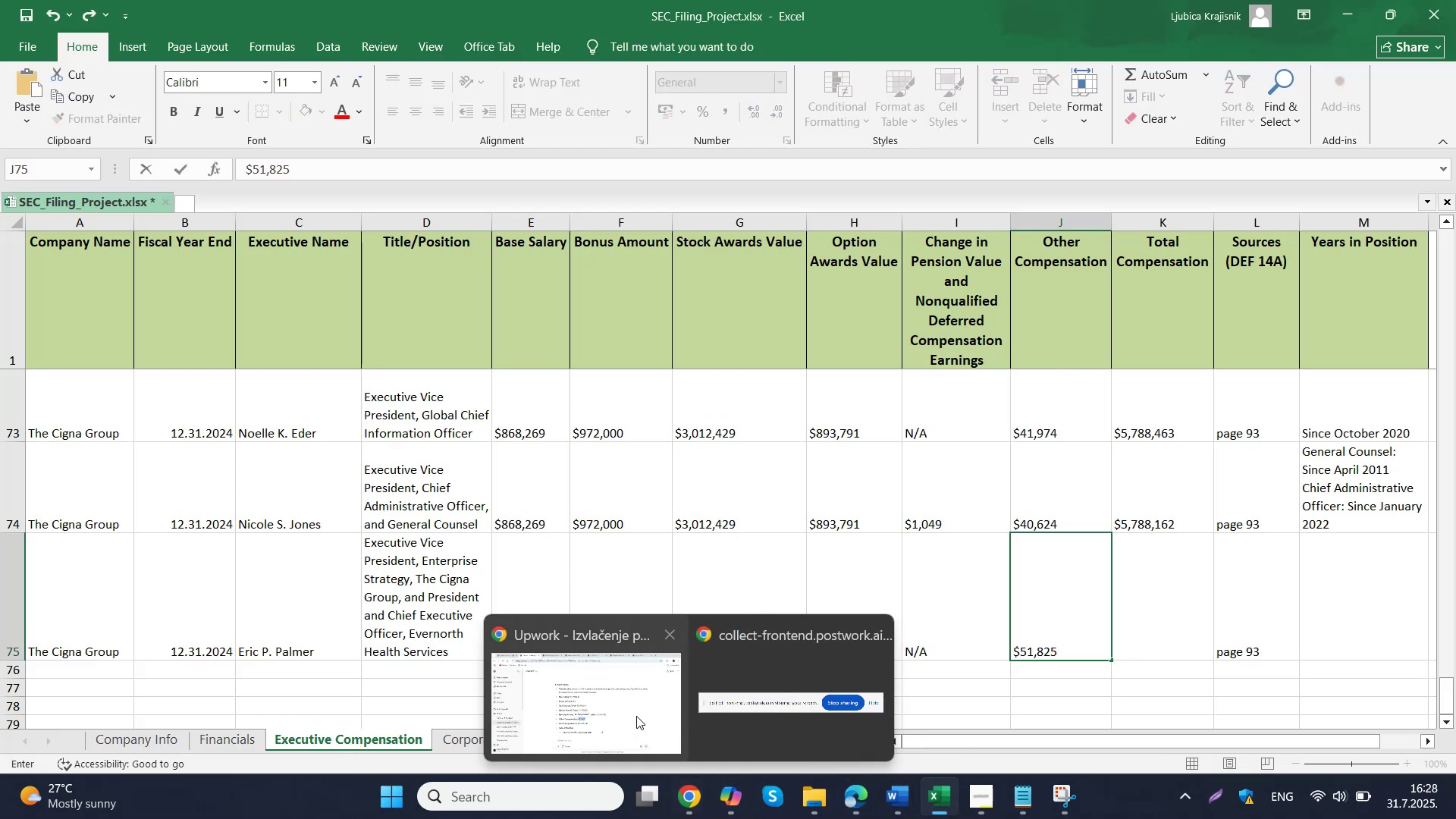 
left_click_drag(start_coordinate=[808, 540], to_coordinate=[666, 544])
 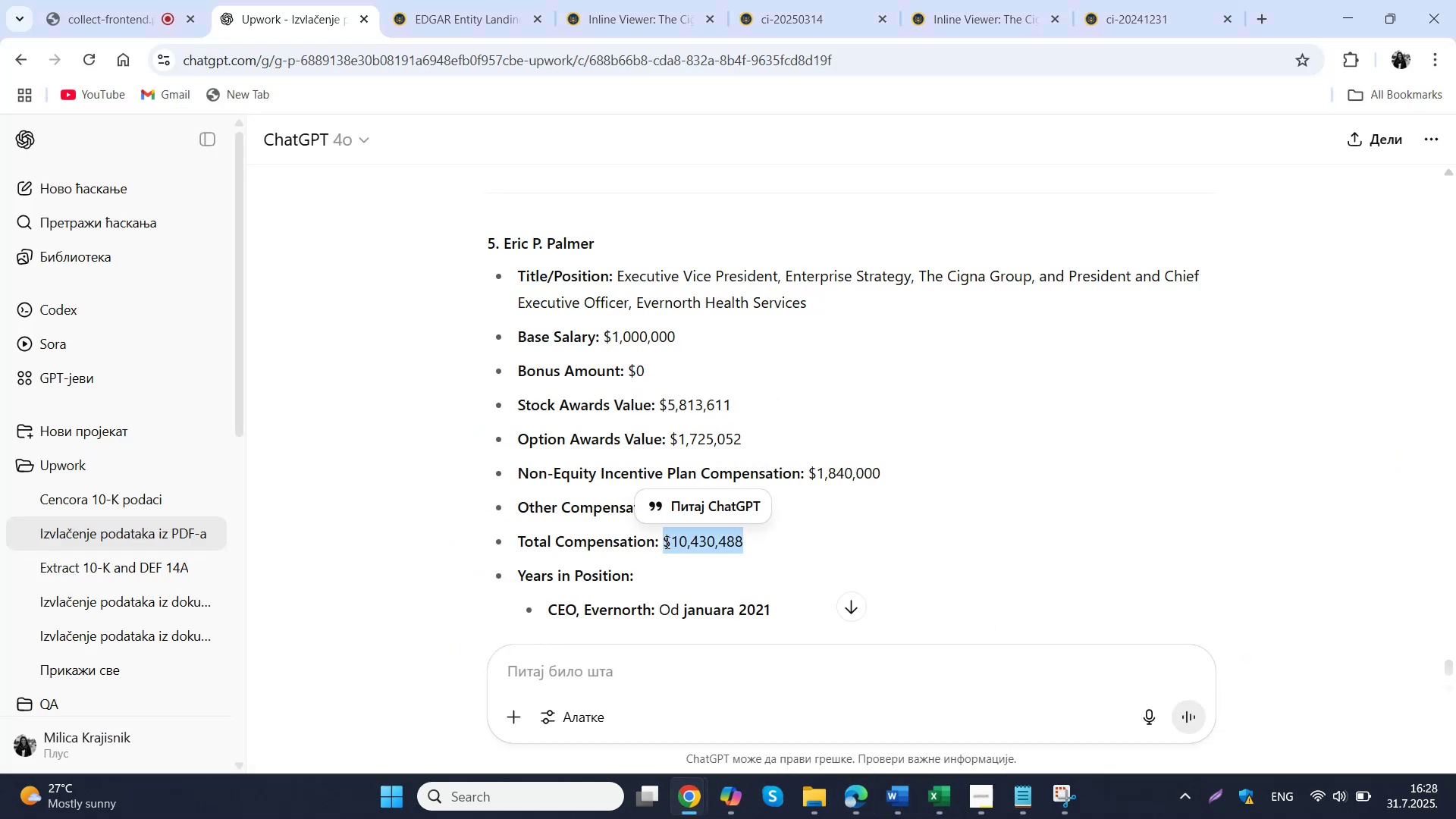 
key(Control+ControlLeft)
 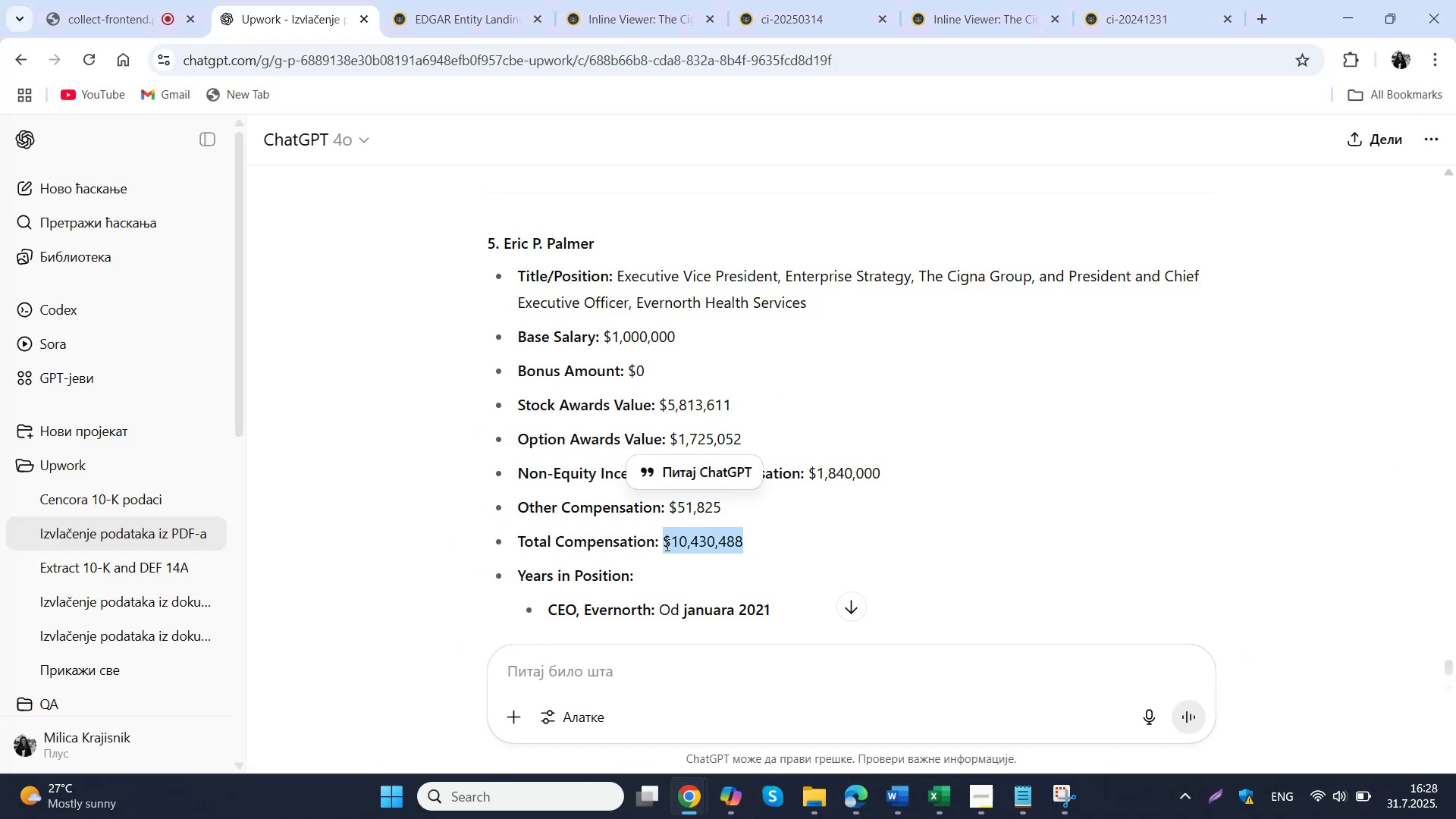 
key(Control+C)
 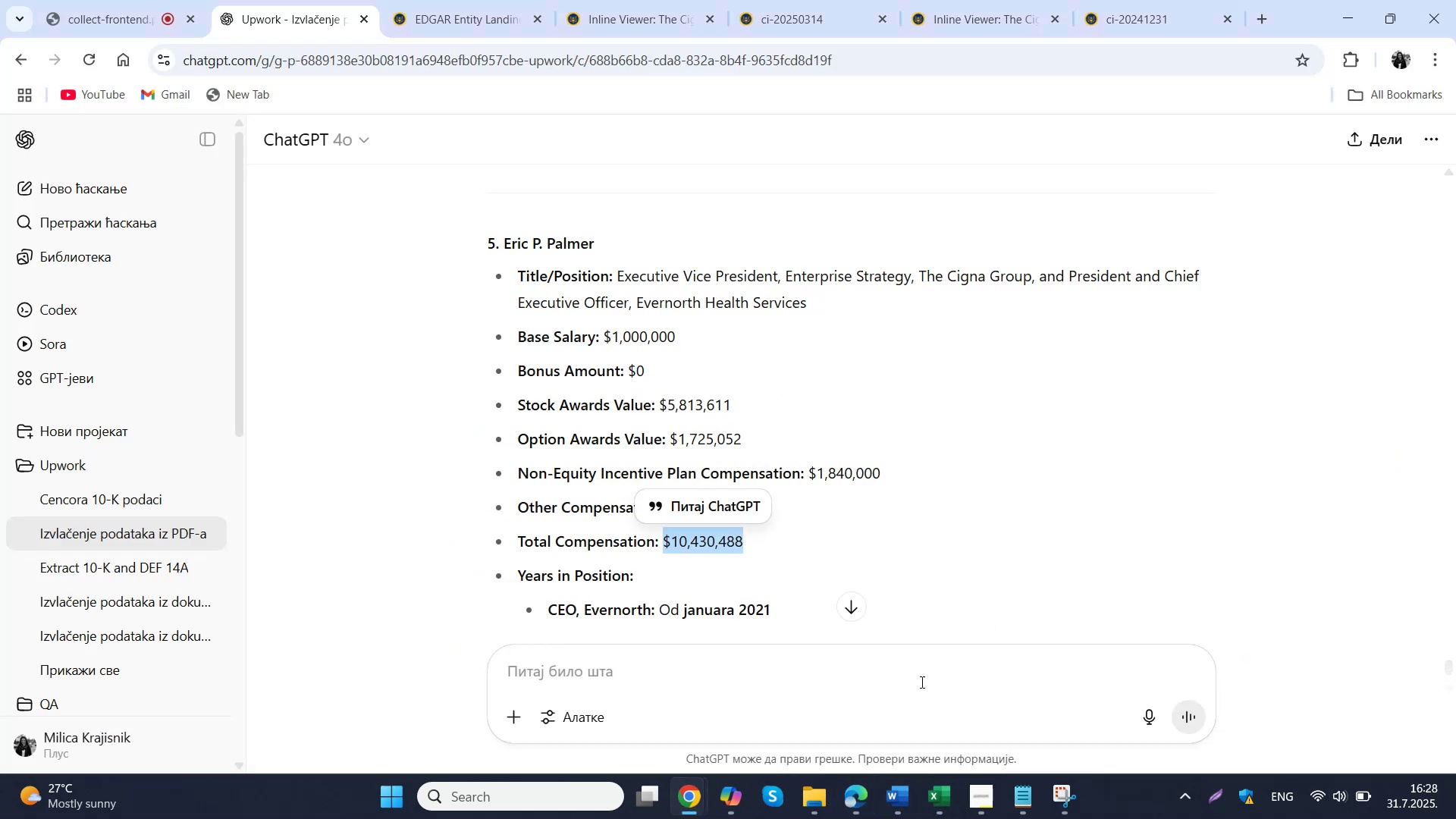 
left_click([947, 792])
 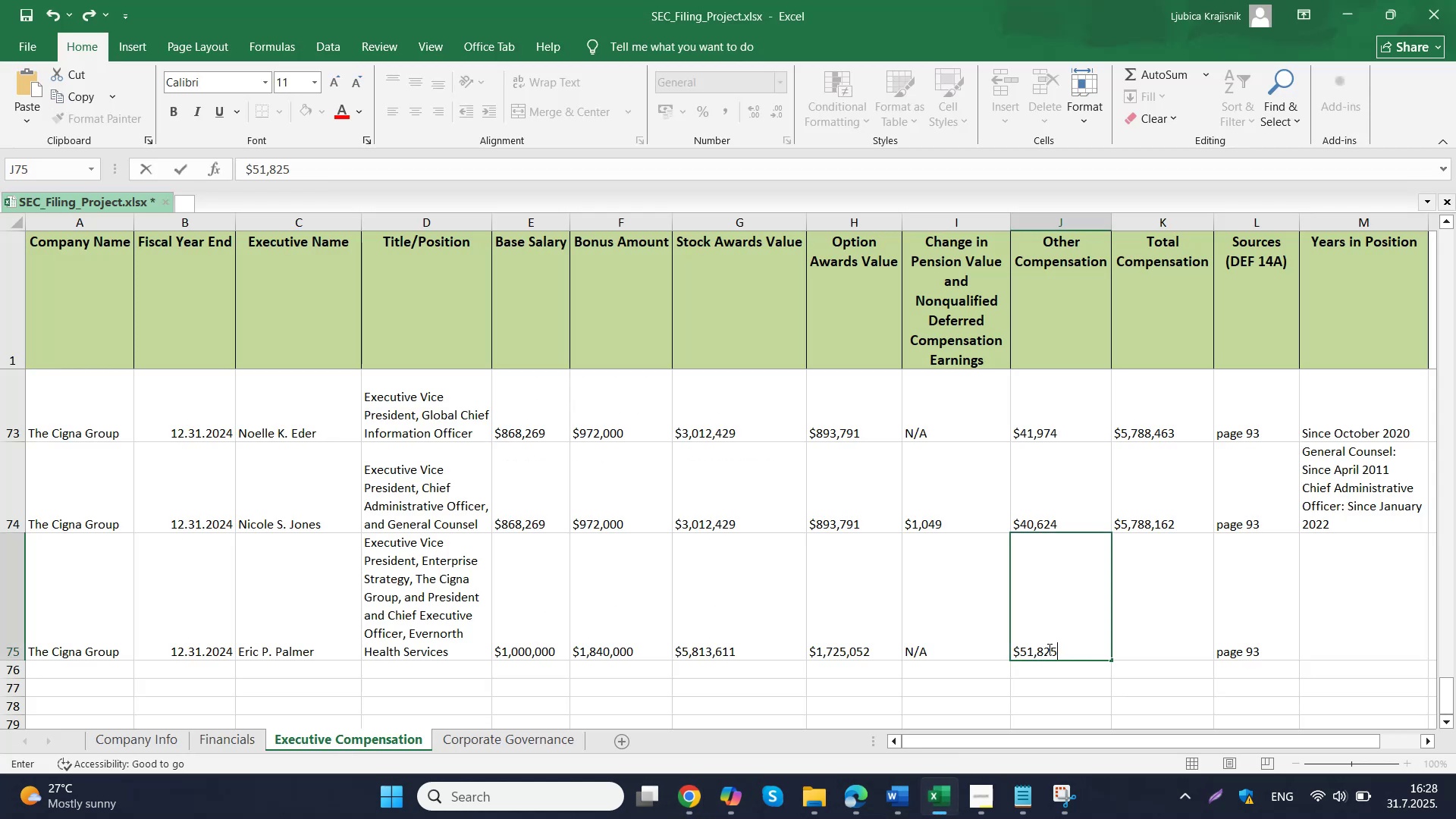 
left_click([1156, 613])
 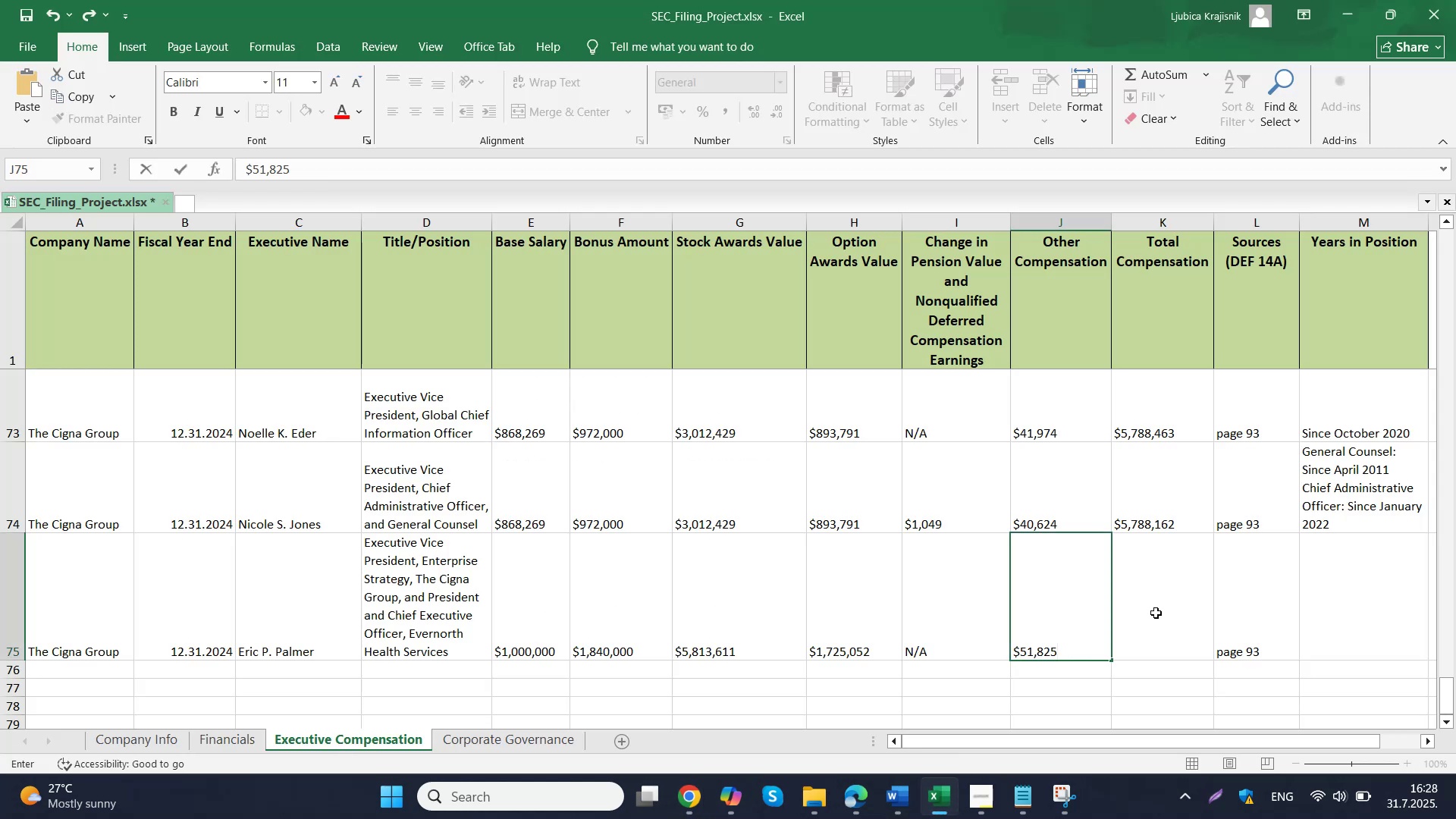 
key(Control+ControlLeft)
 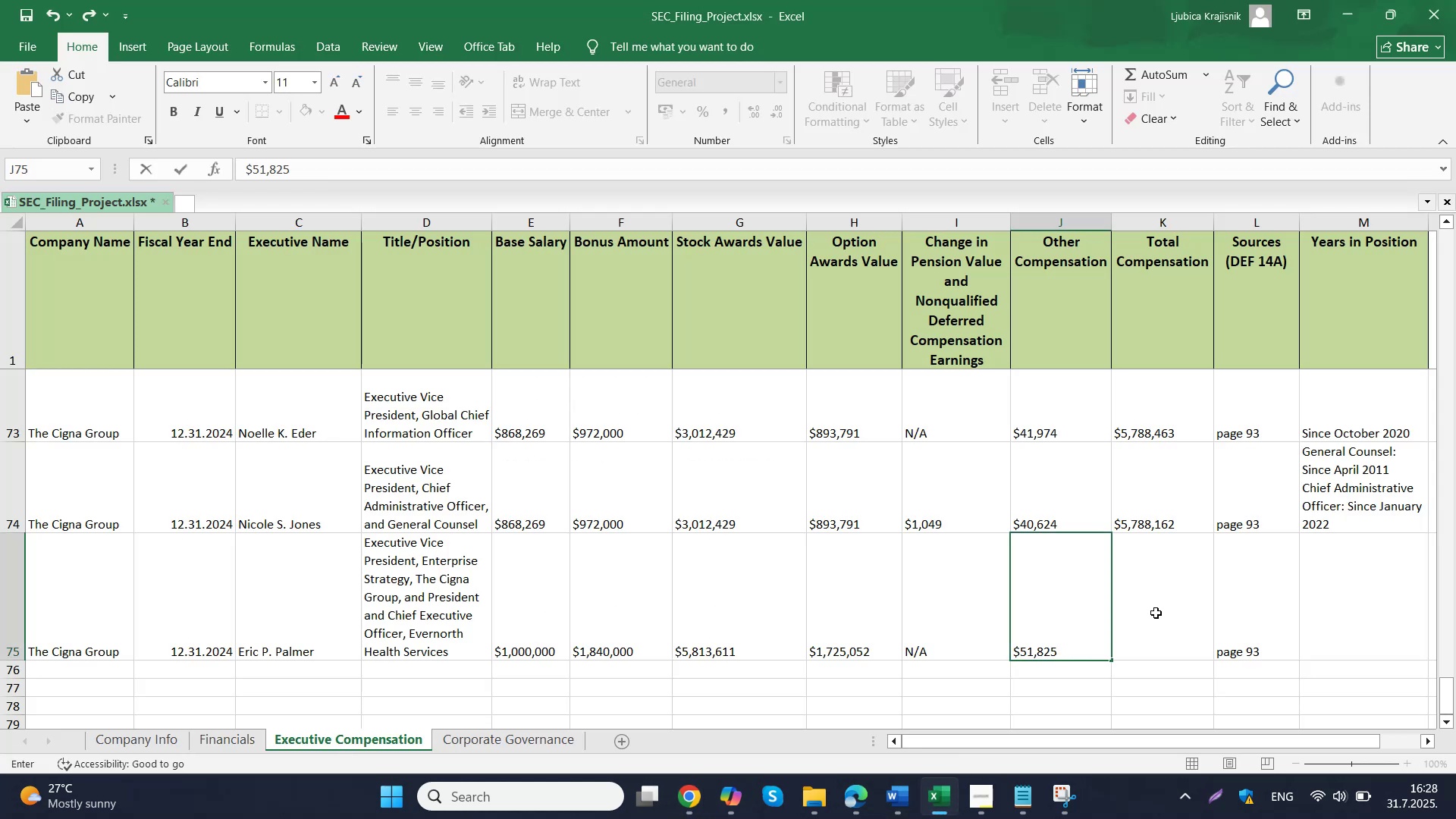 
double_click([1156, 613])
 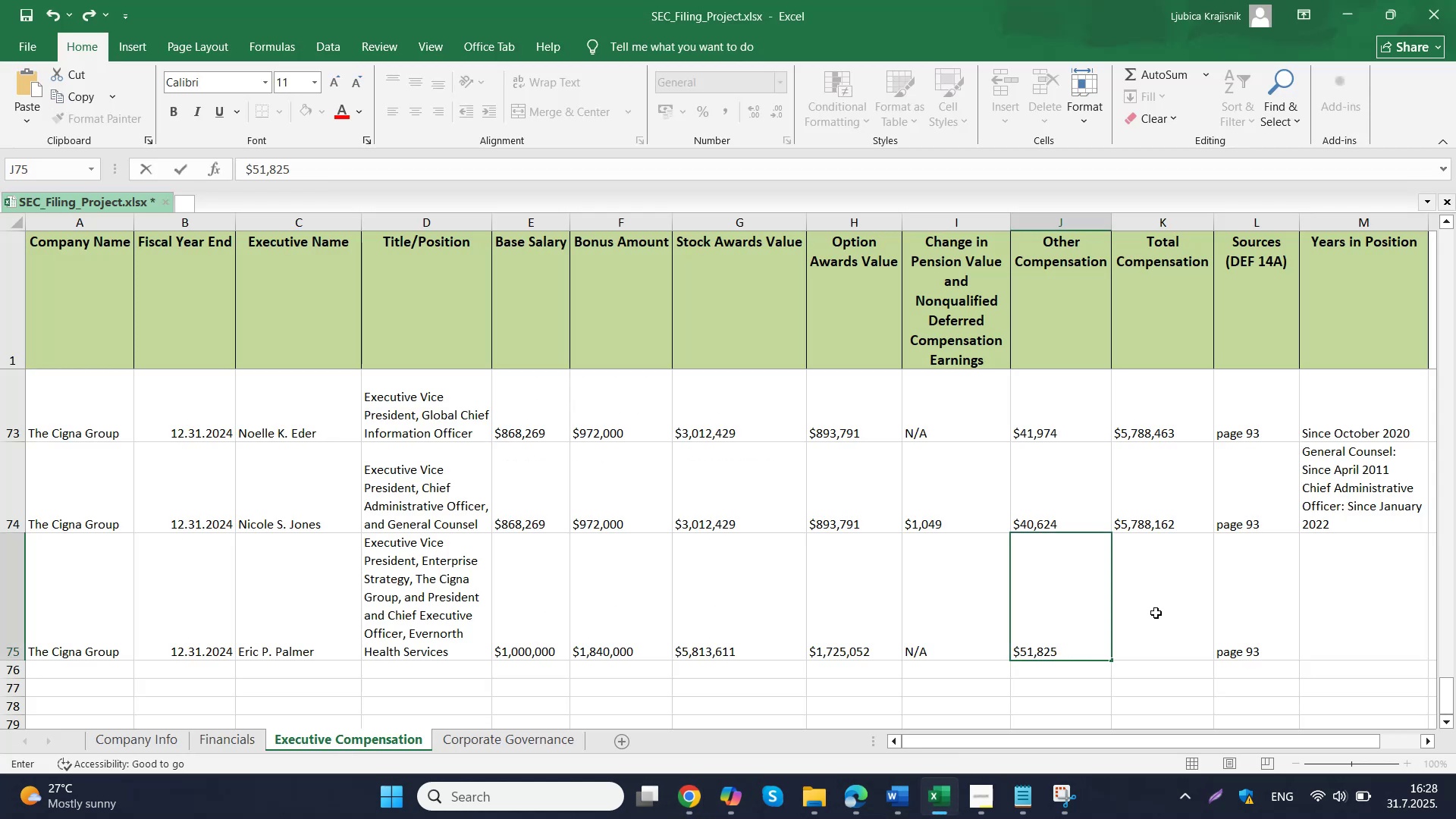 
key(Control+V)
 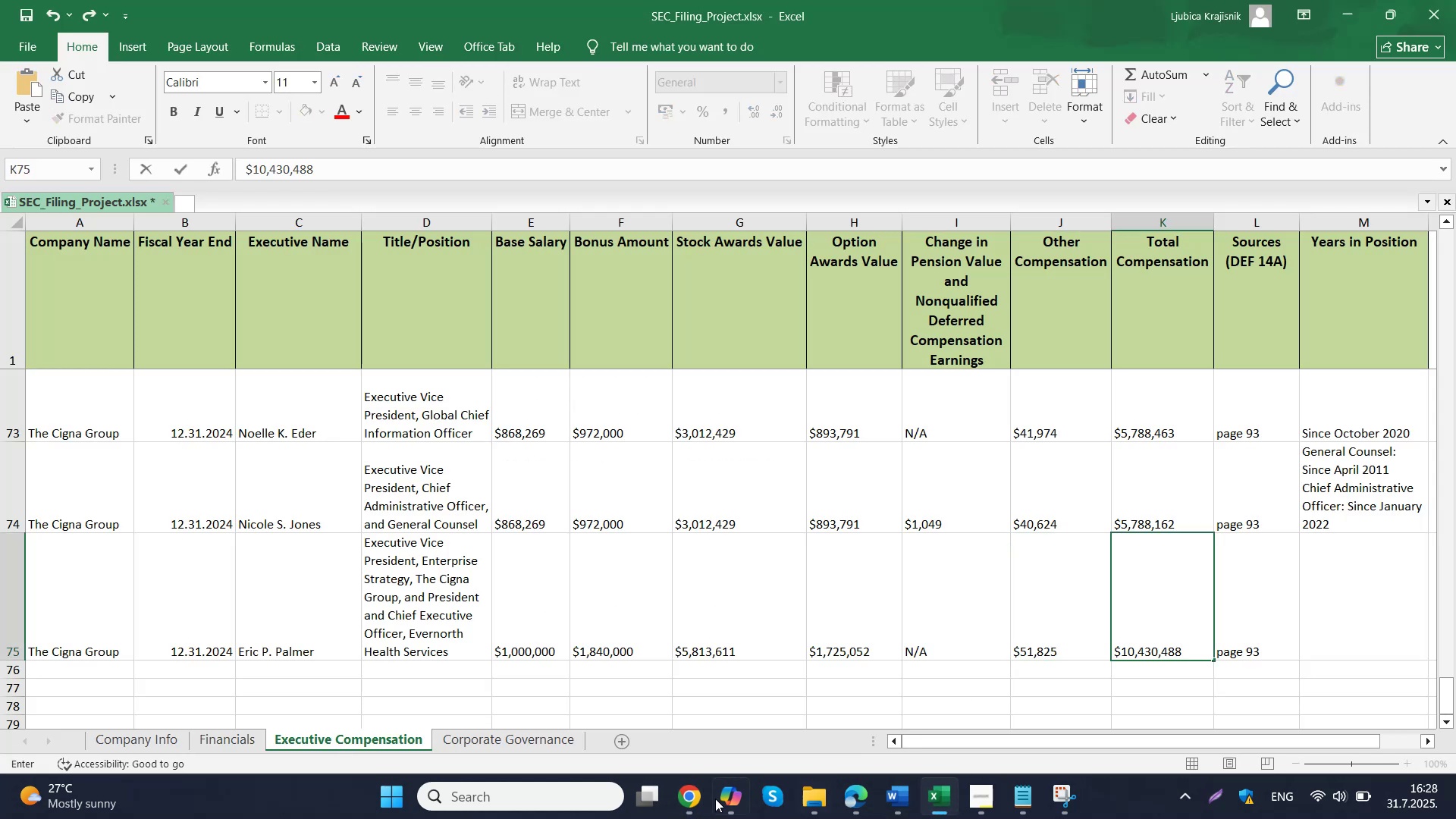 
left_click([607, 693])
 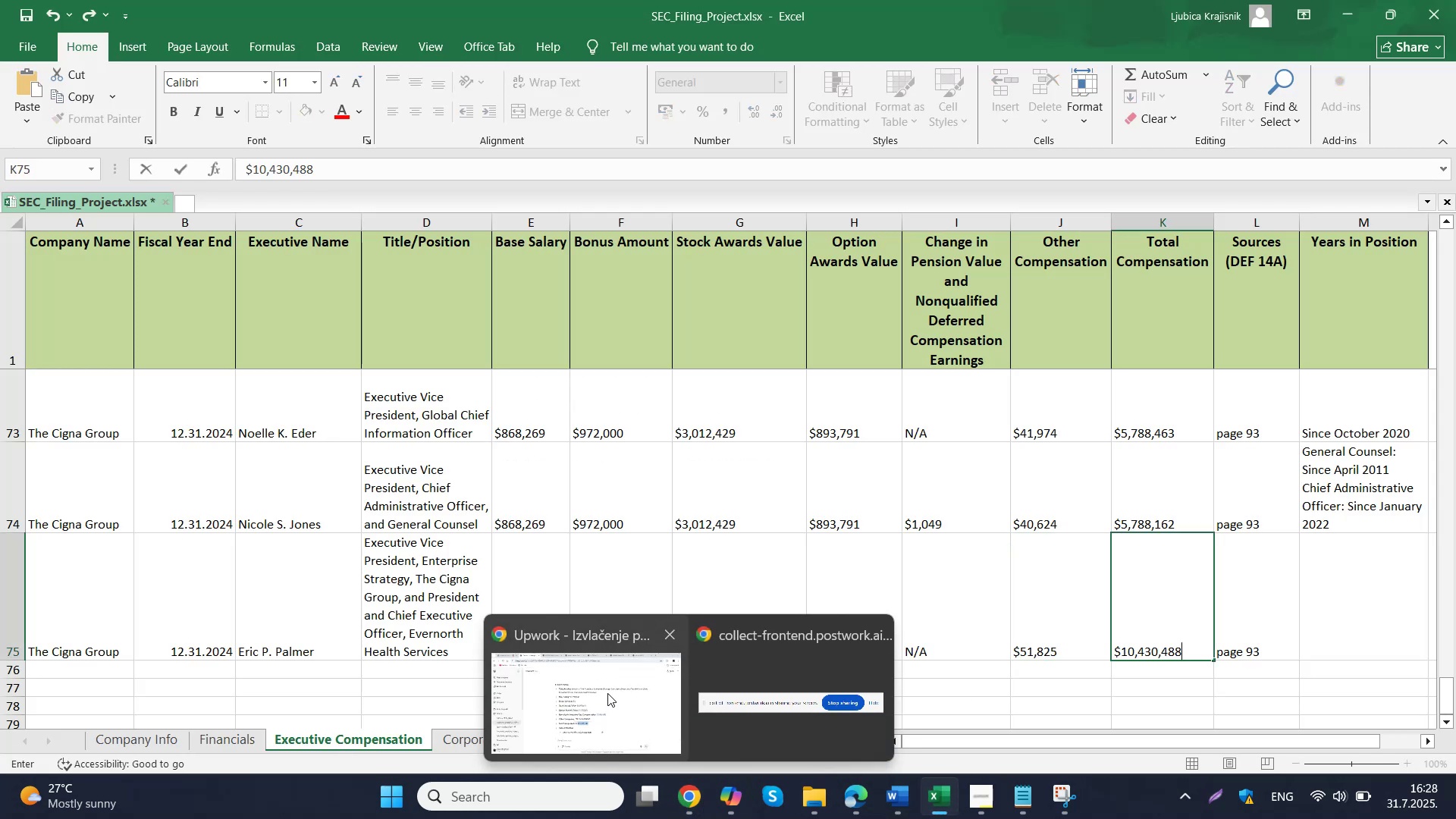 
scroll: coordinate [815, 488], scroll_direction: down, amount: 2.0
 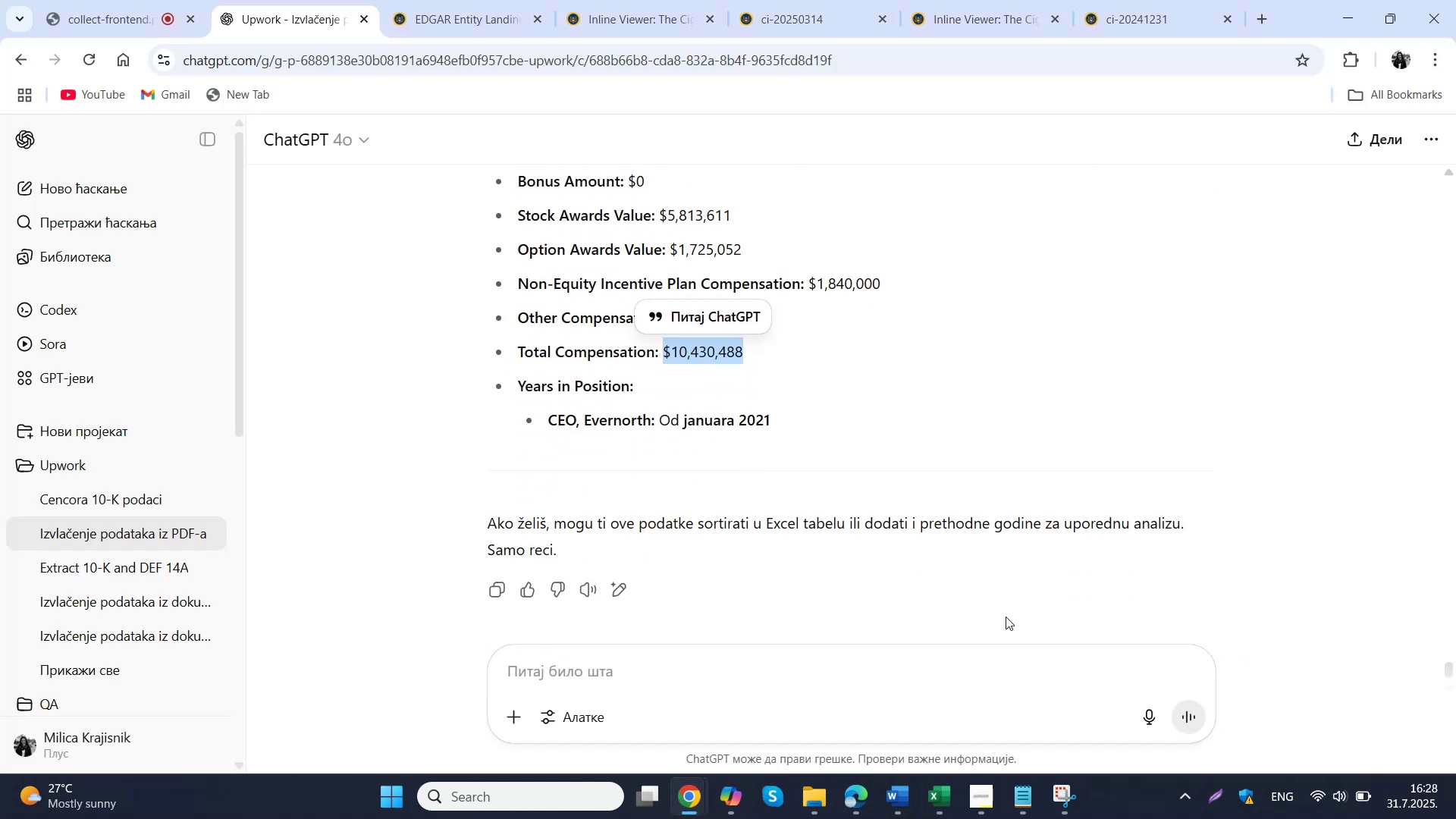 
left_click([930, 799])
 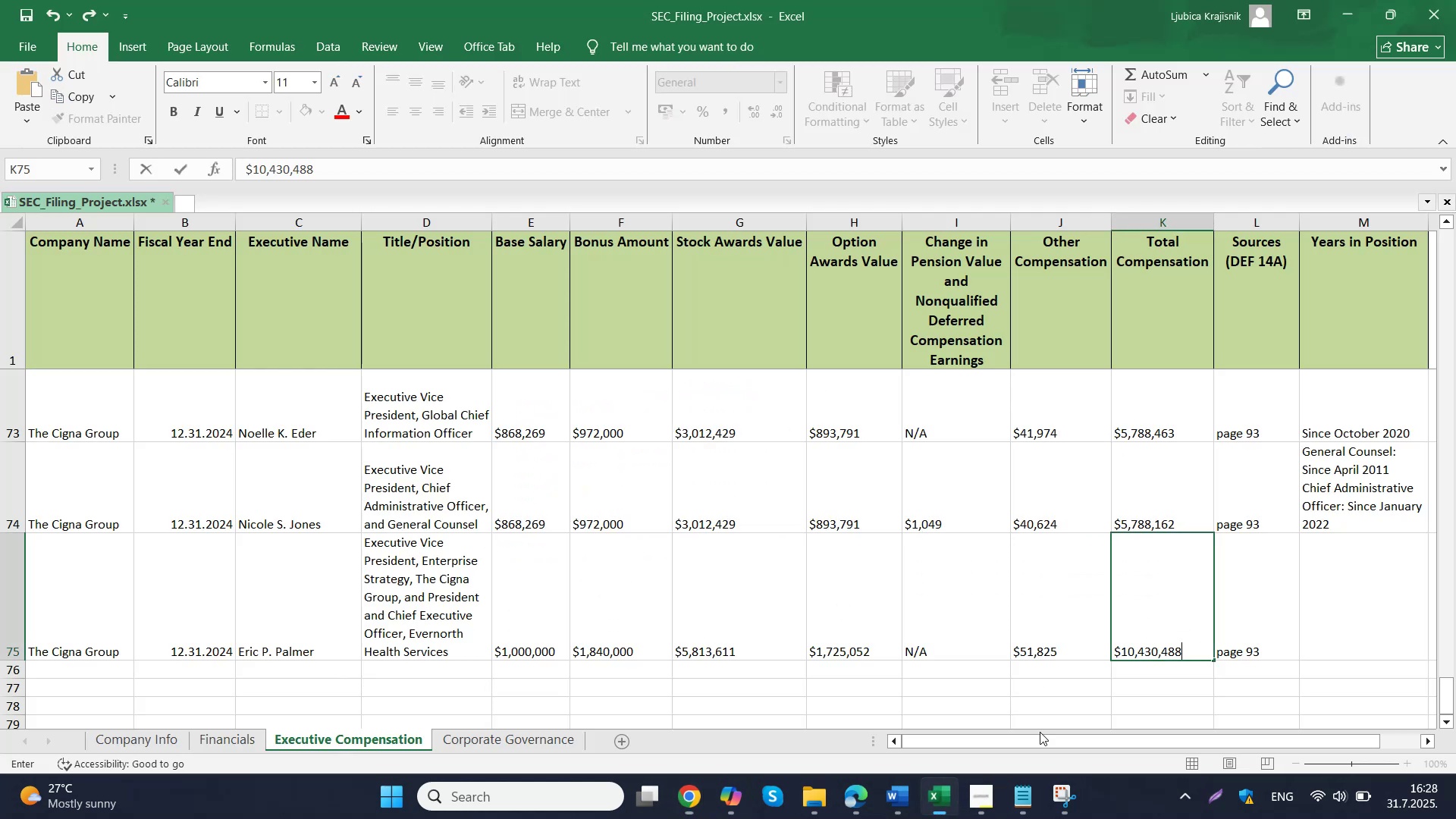 
left_click([1348, 607])
 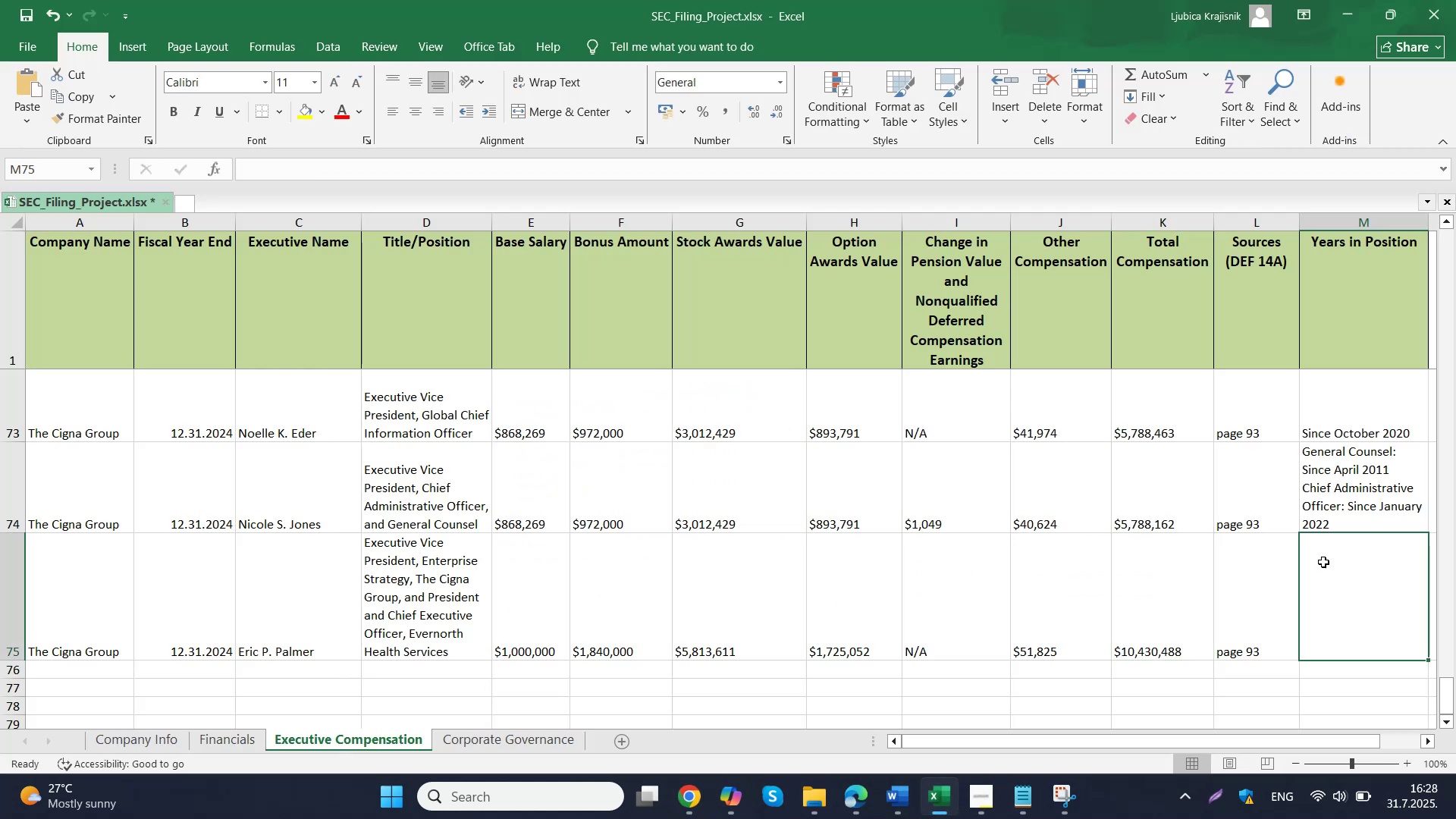 
type(Since January 2021)
 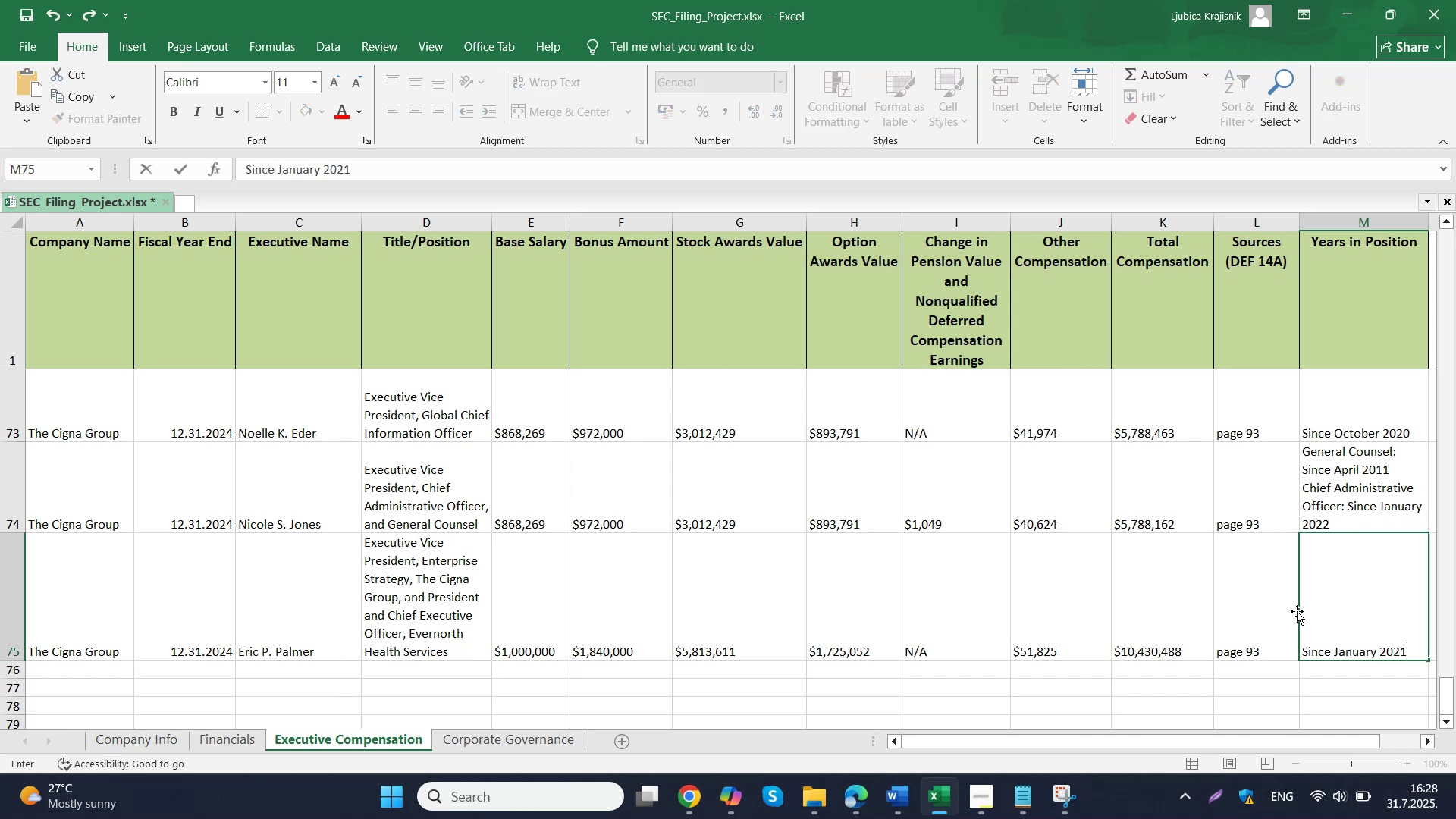 
left_click([943, 654])
 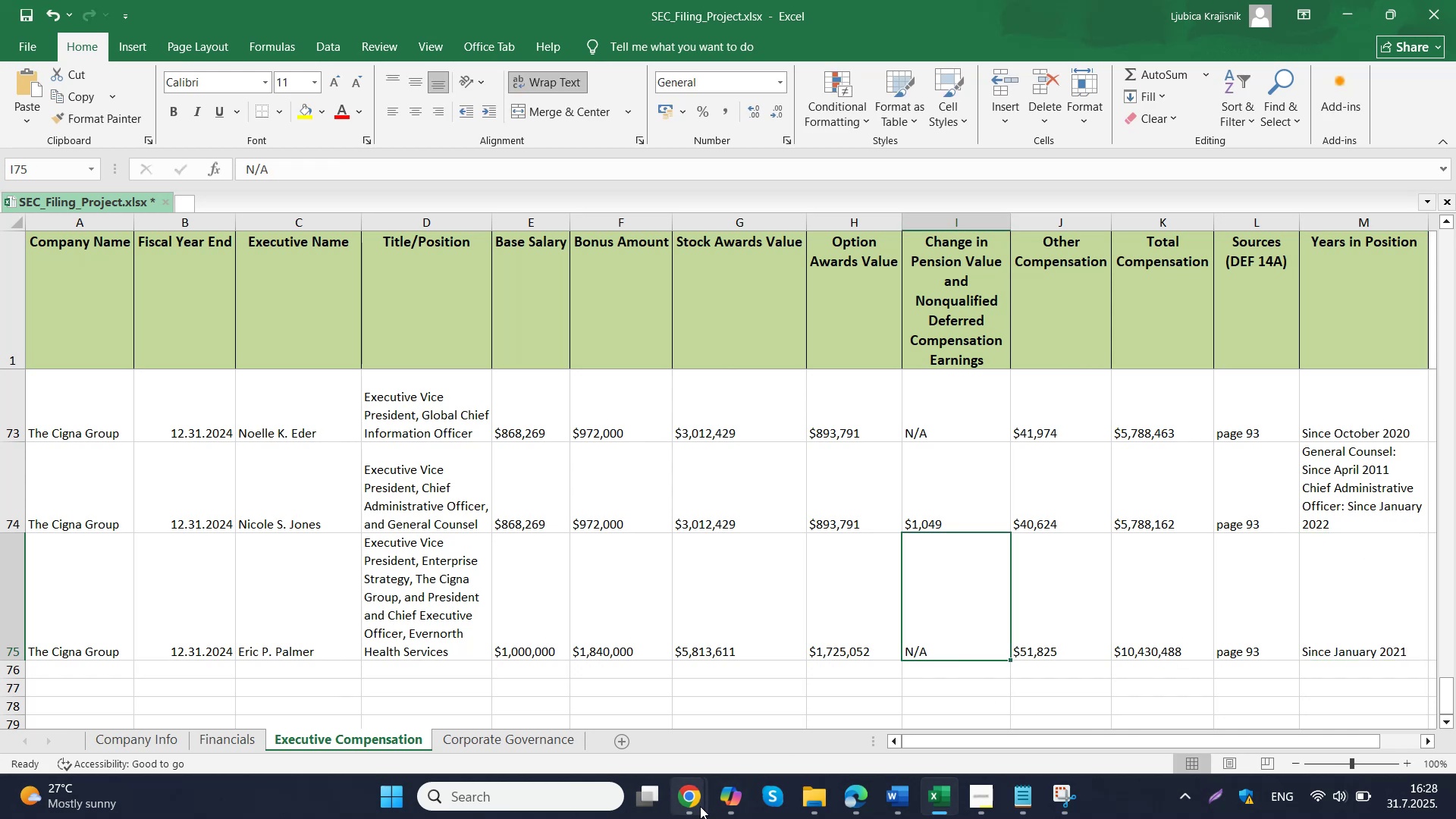 
mouse_move([651, 708])
 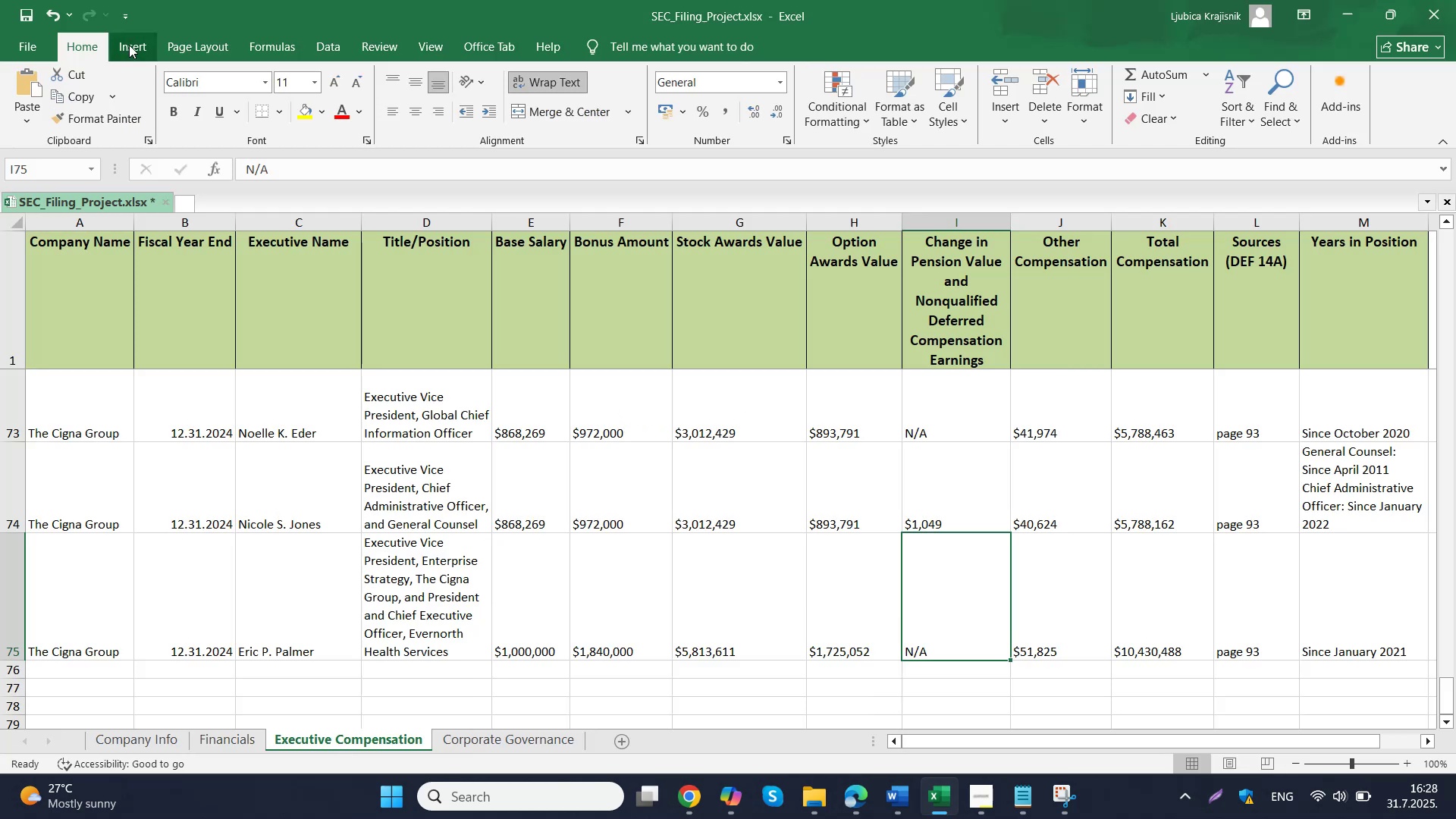 
left_click([27, 19])
 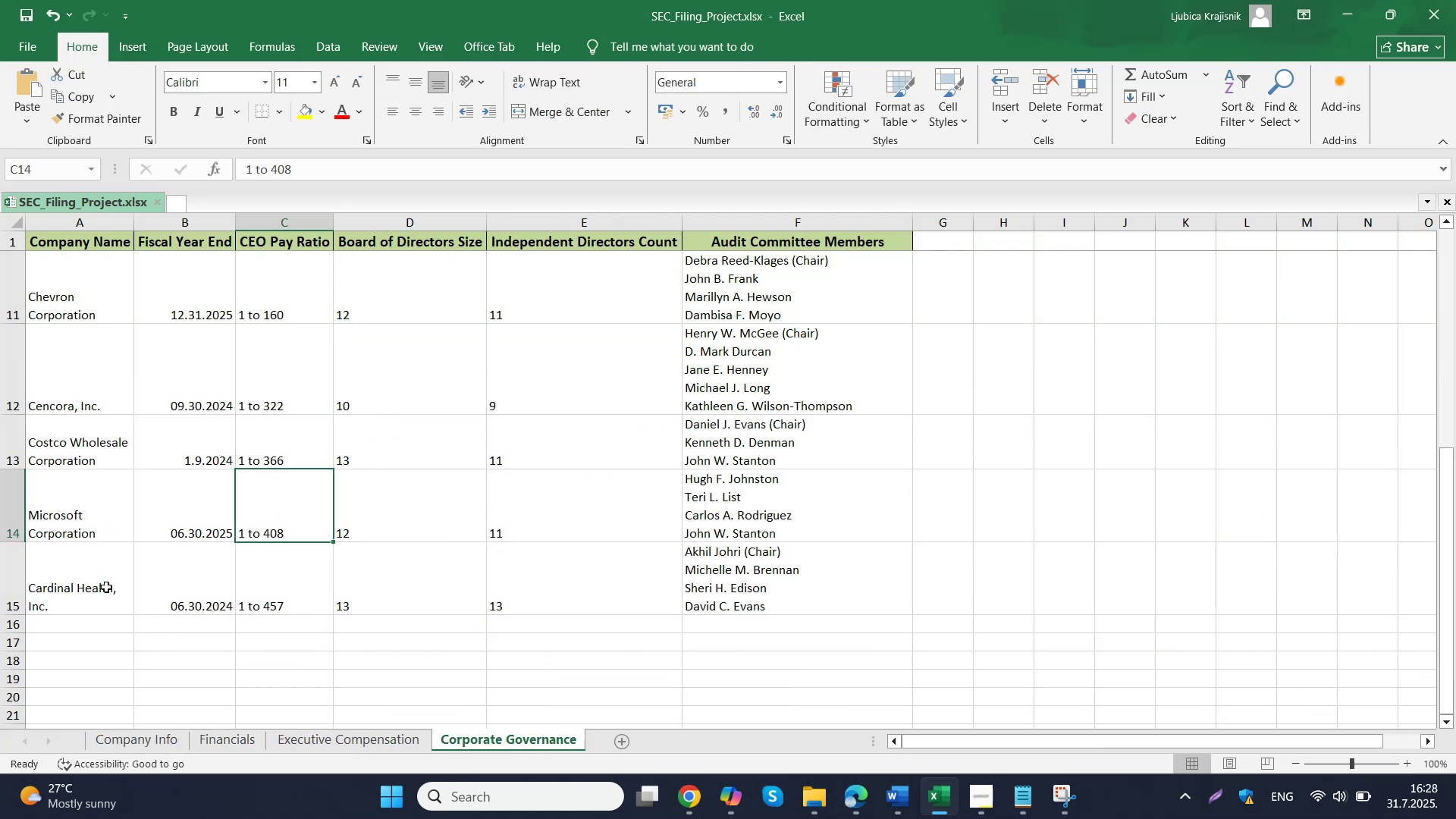 
left_click([347, 741])
 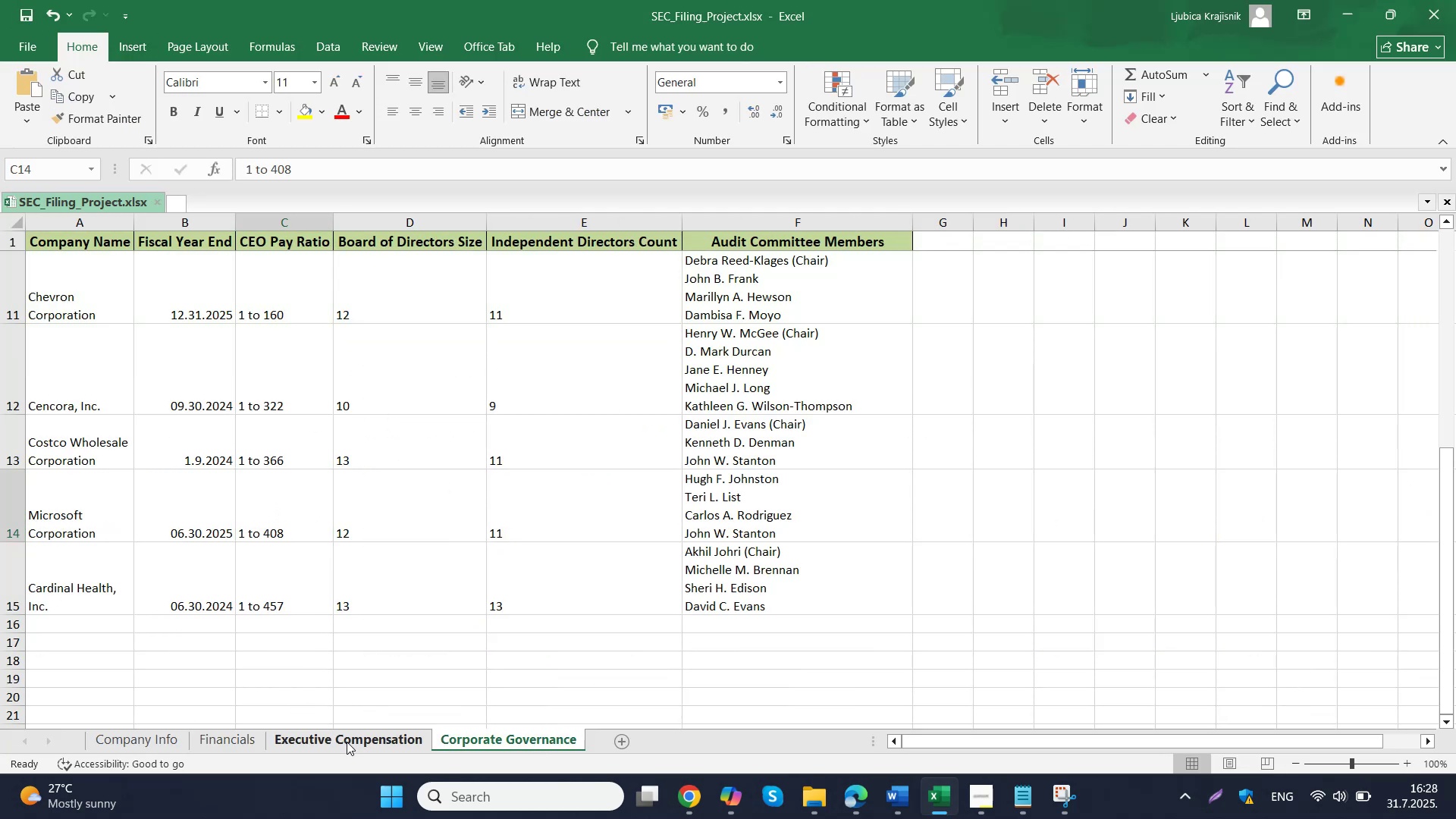 
left_click_drag(start_coordinate=[77, 617], to_coordinate=[153, 615])
 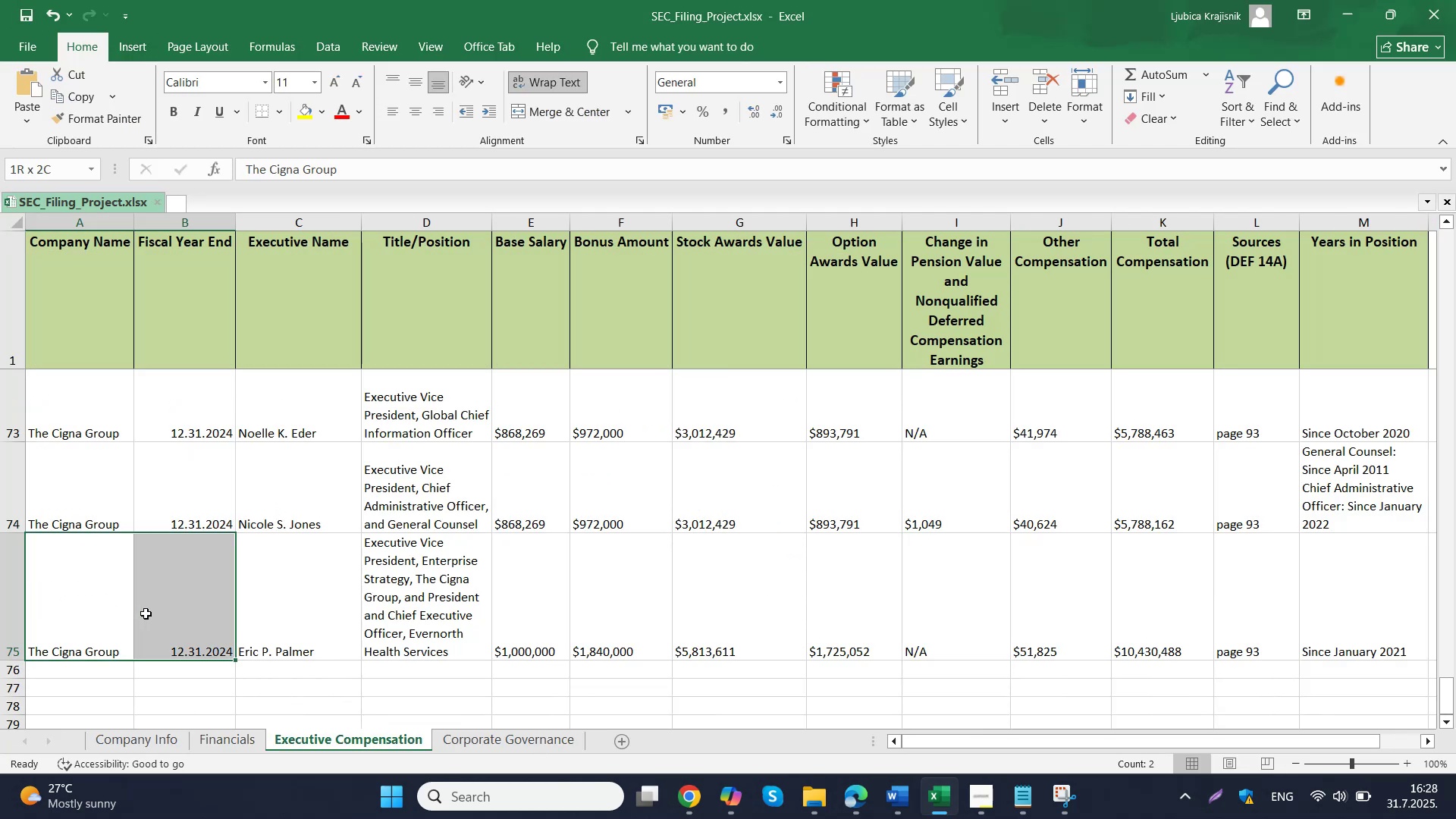 
key(Control+ControlLeft)
 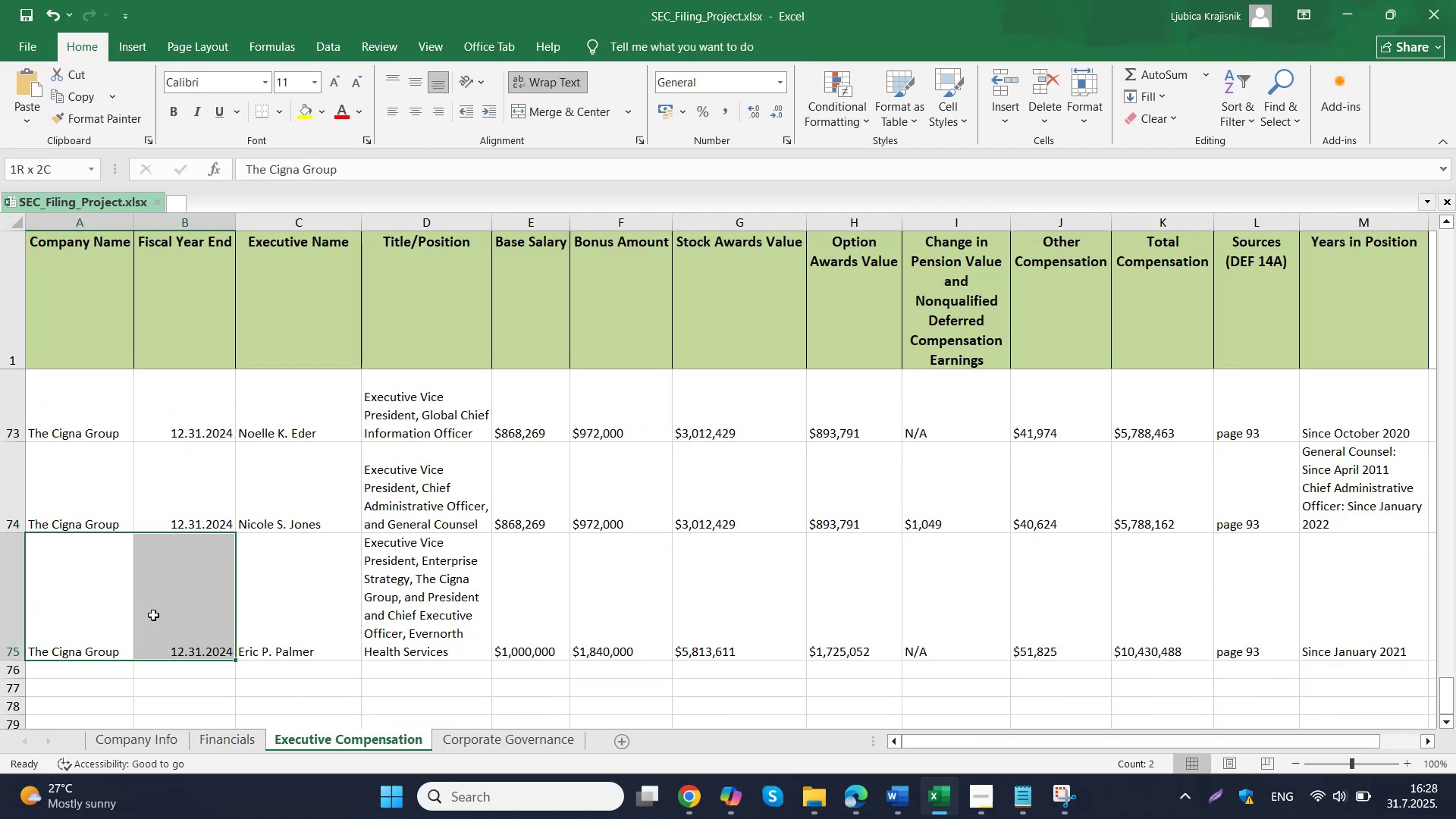 
key(Control+C)
 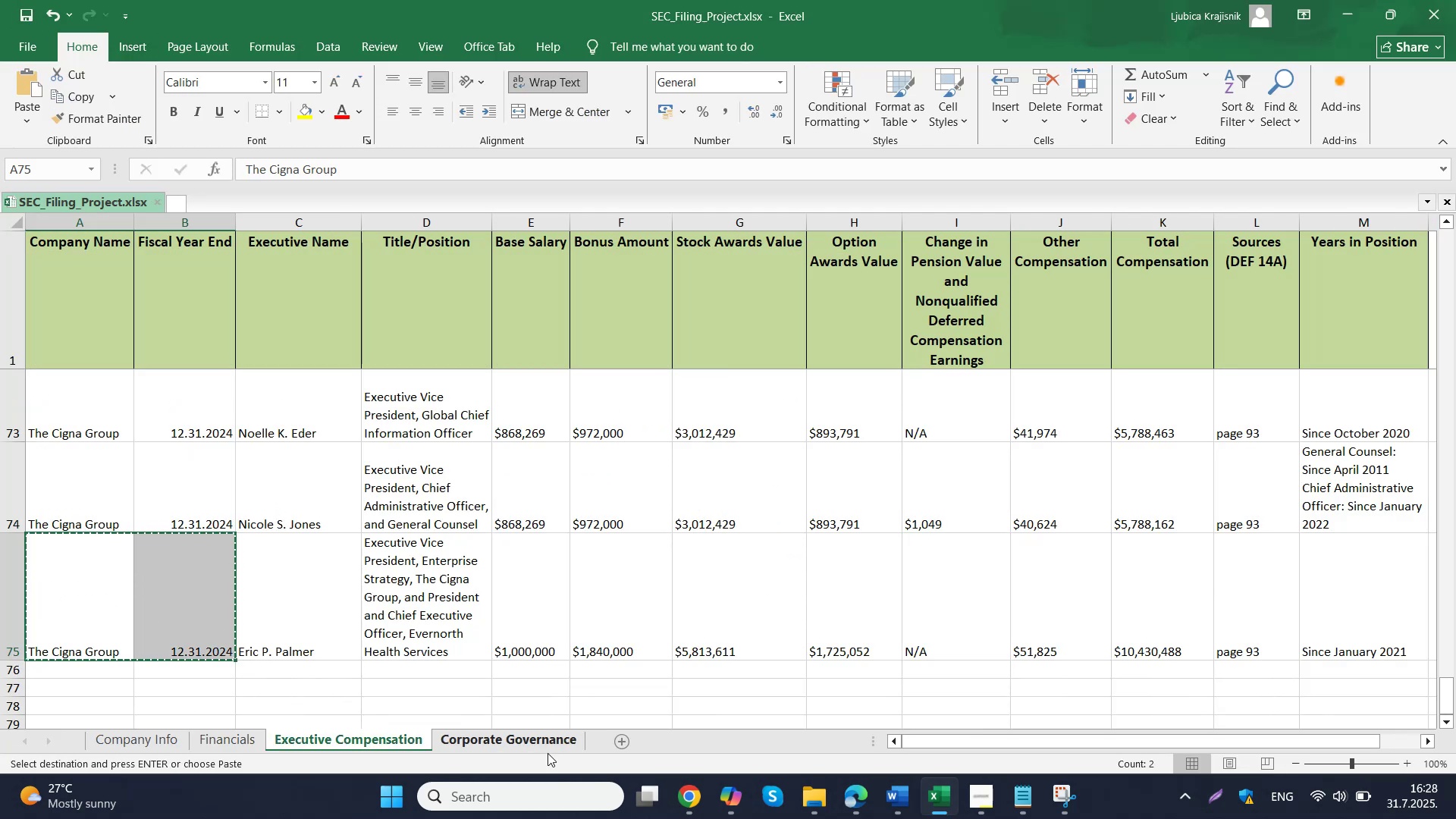 
left_click([548, 733])
 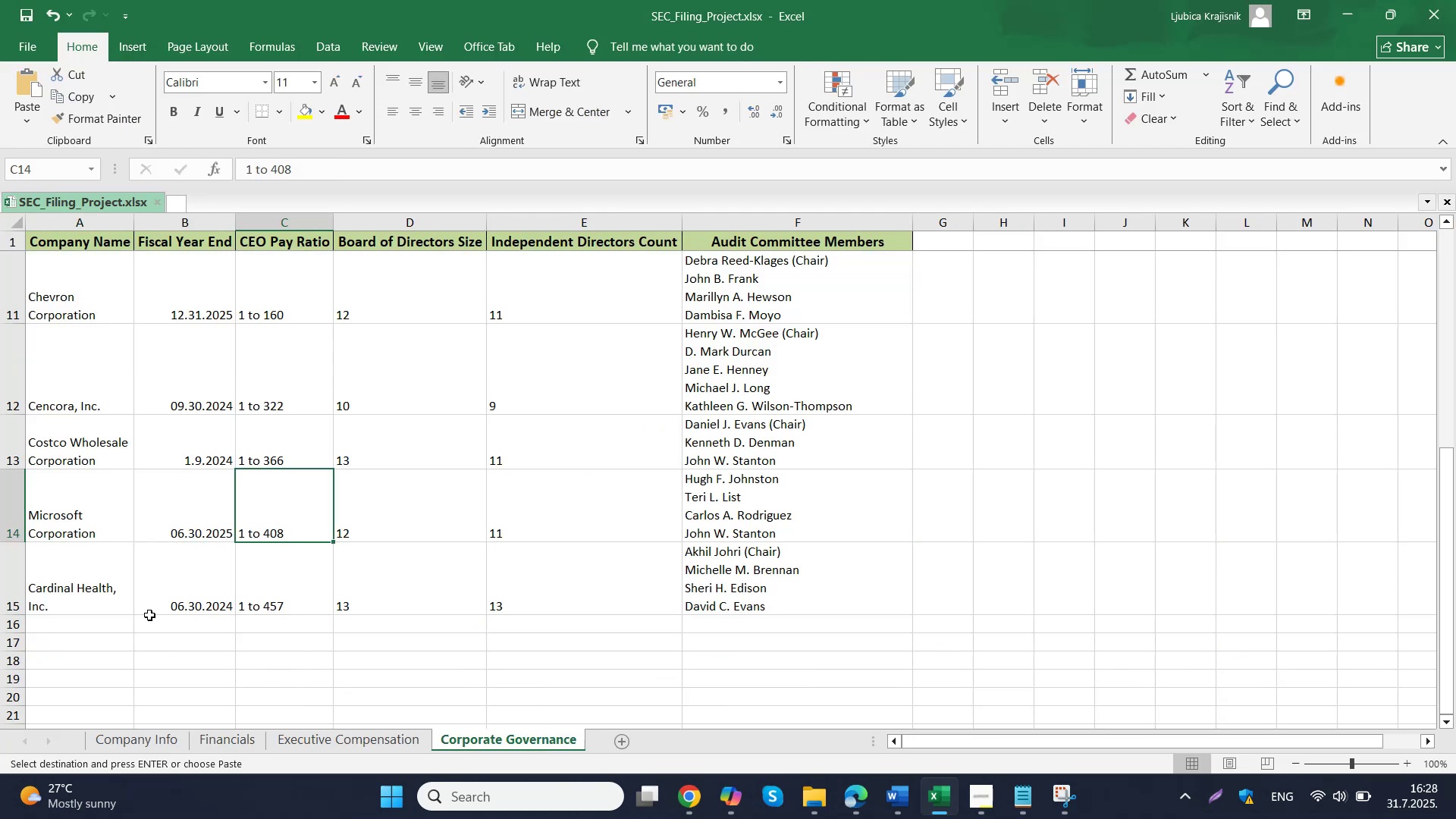 
left_click_drag(start_coordinate=[97, 623], to_coordinate=[149, 624])
 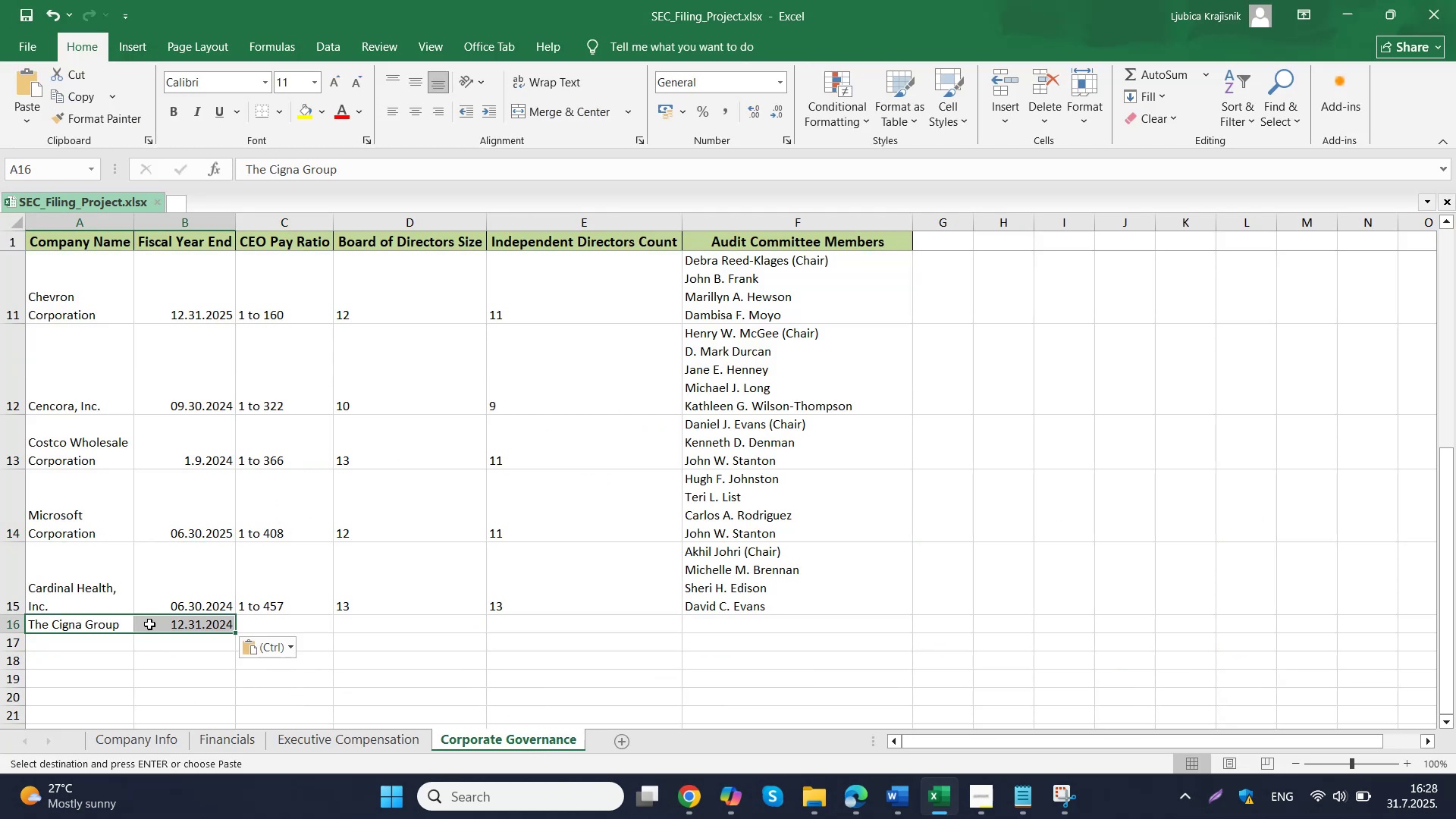 
key(Control+ControlLeft)
 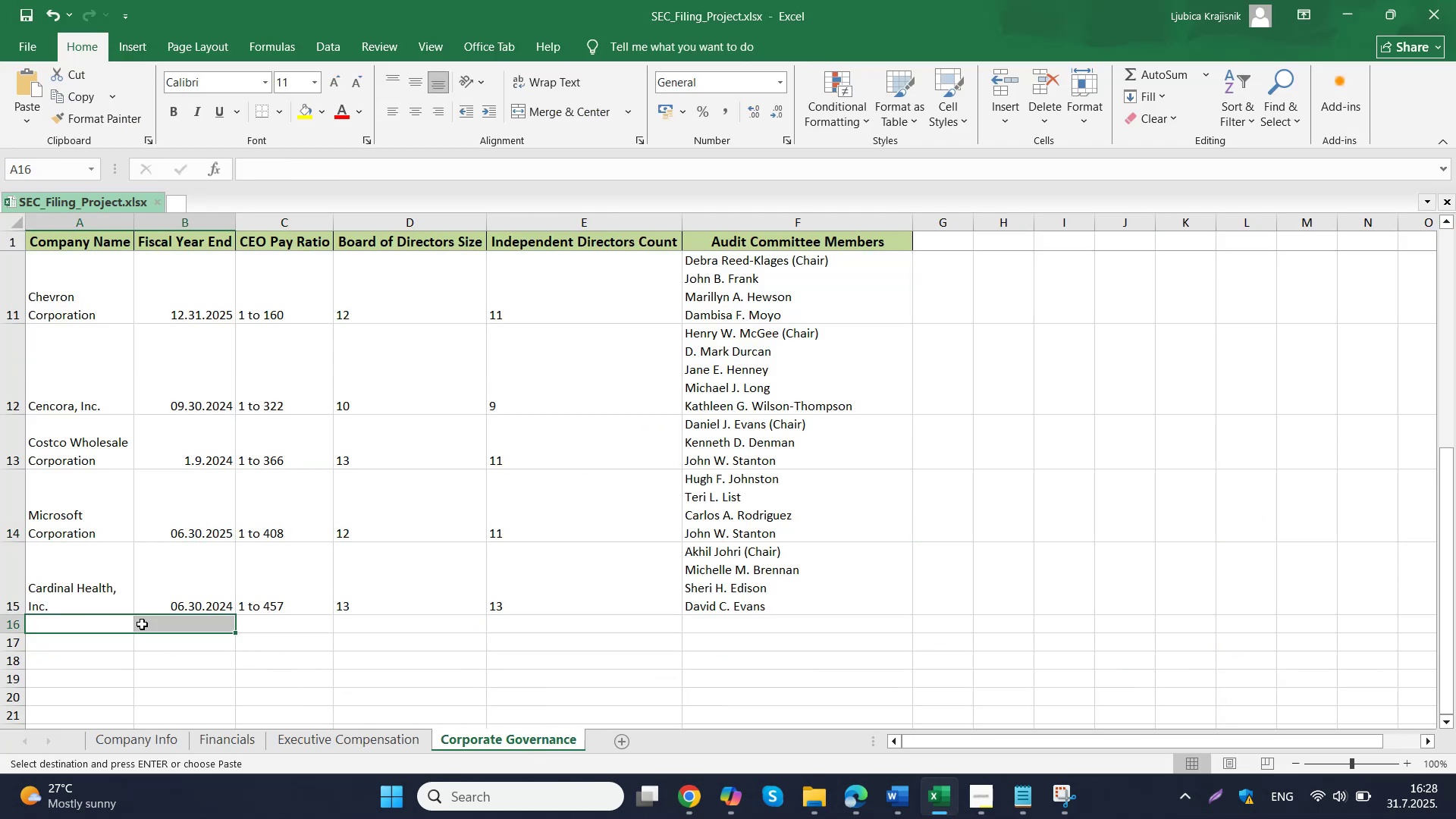 
key(Control+V)
 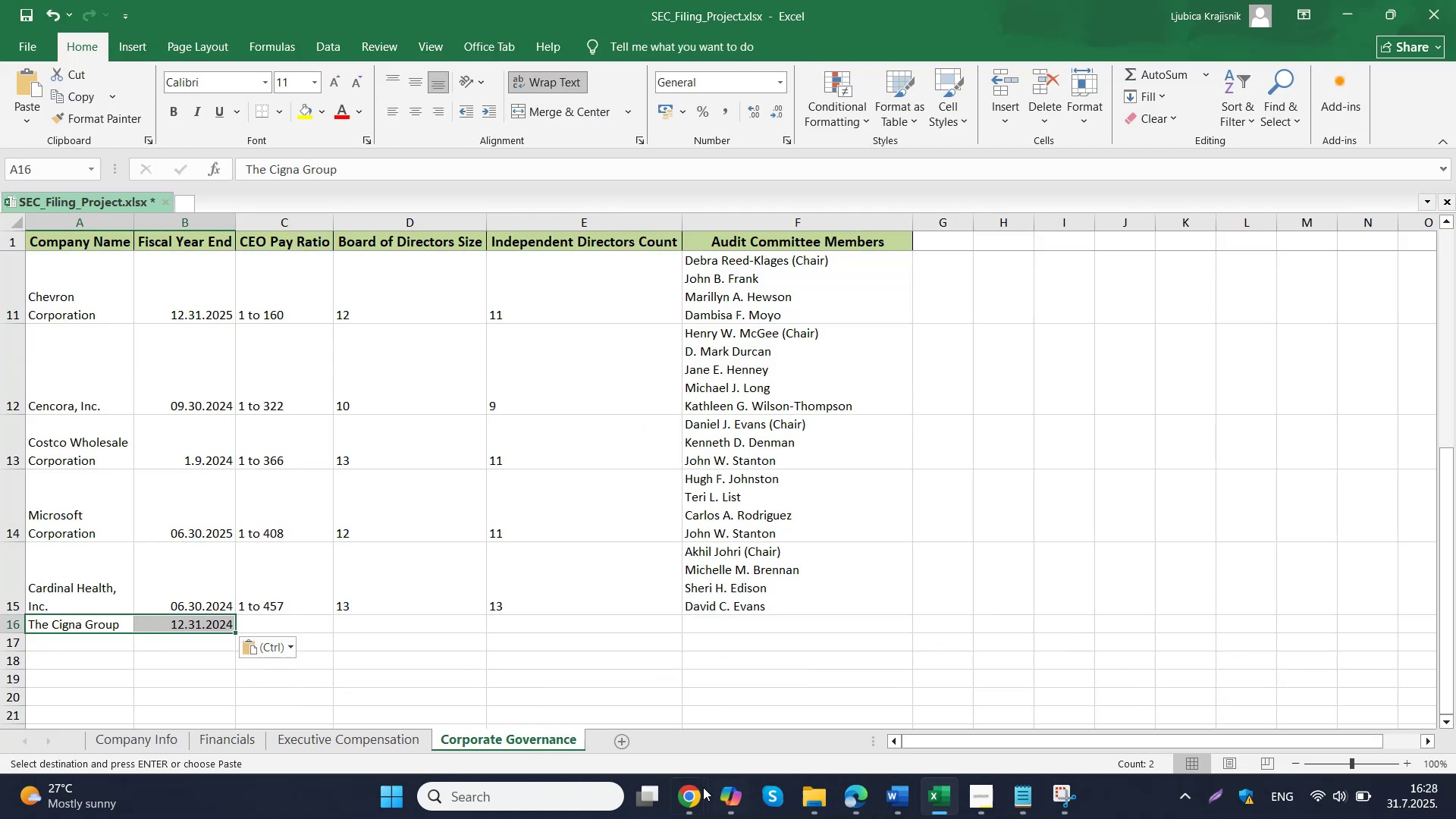 
left_click([577, 704])
 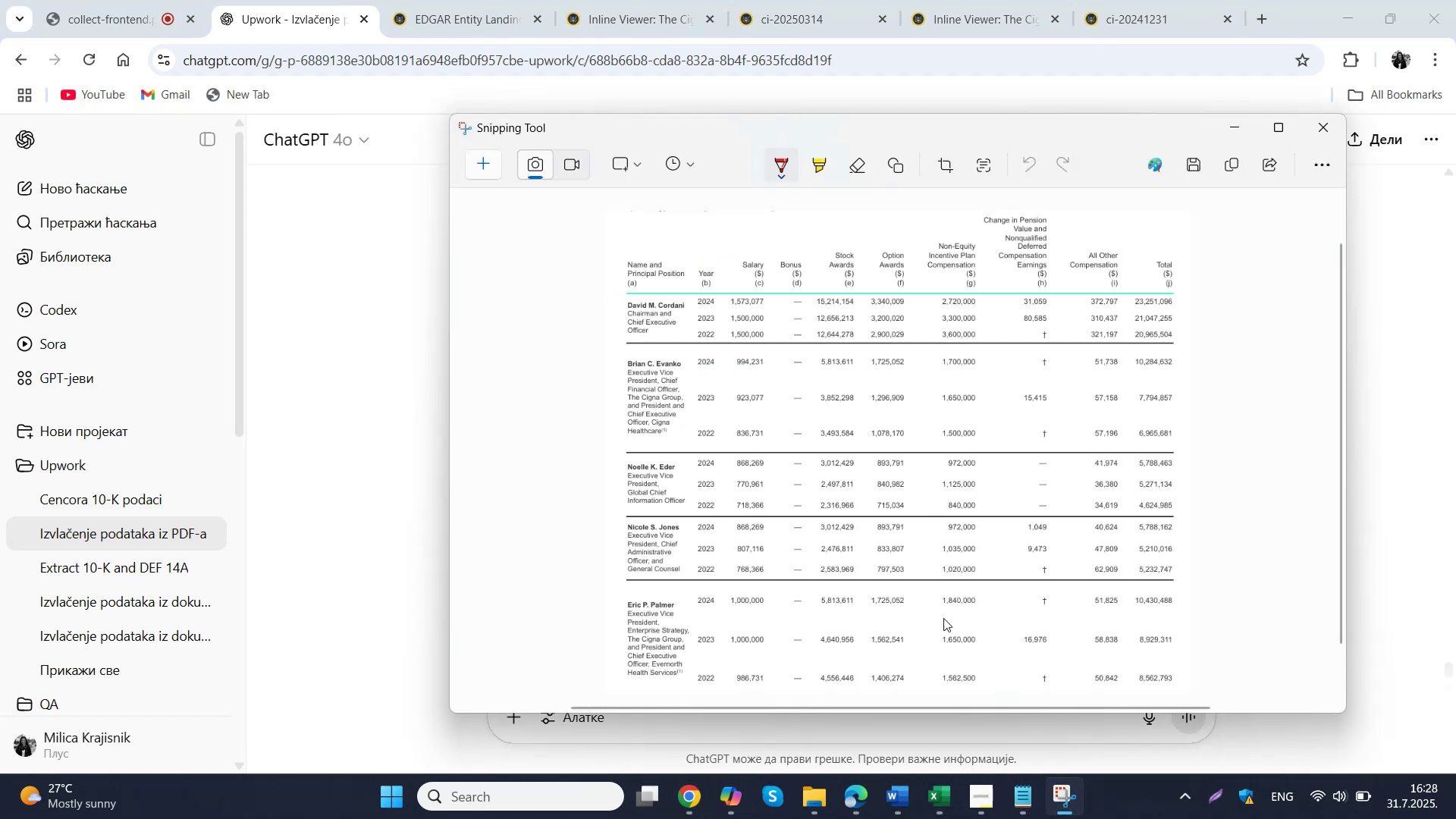 
left_click([1021, 805])
 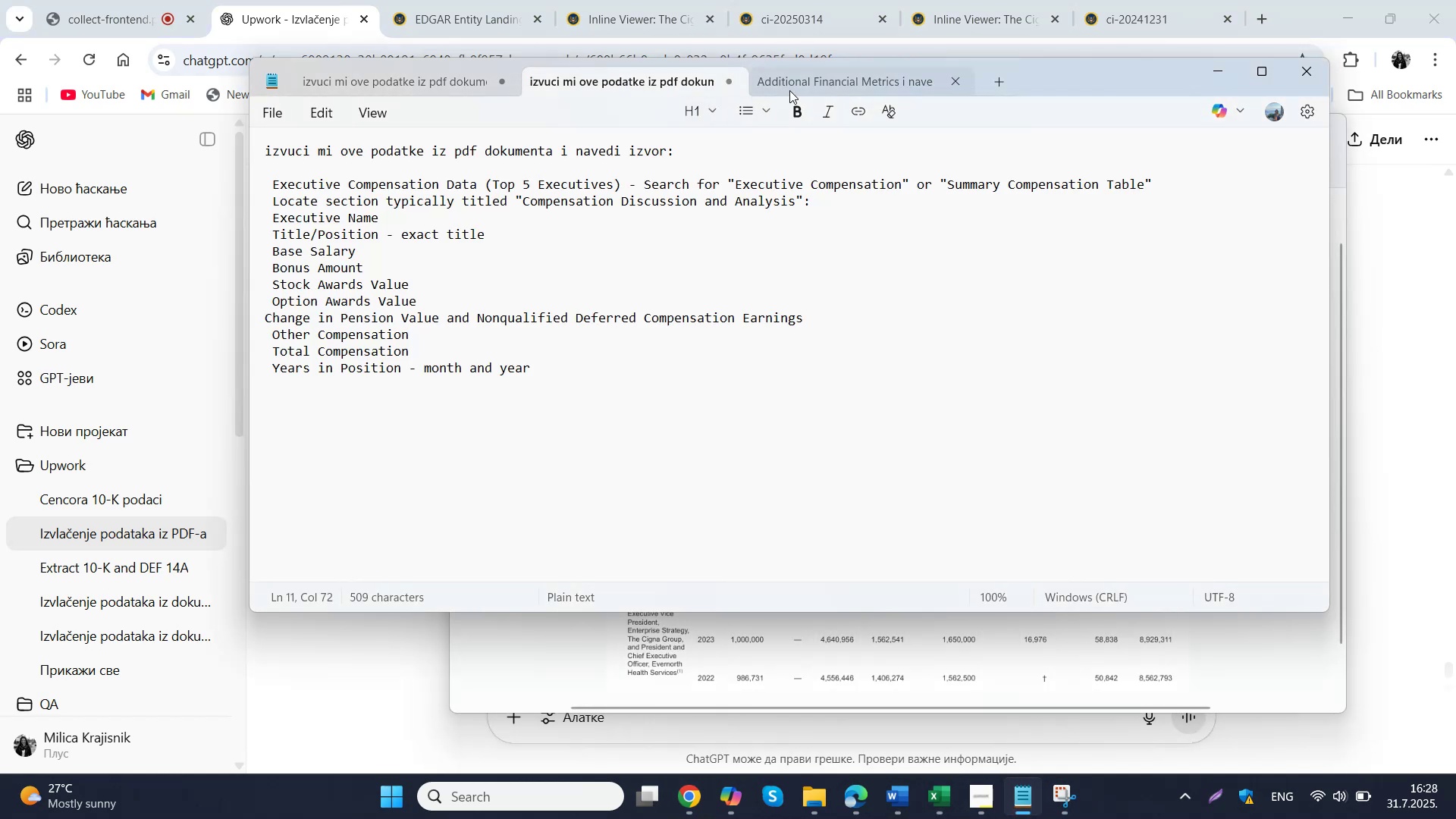 
double_click([657, 221])
 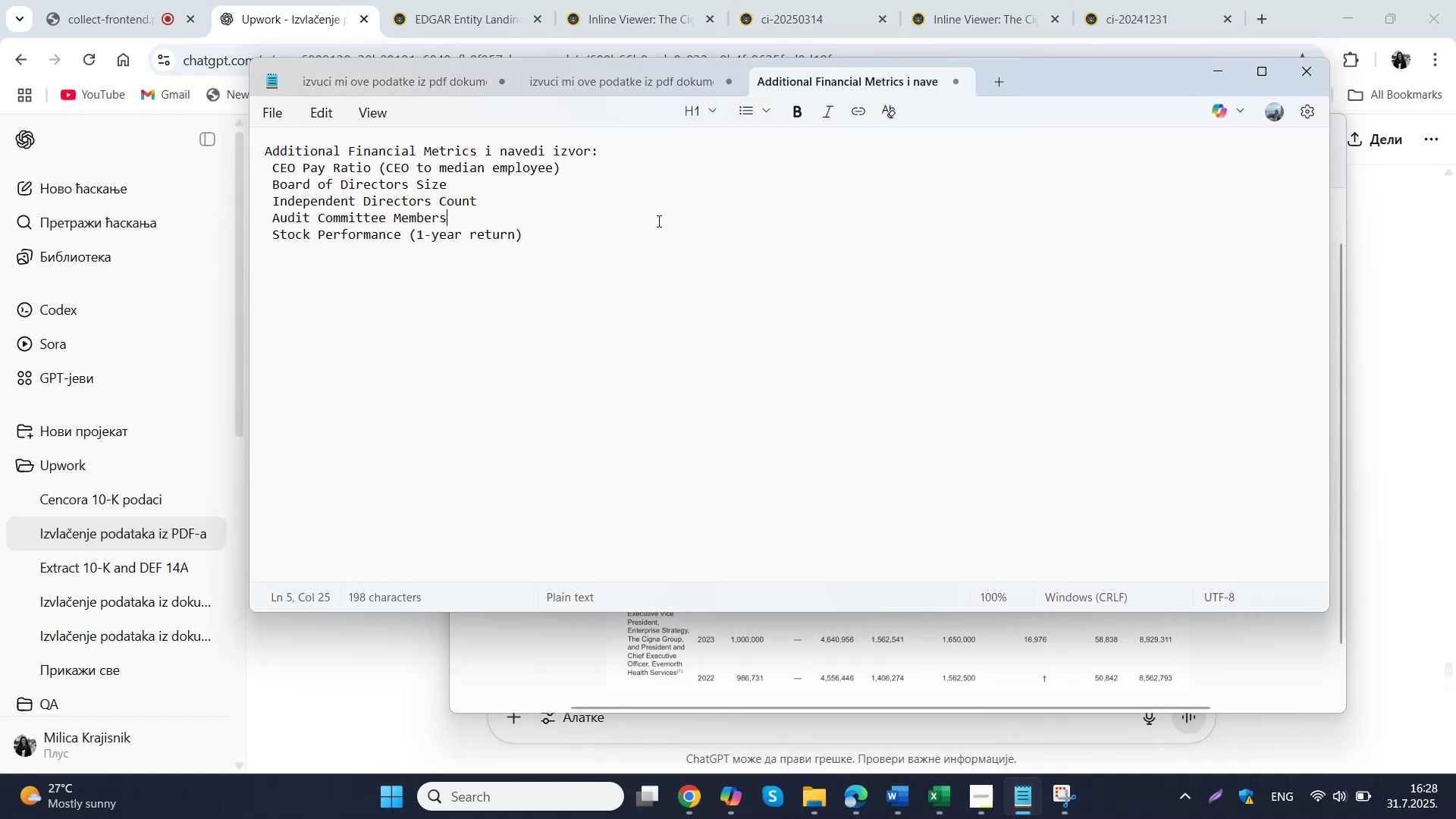 
scroll: coordinate [617, 215], scroll_direction: up, amount: 4.0
 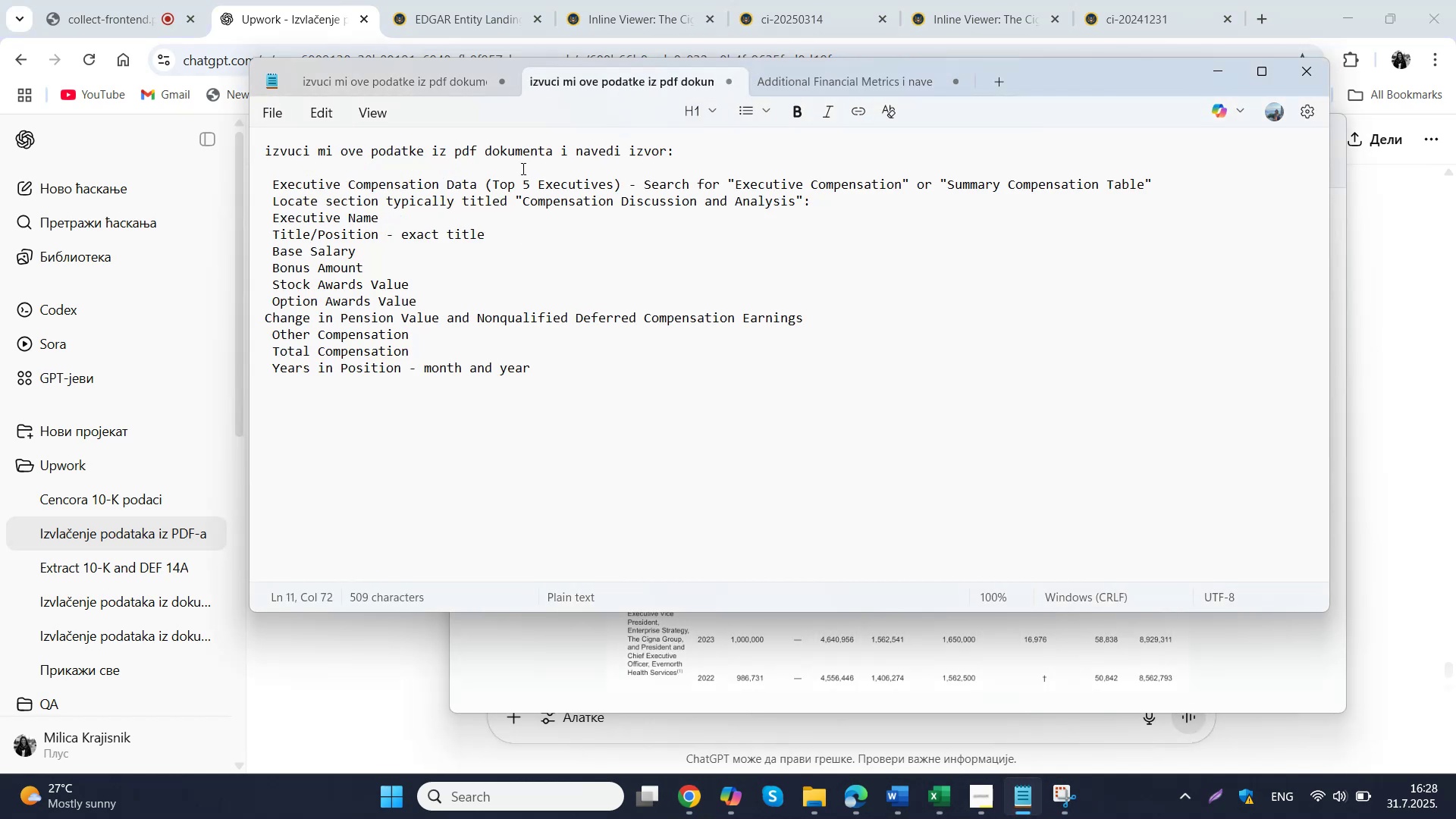 
left_click_drag(start_coordinate=[706, 153], to_coordinate=[259, 154])
 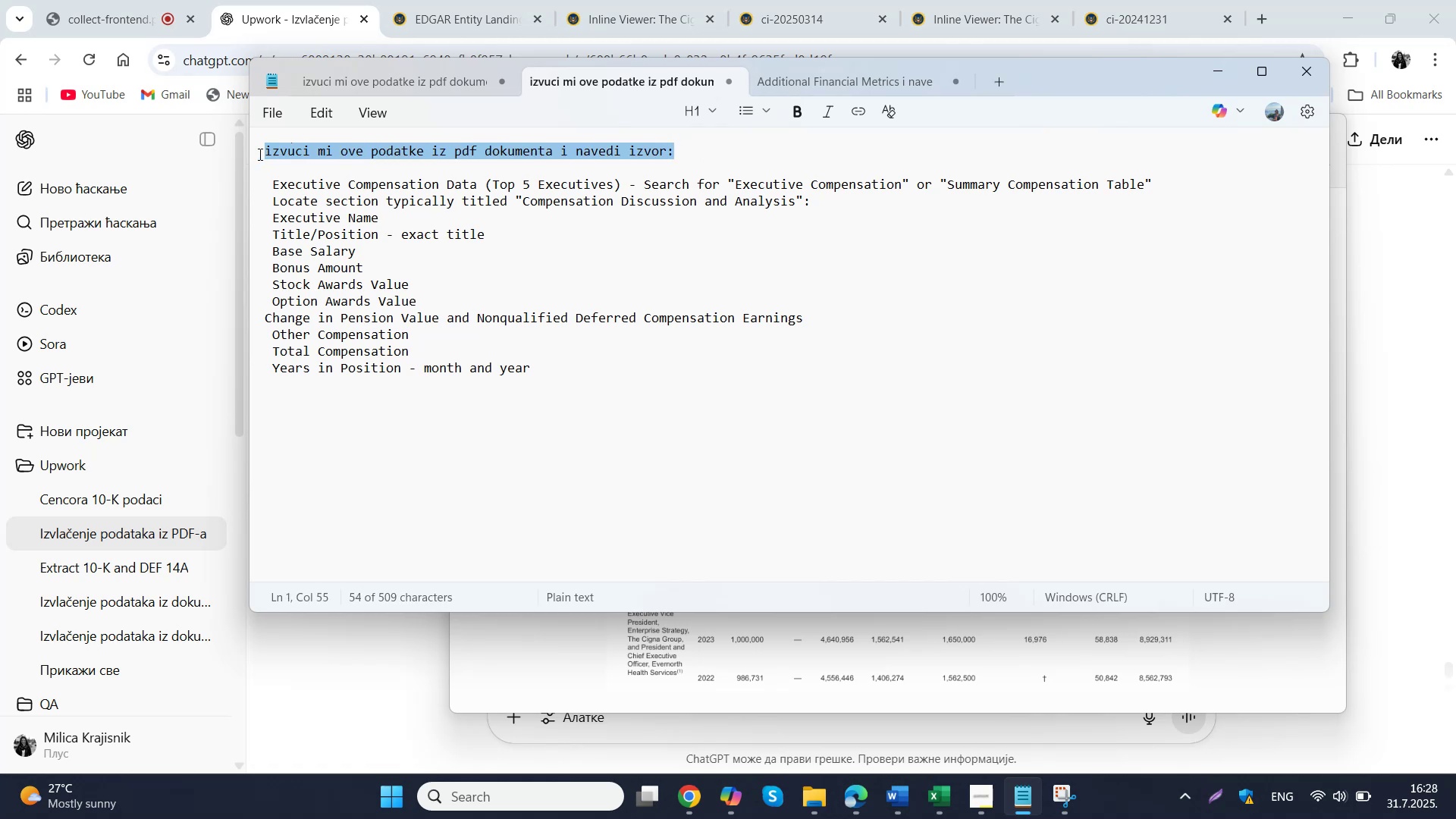 
key(Control+C)
 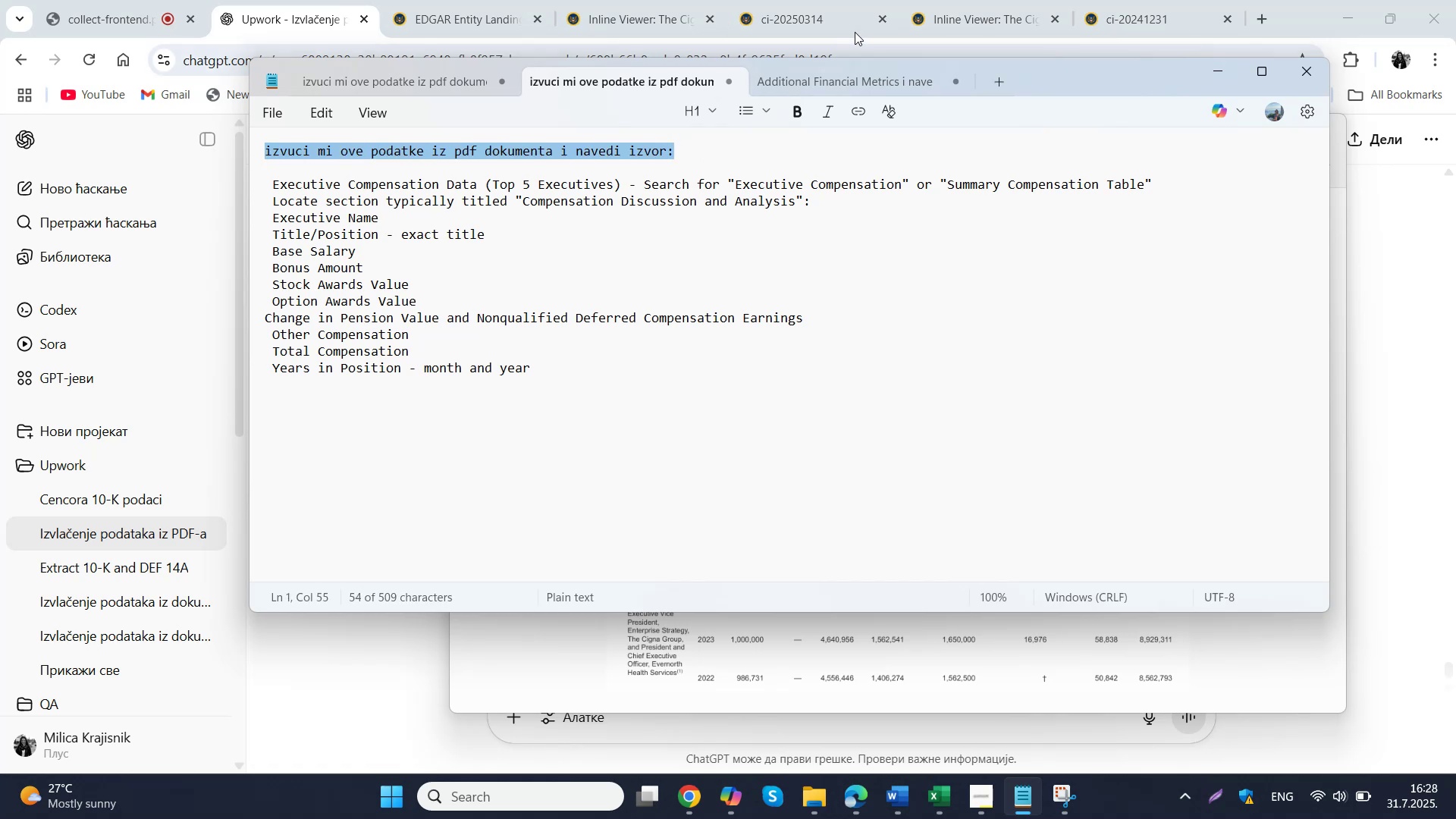 
left_click([848, 74])
 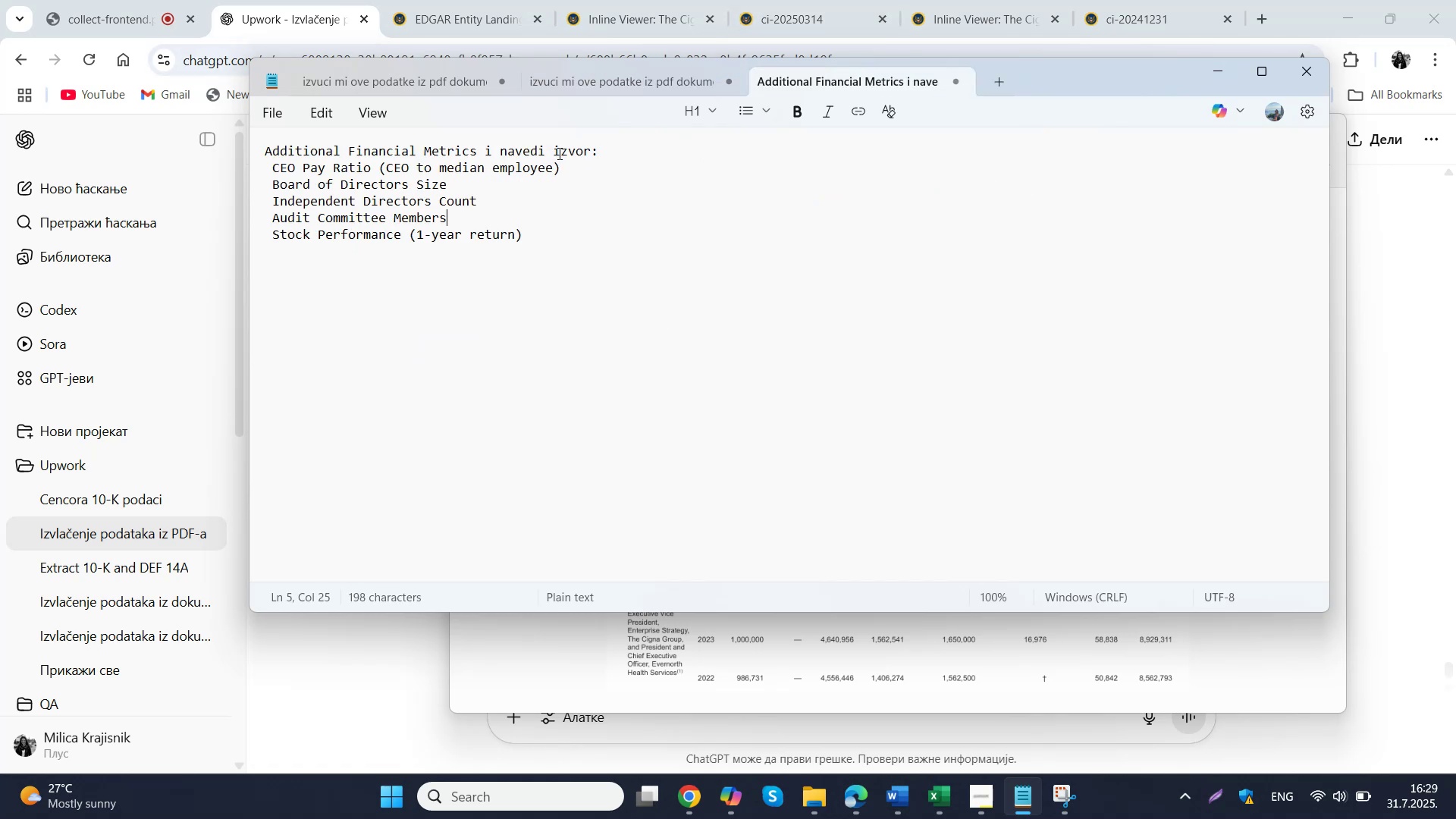 
left_click_drag(start_coordinate=[636, 150], to_coordinate=[268, 151])
 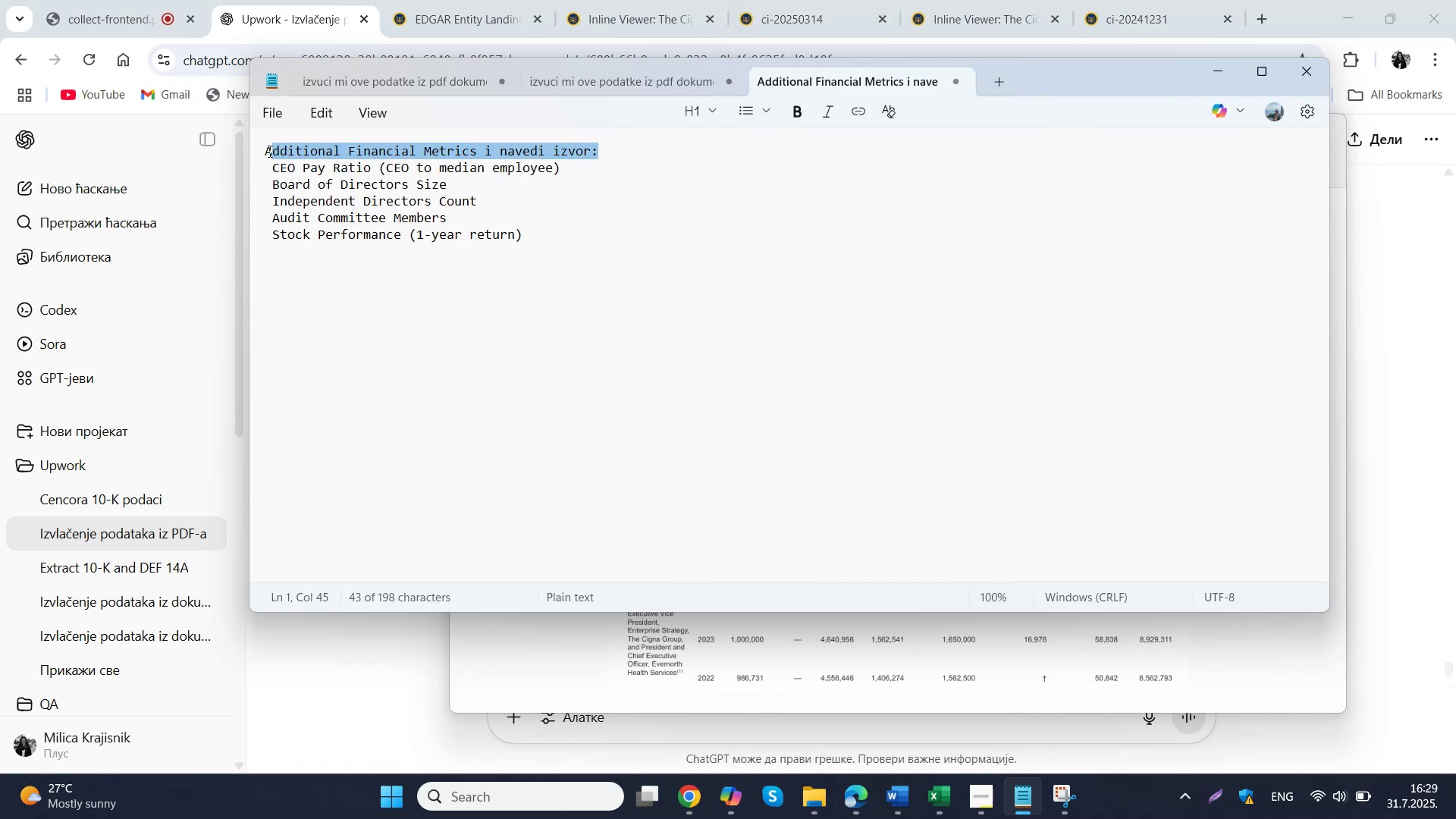 
hold_key(key=ControlLeft, duration=0.38)
 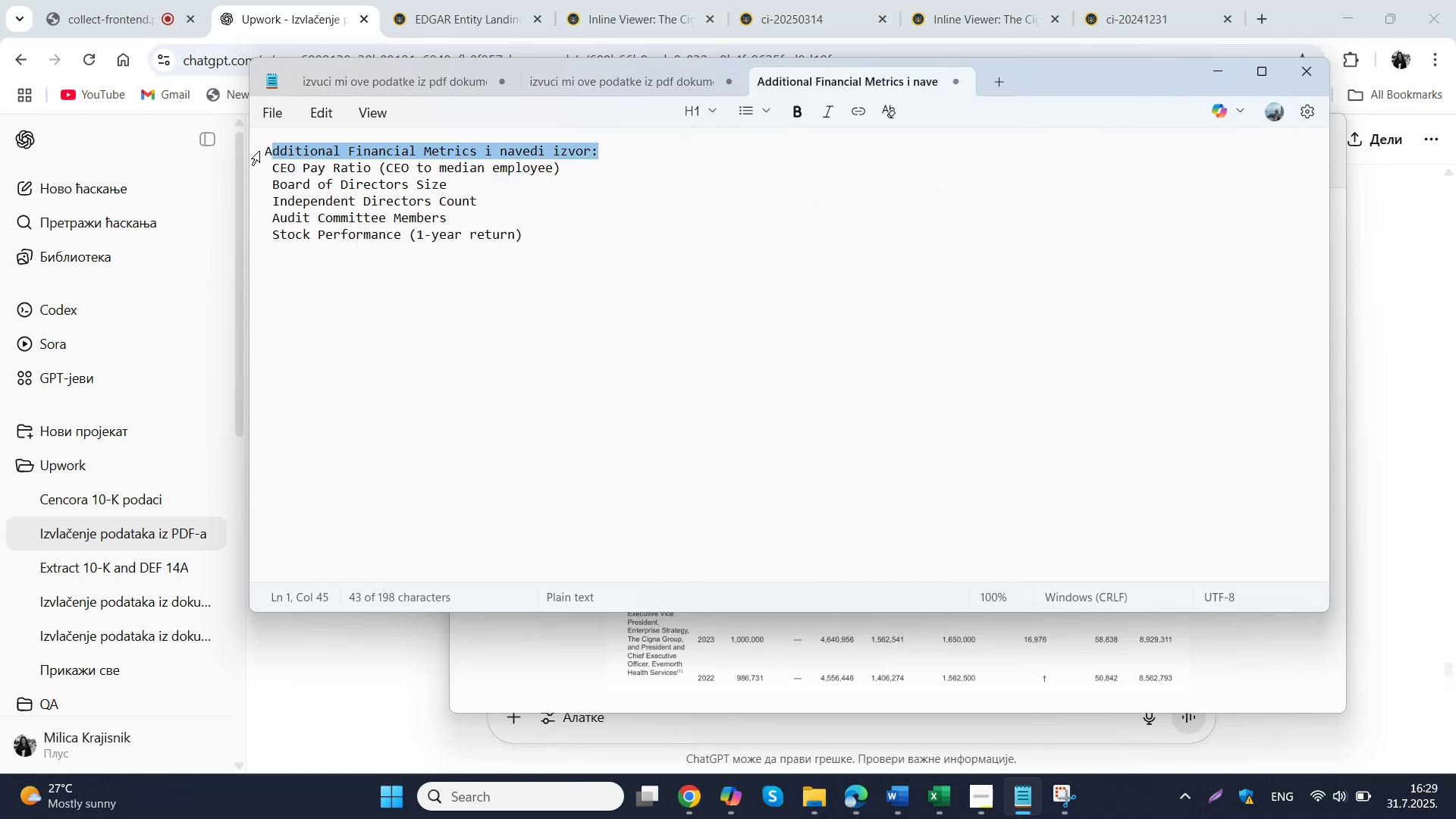 
left_click([271, 148])
 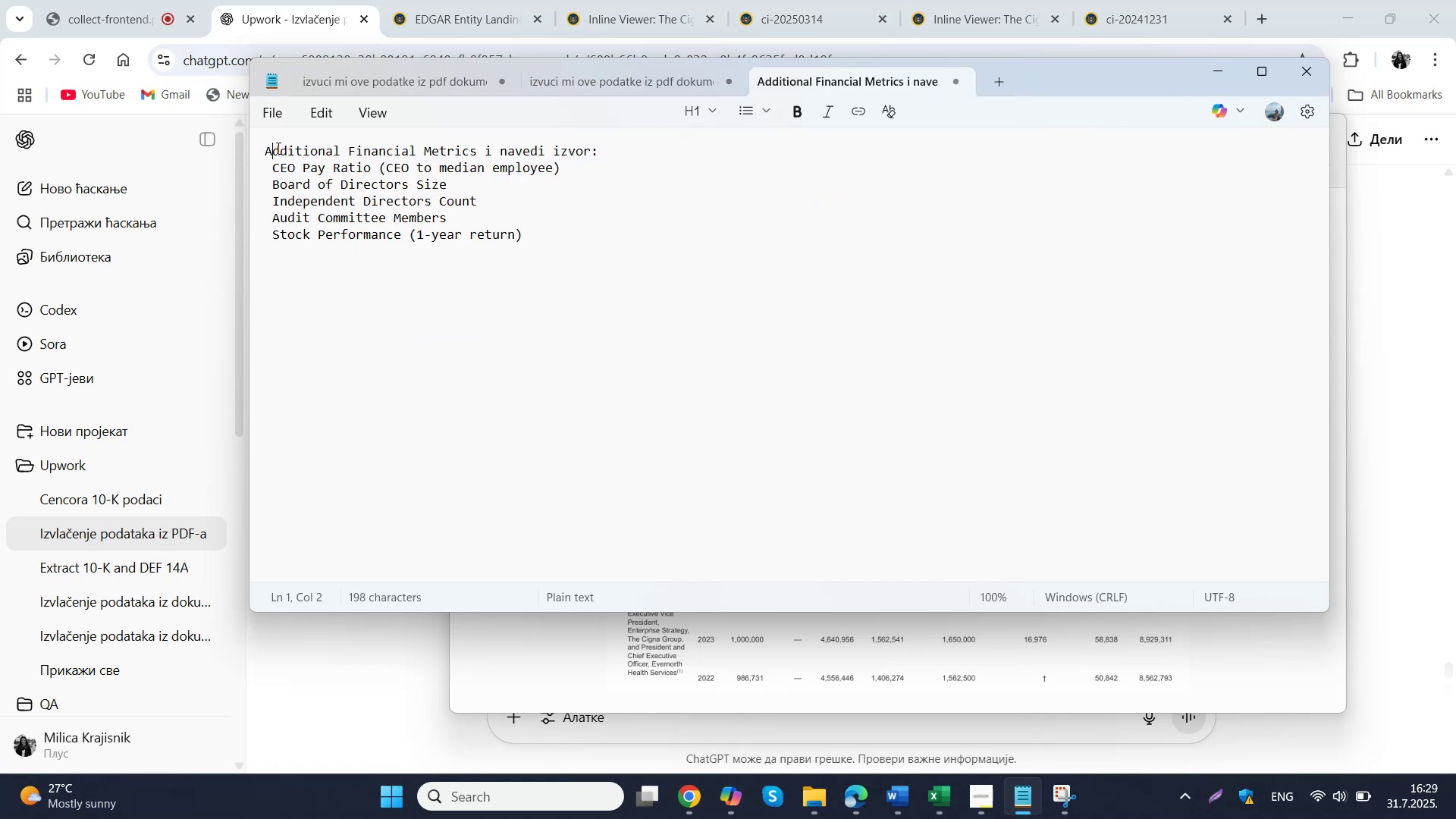 
left_click_drag(start_coordinate=[266, 150], to_coordinate=[607, 156])
 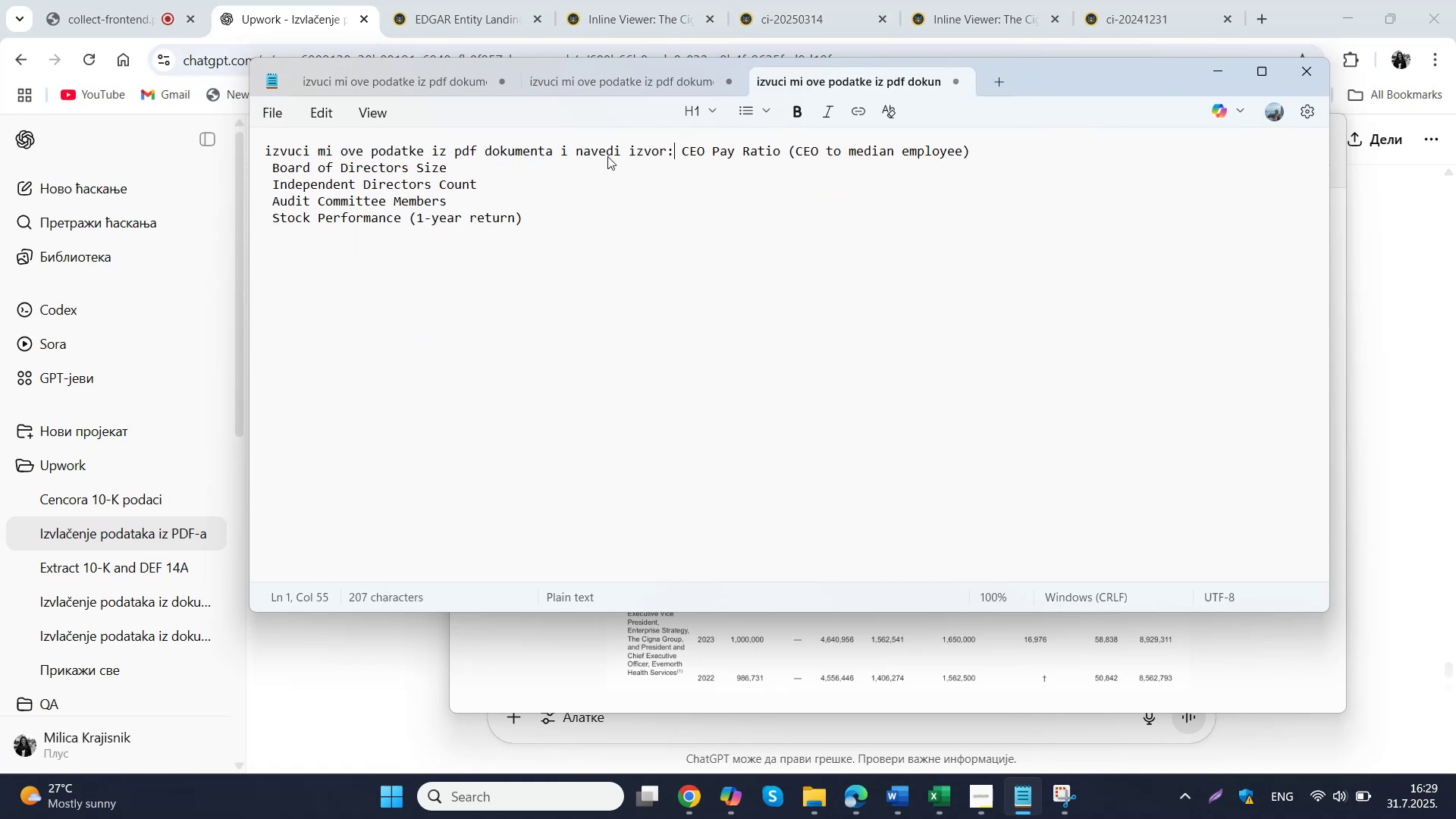 
key(Control+ControlLeft)
 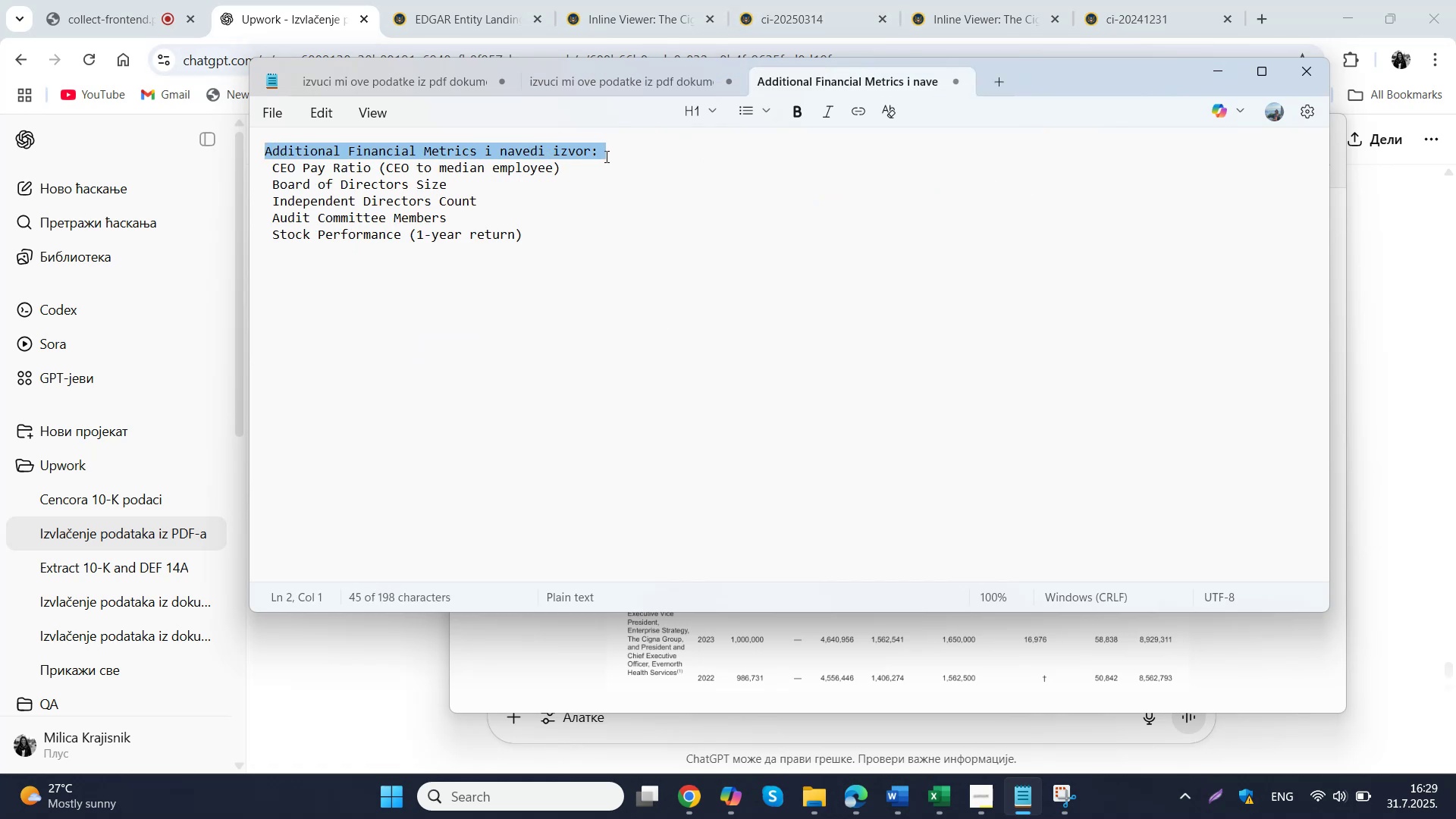 
key(Control+V)
 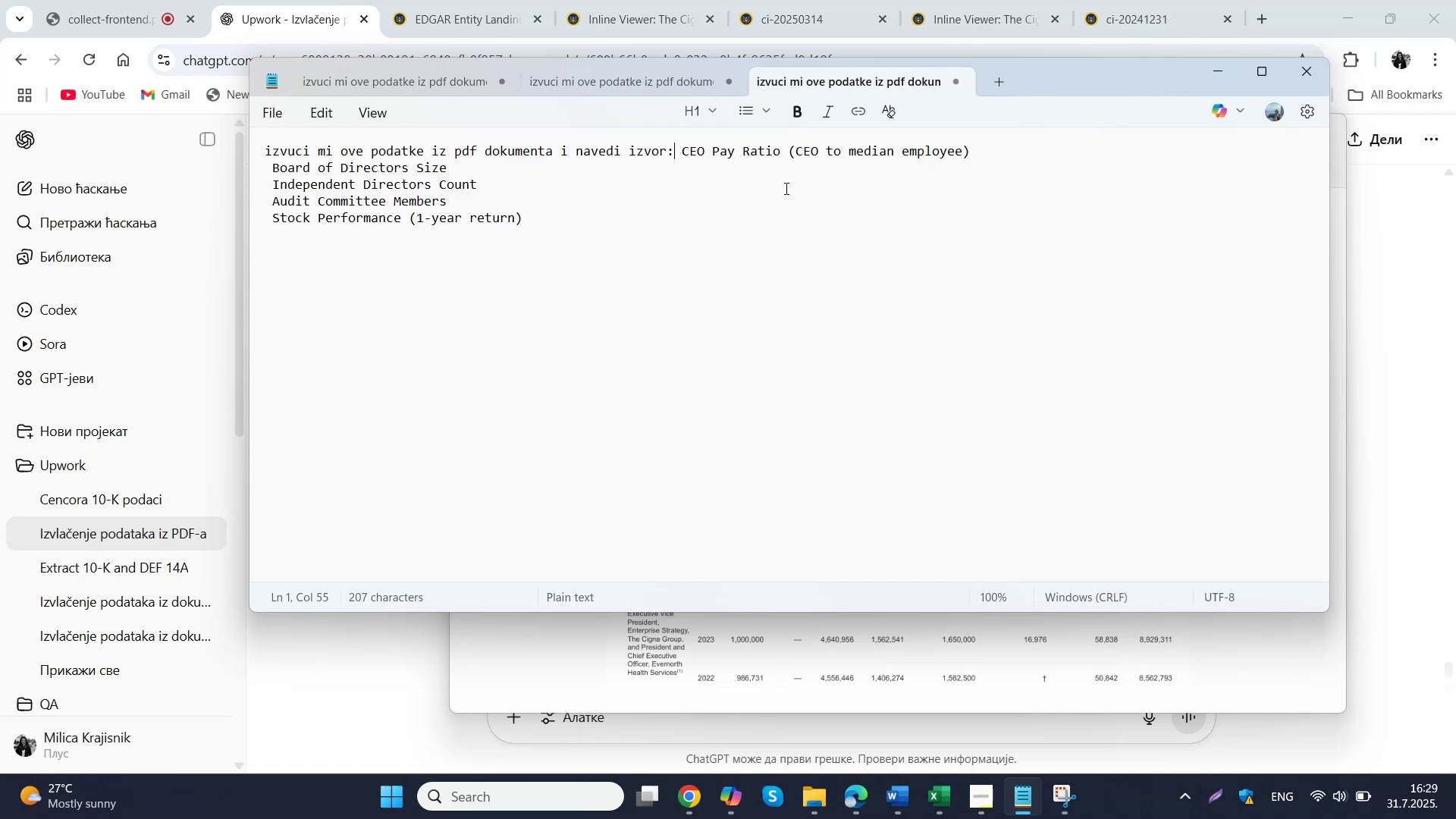 
key(Enter)
 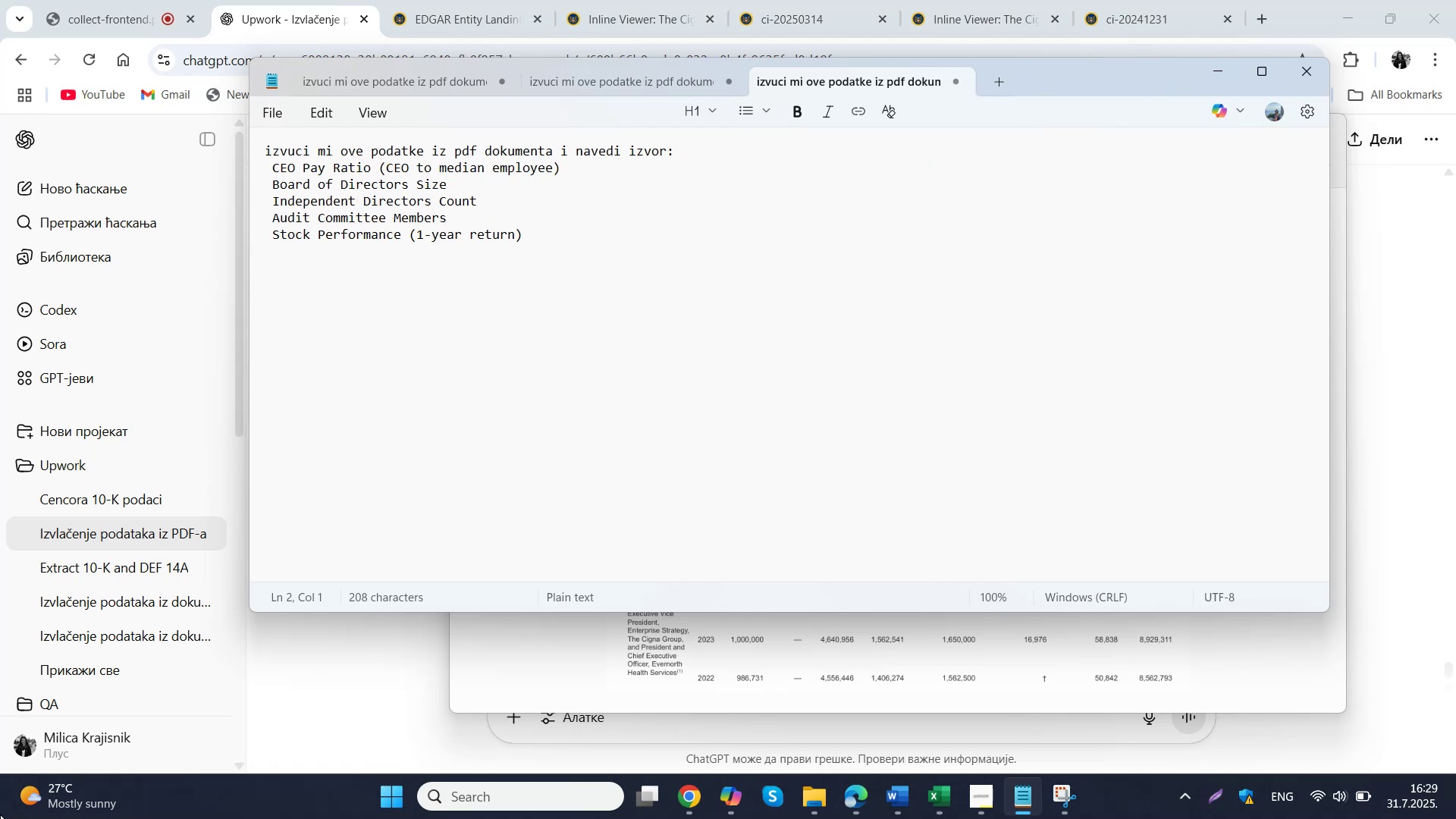 
key(Control+A)
 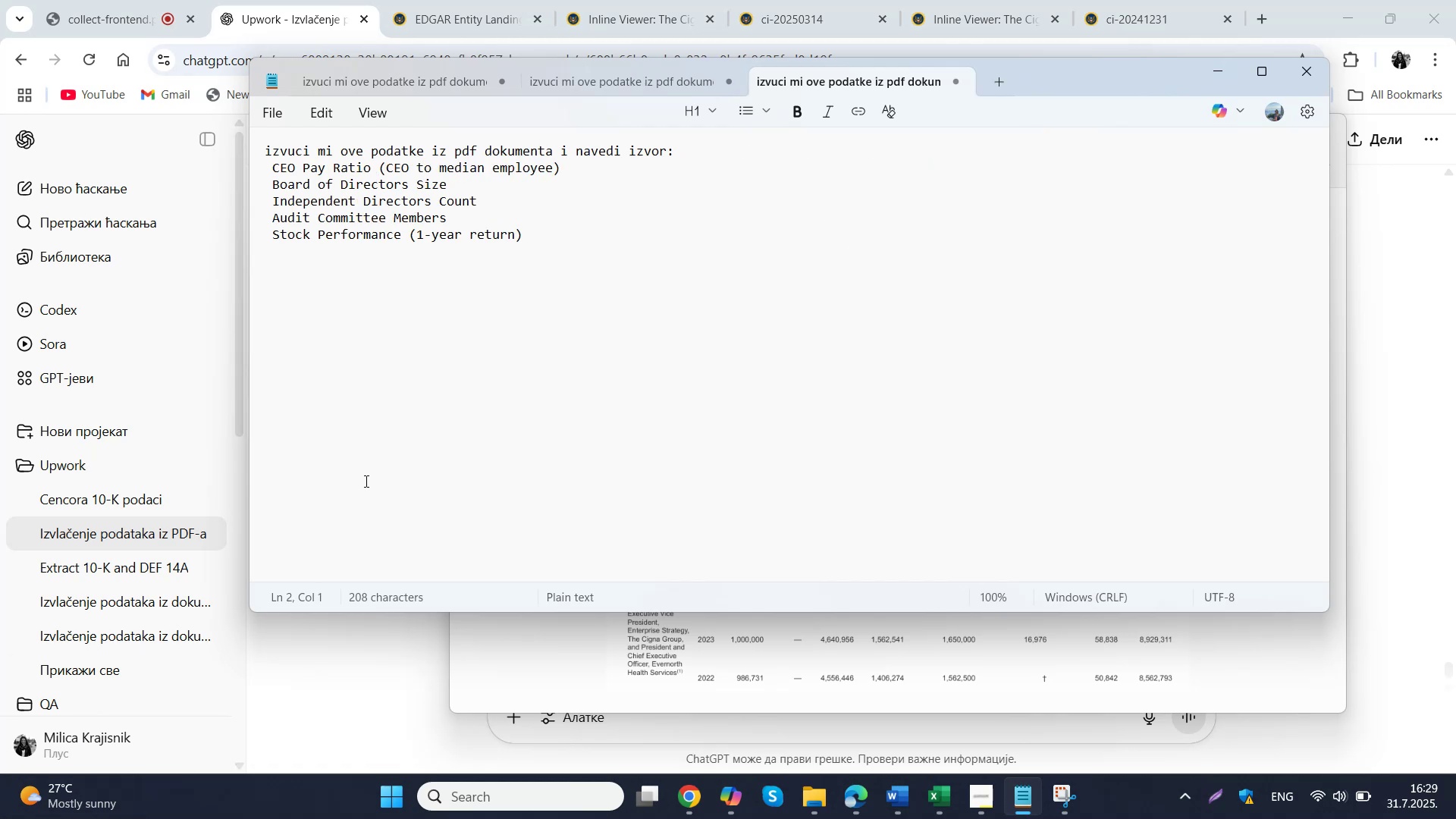 
key(Control+C)
 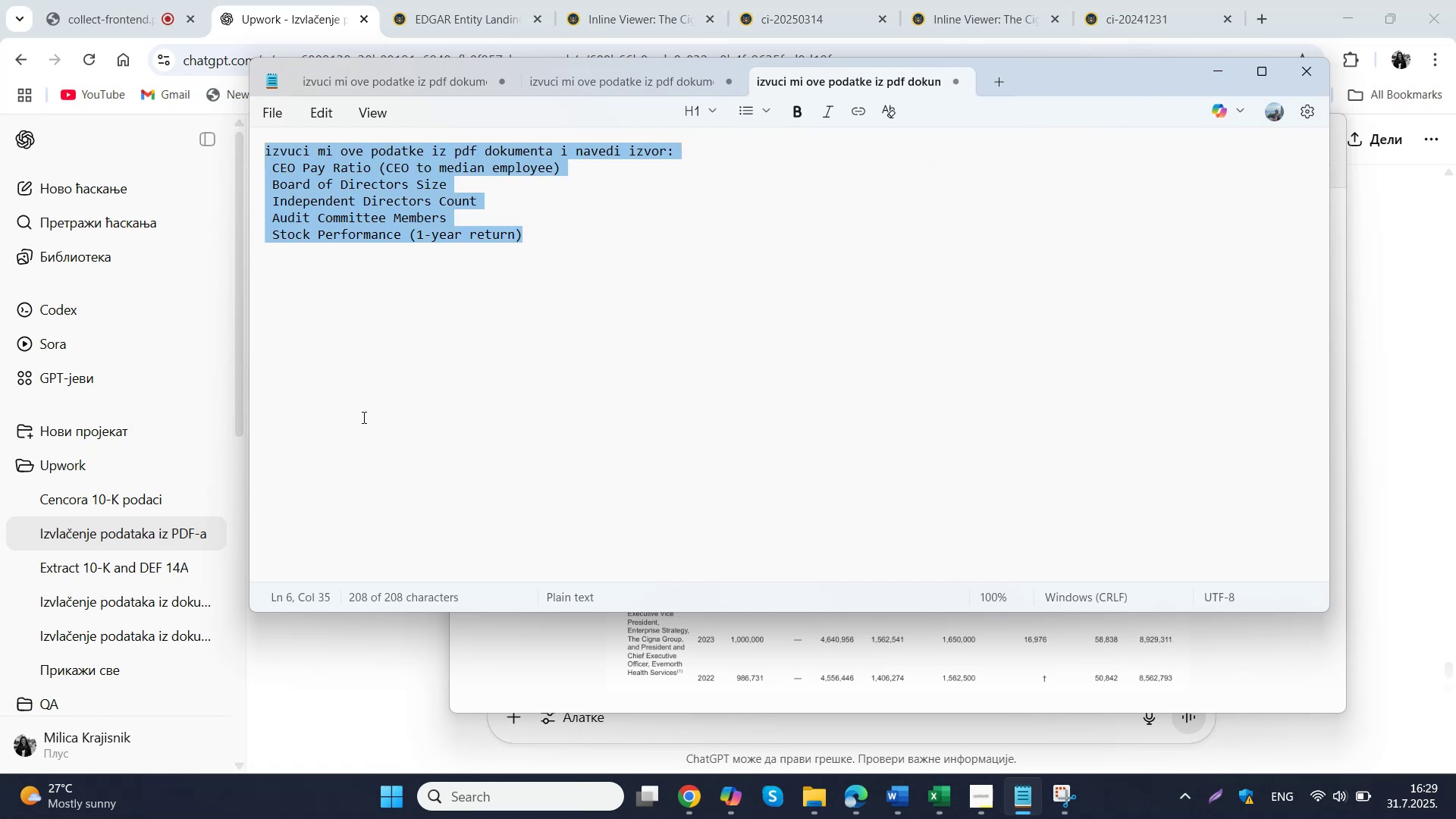 
left_click([285, 0])
 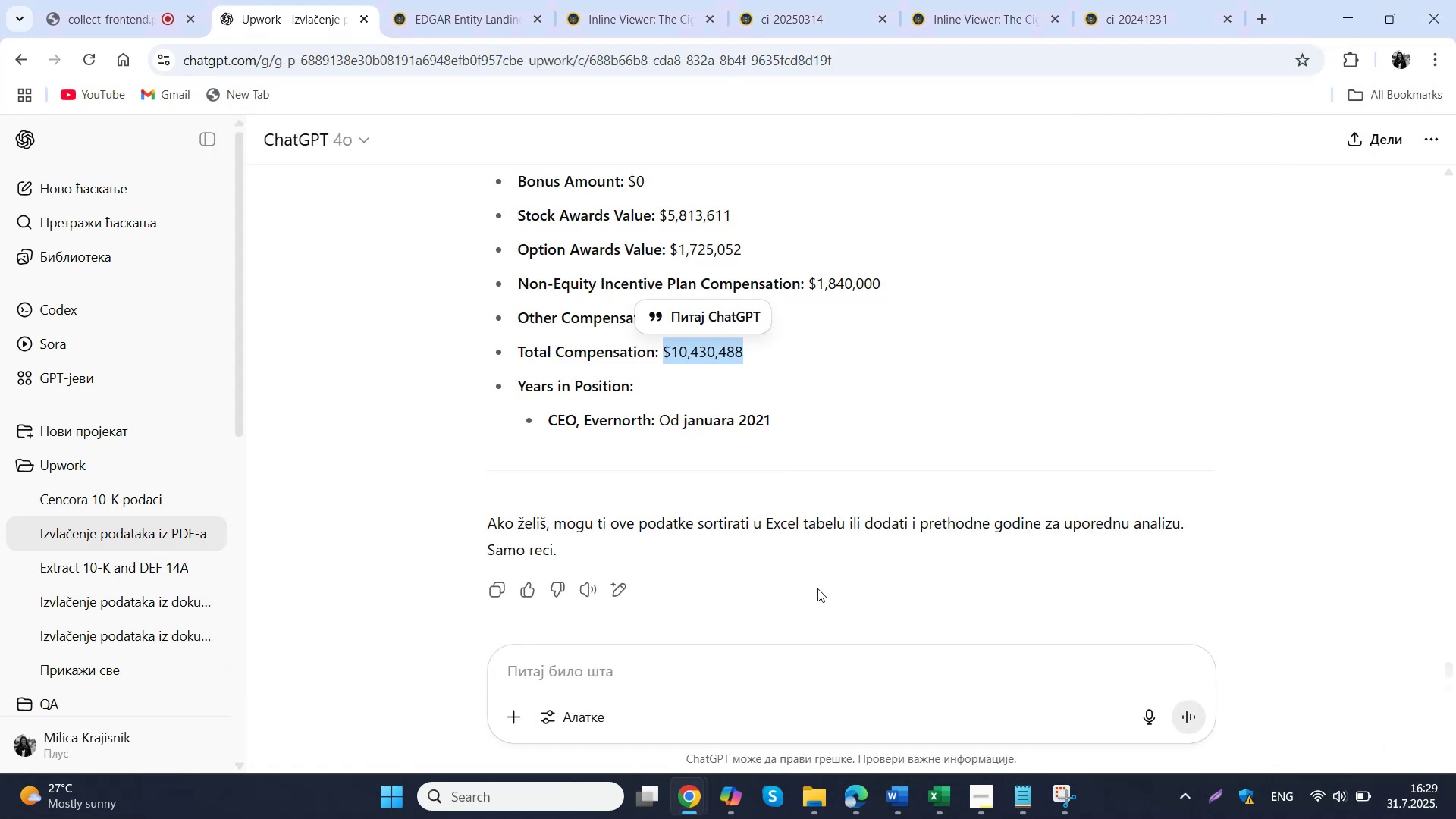 
key(Control+ControlLeft)
 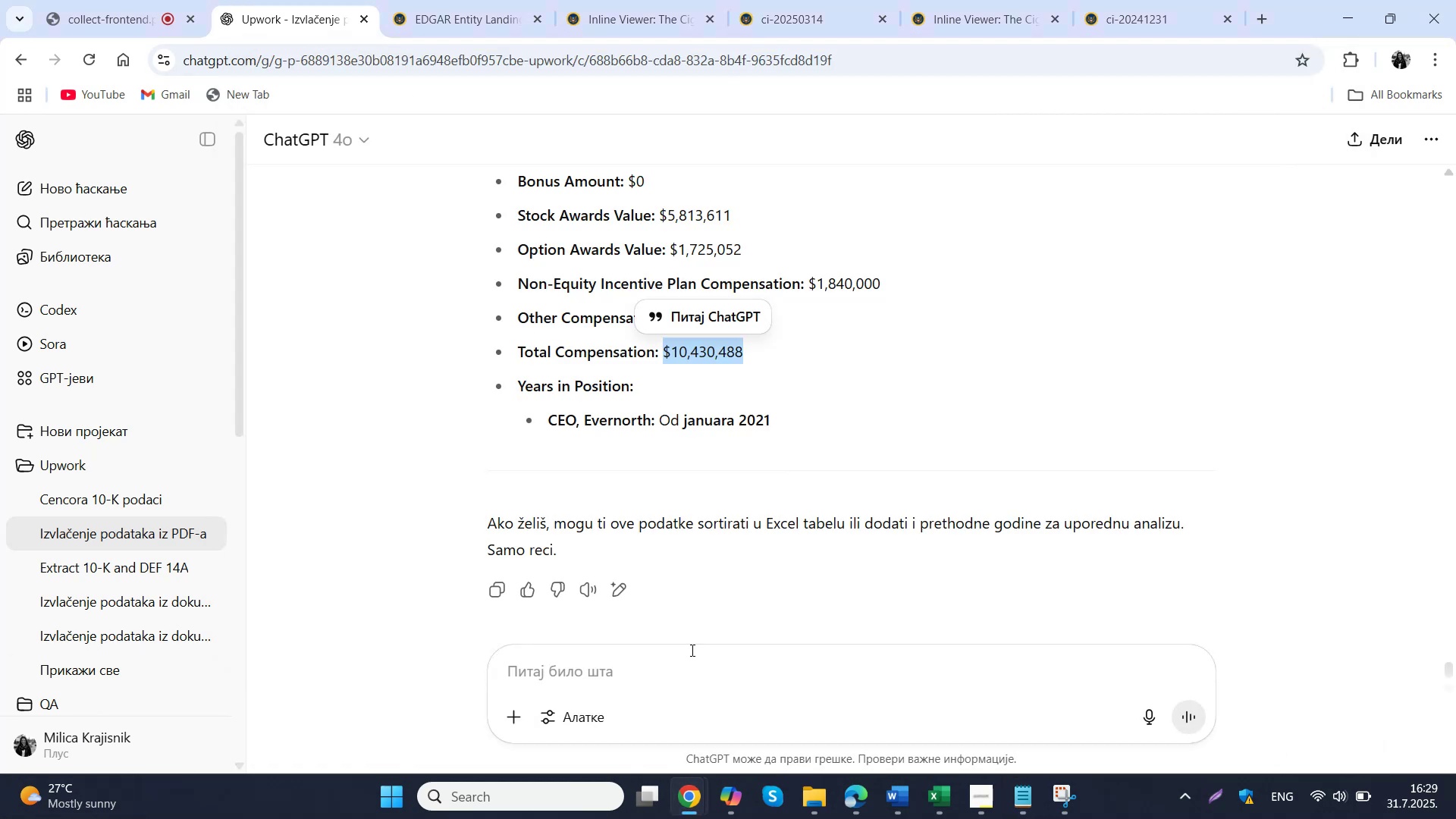 
left_click([685, 670])
 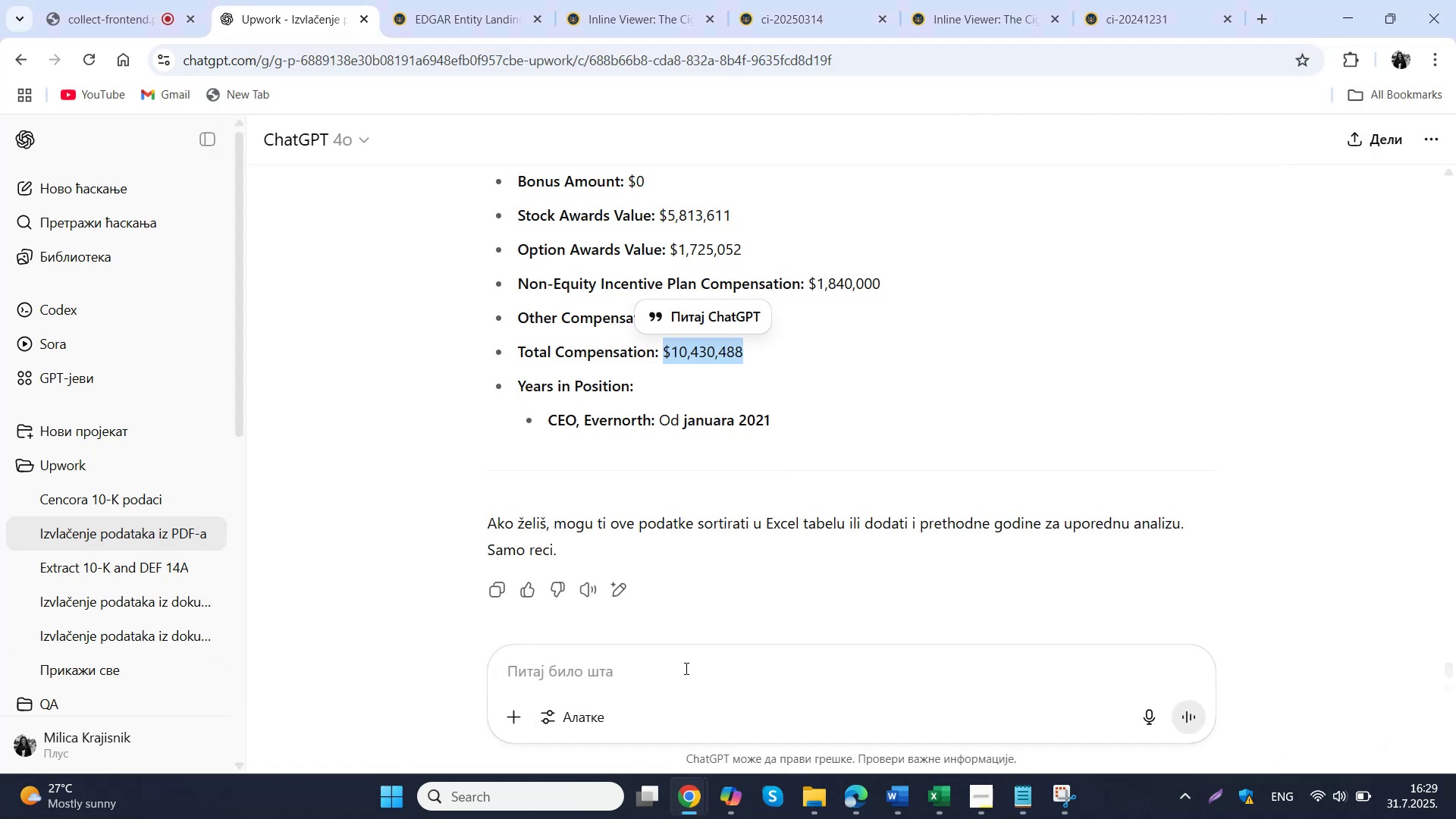 
key(Control+V)
 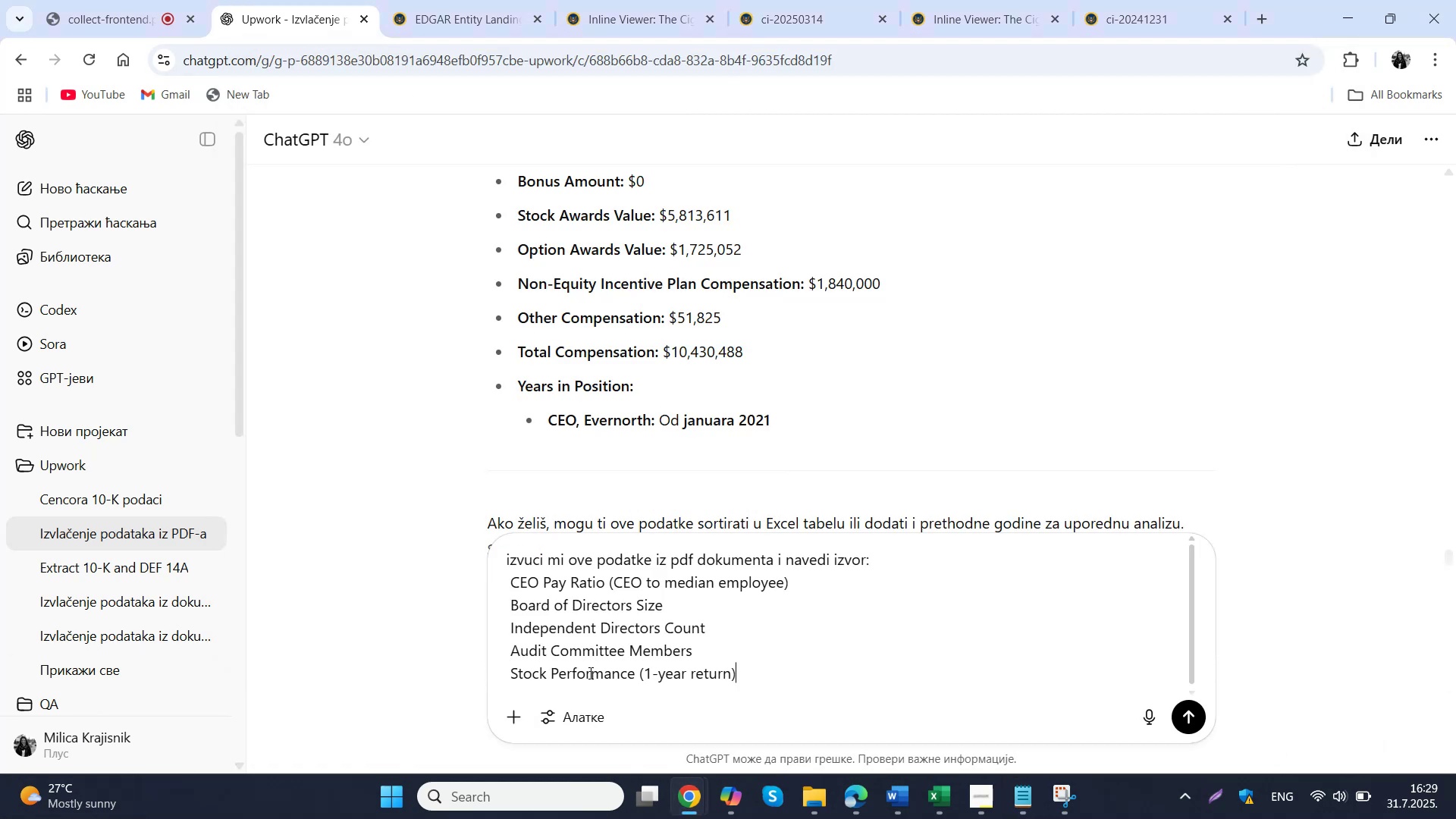 
mouse_move([521, 706])
 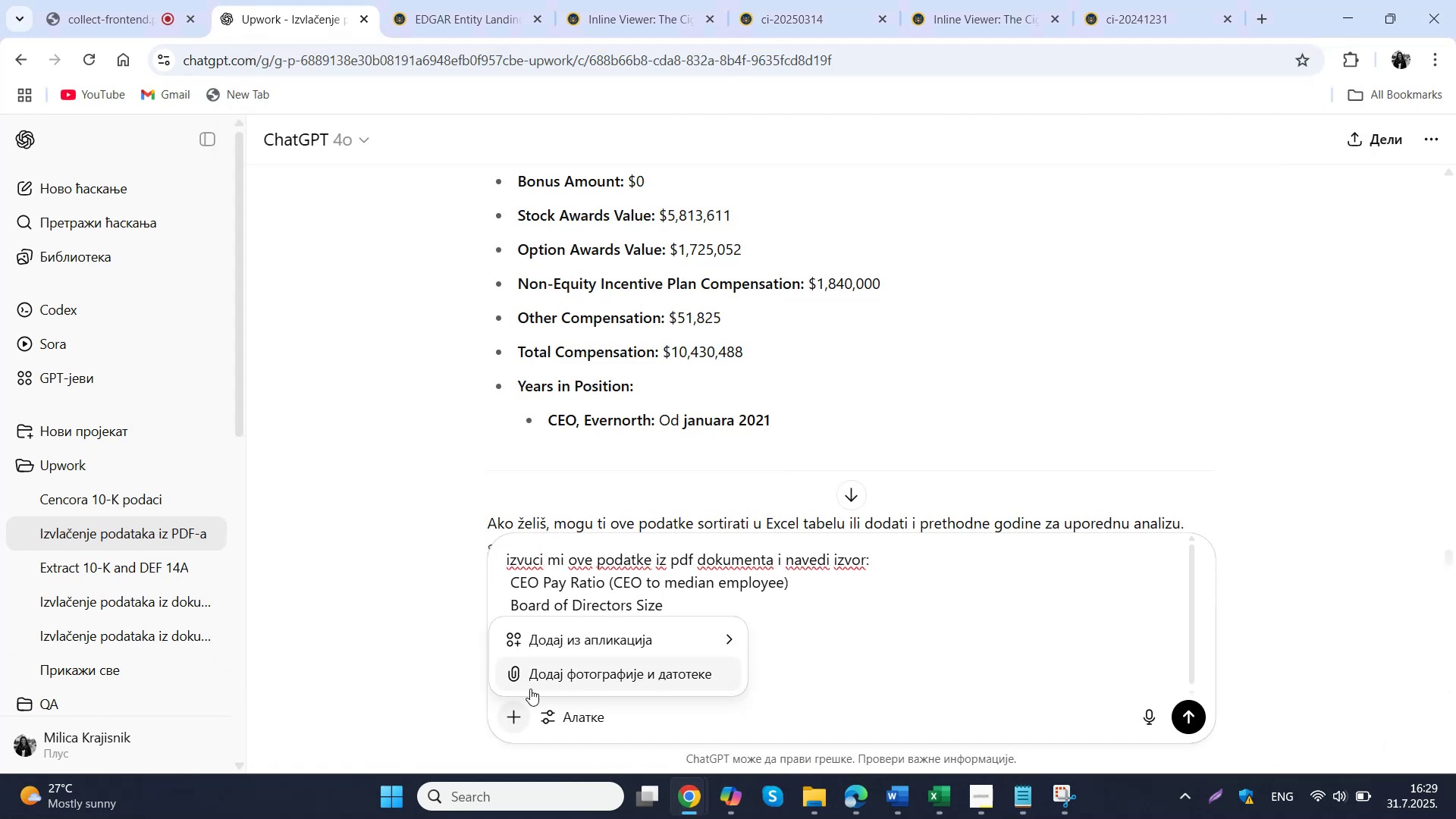 
left_click([580, 682])
 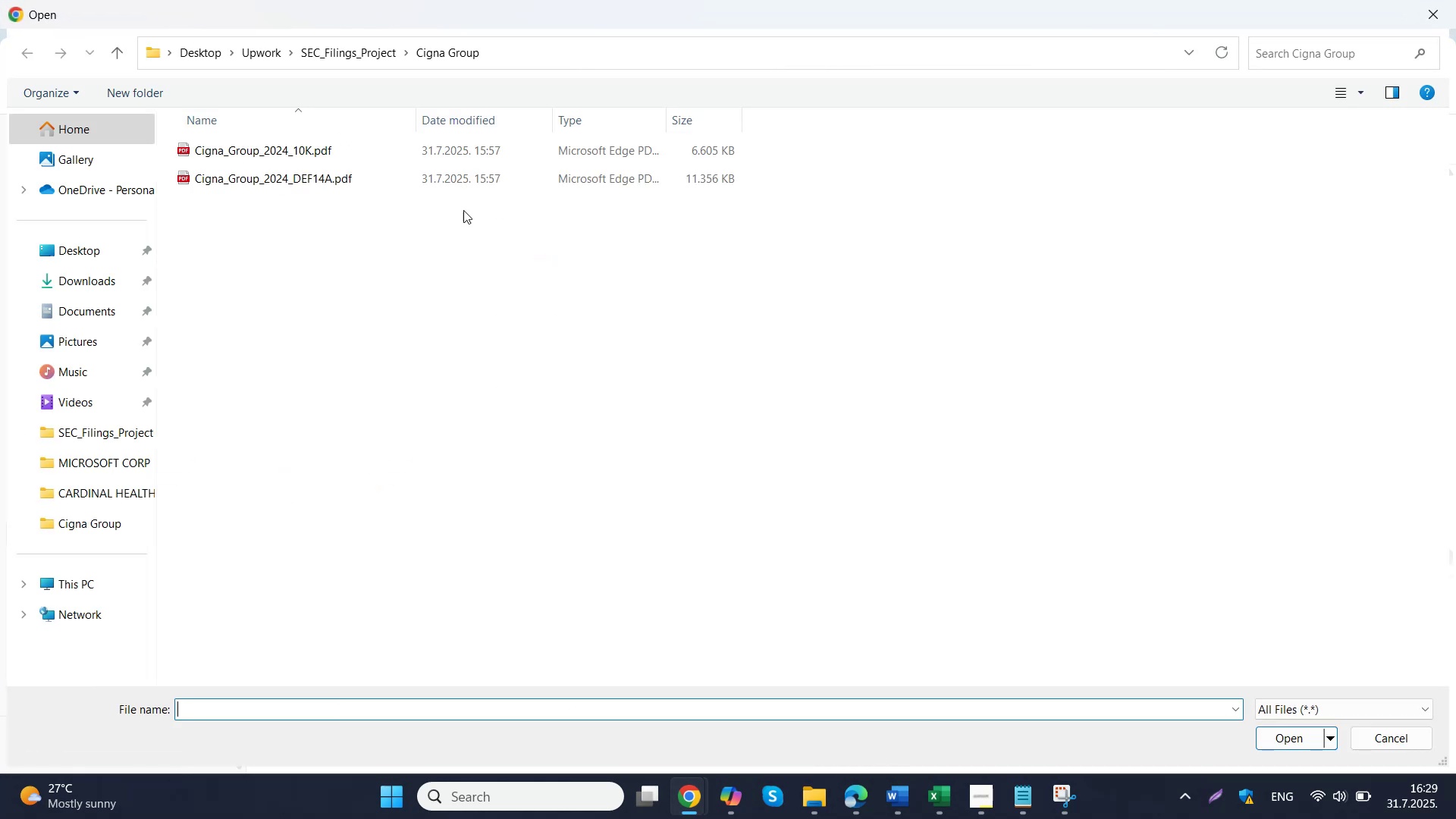 
double_click([367, 187])
 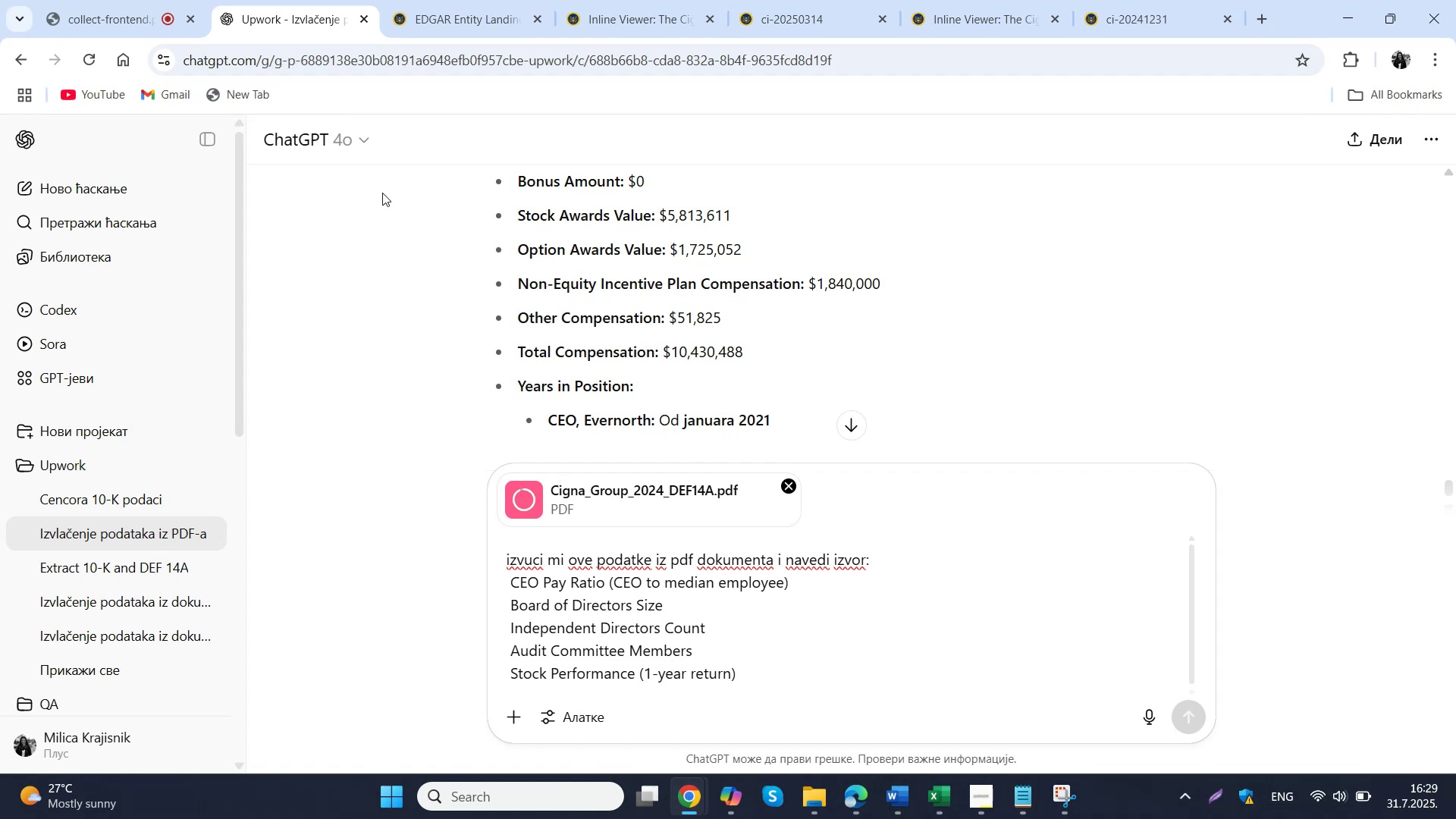 
wait(18.98)
 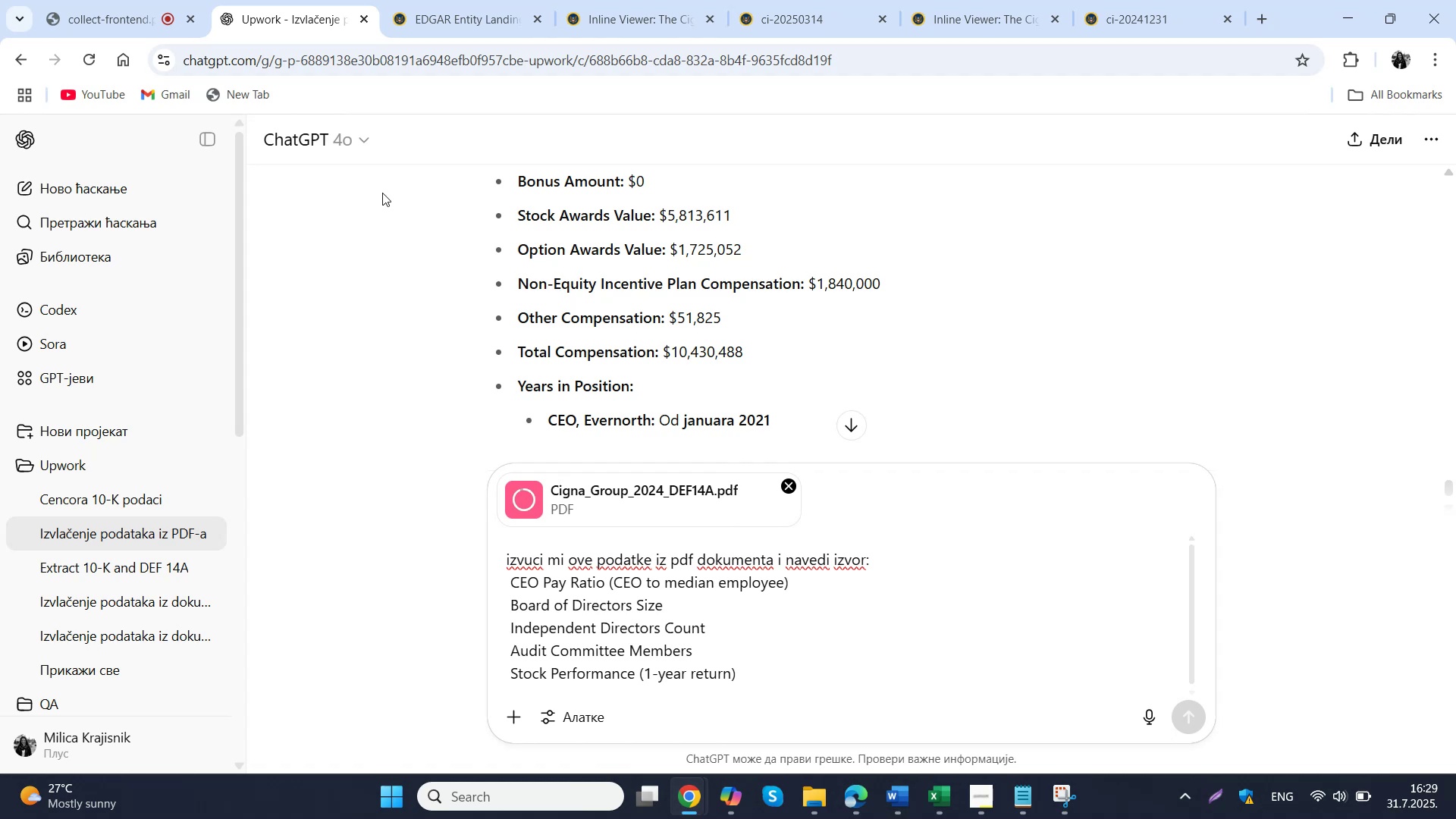 
key(NumpadEnter)
 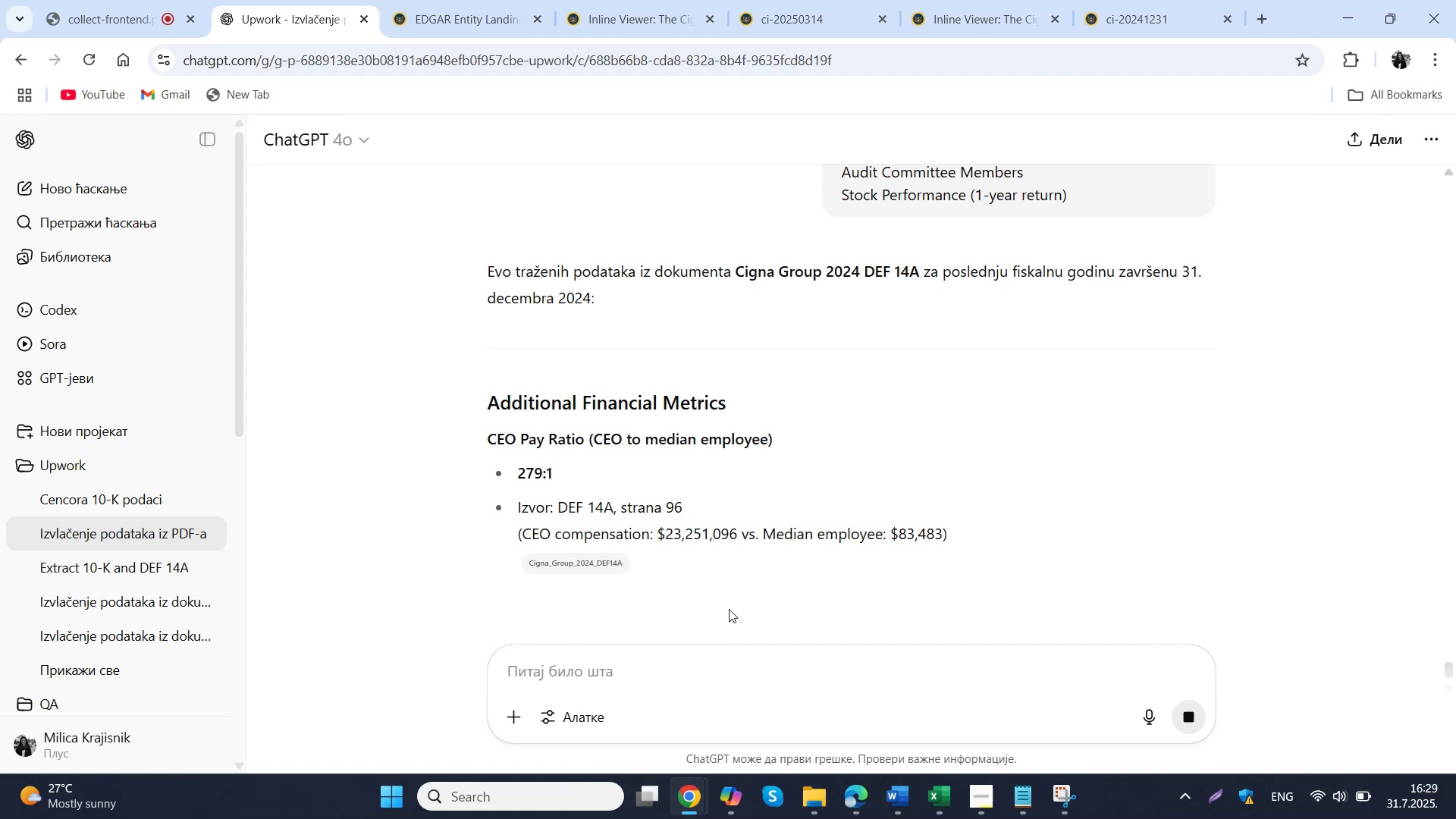 
wait(24.38)
 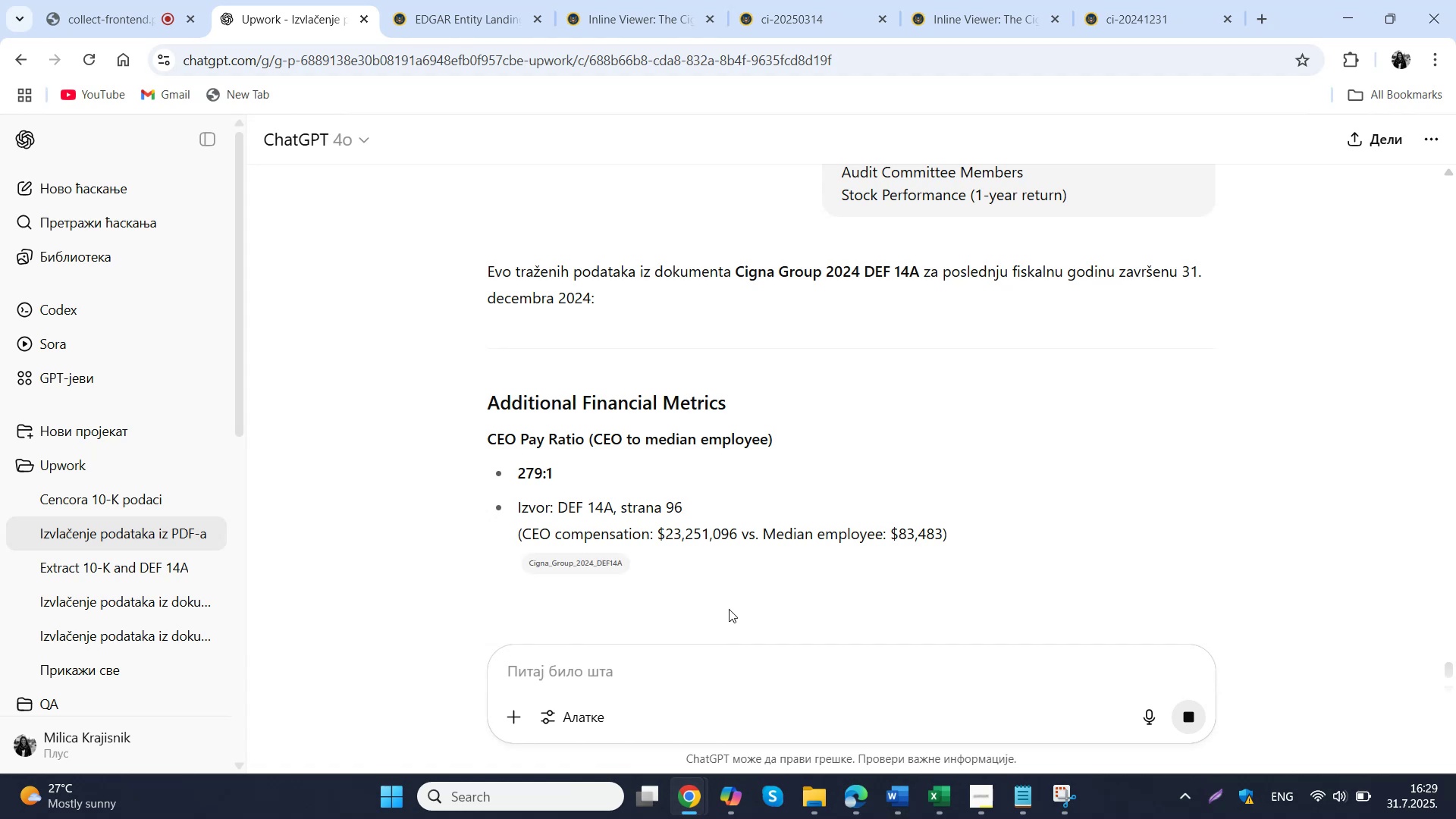 
left_click([939, 800])
 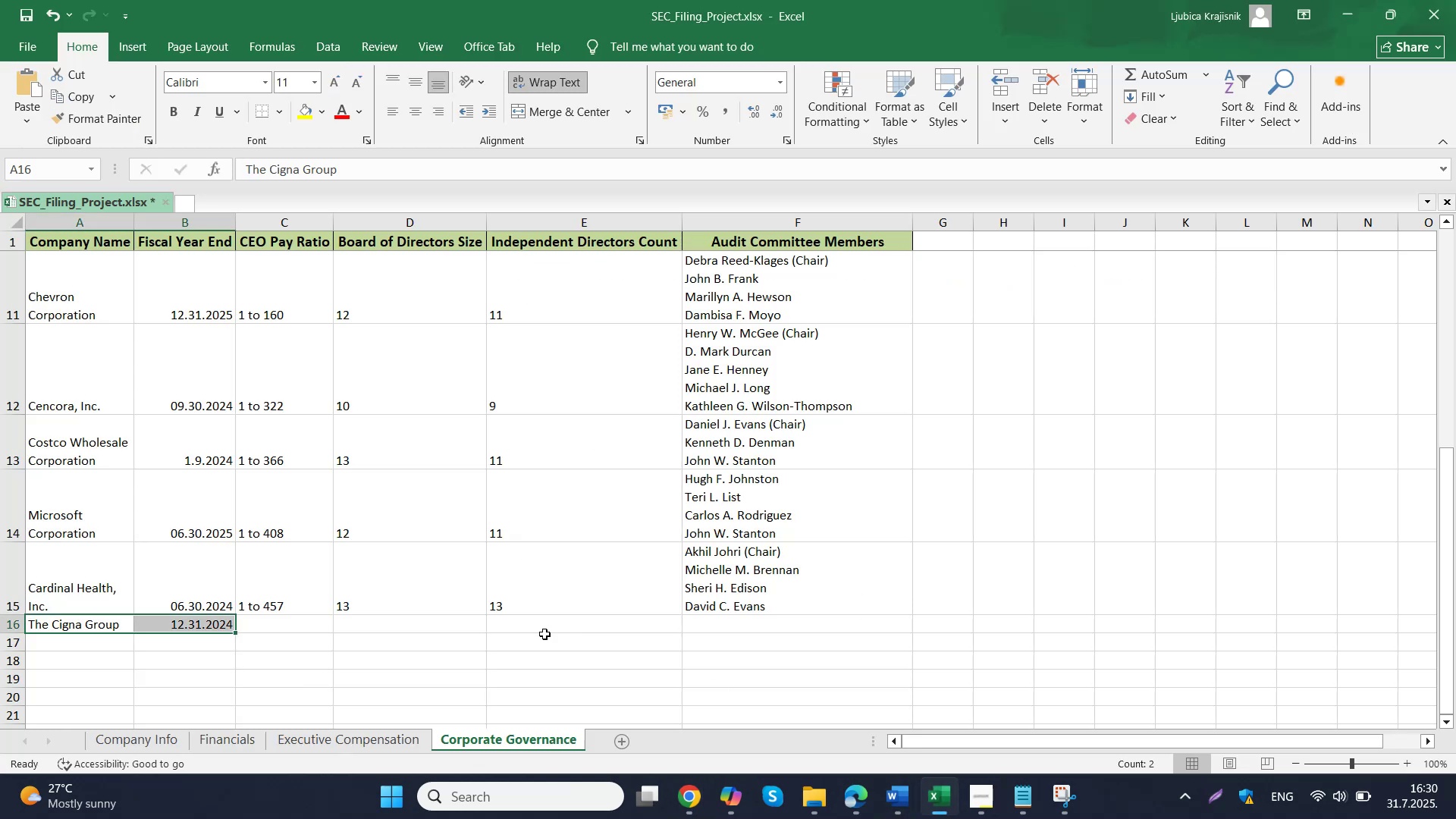 
left_click([272, 627])
 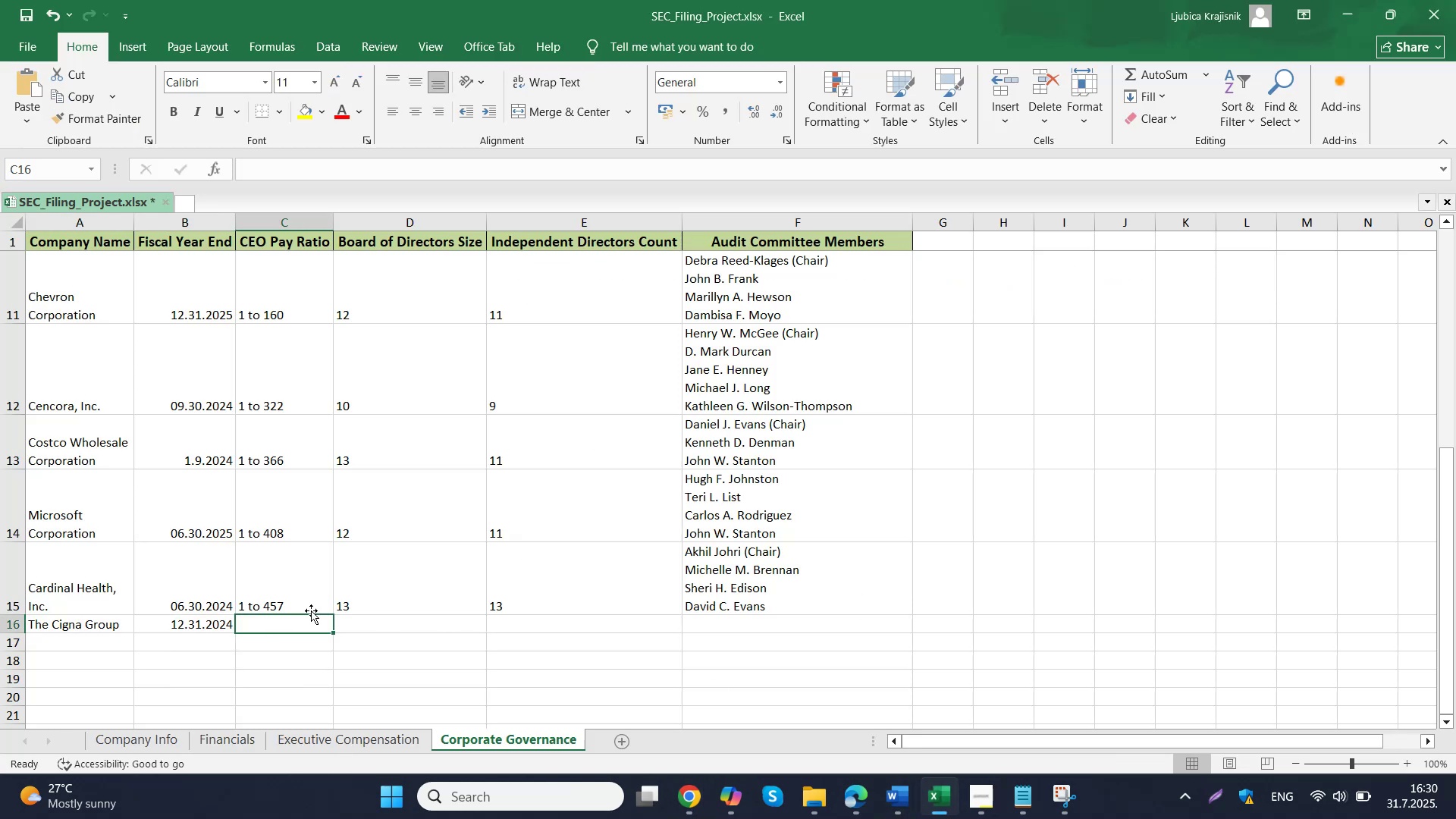 
type(1 to 297)
key(Tab)
 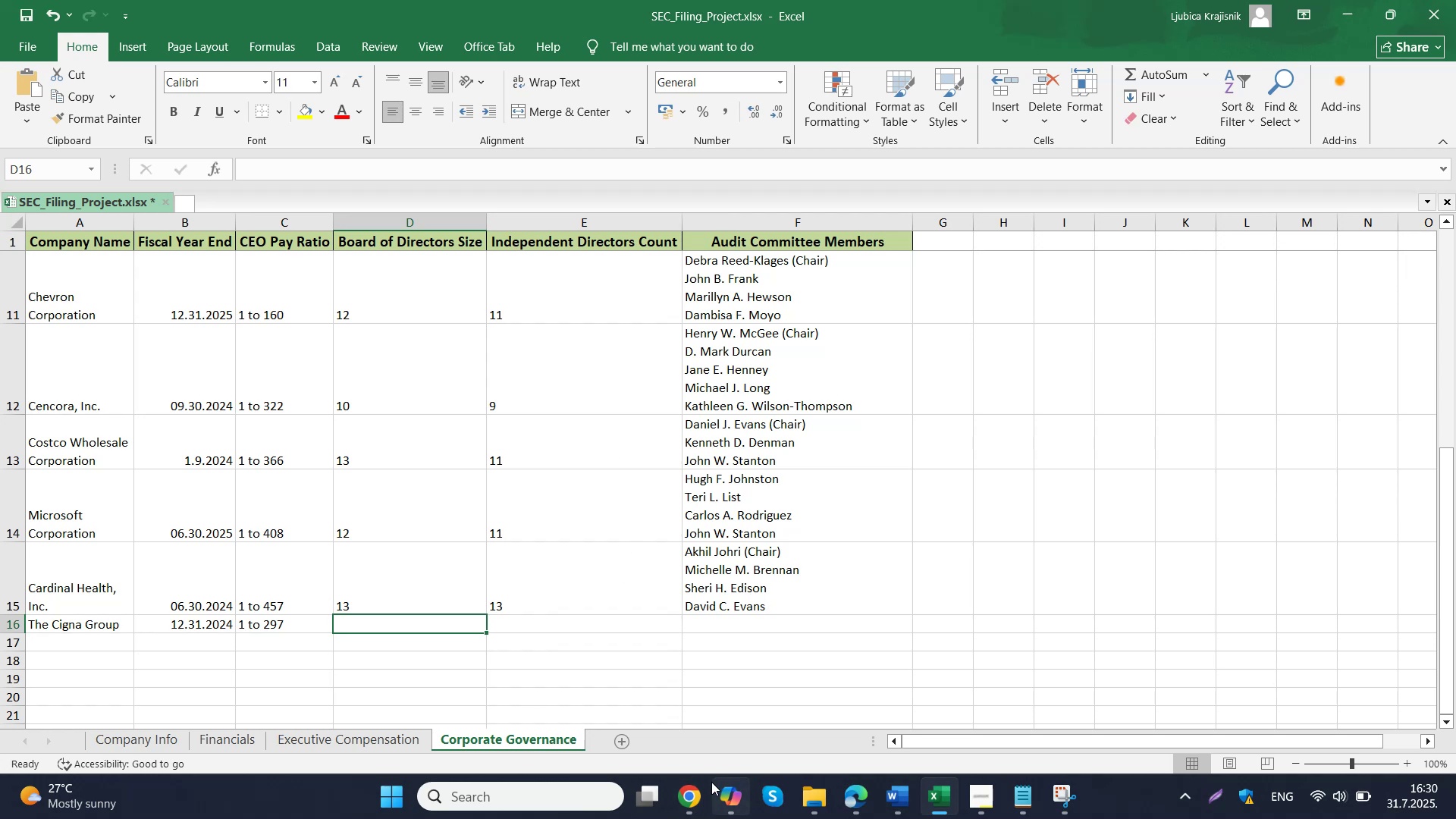 
left_click([605, 695])
 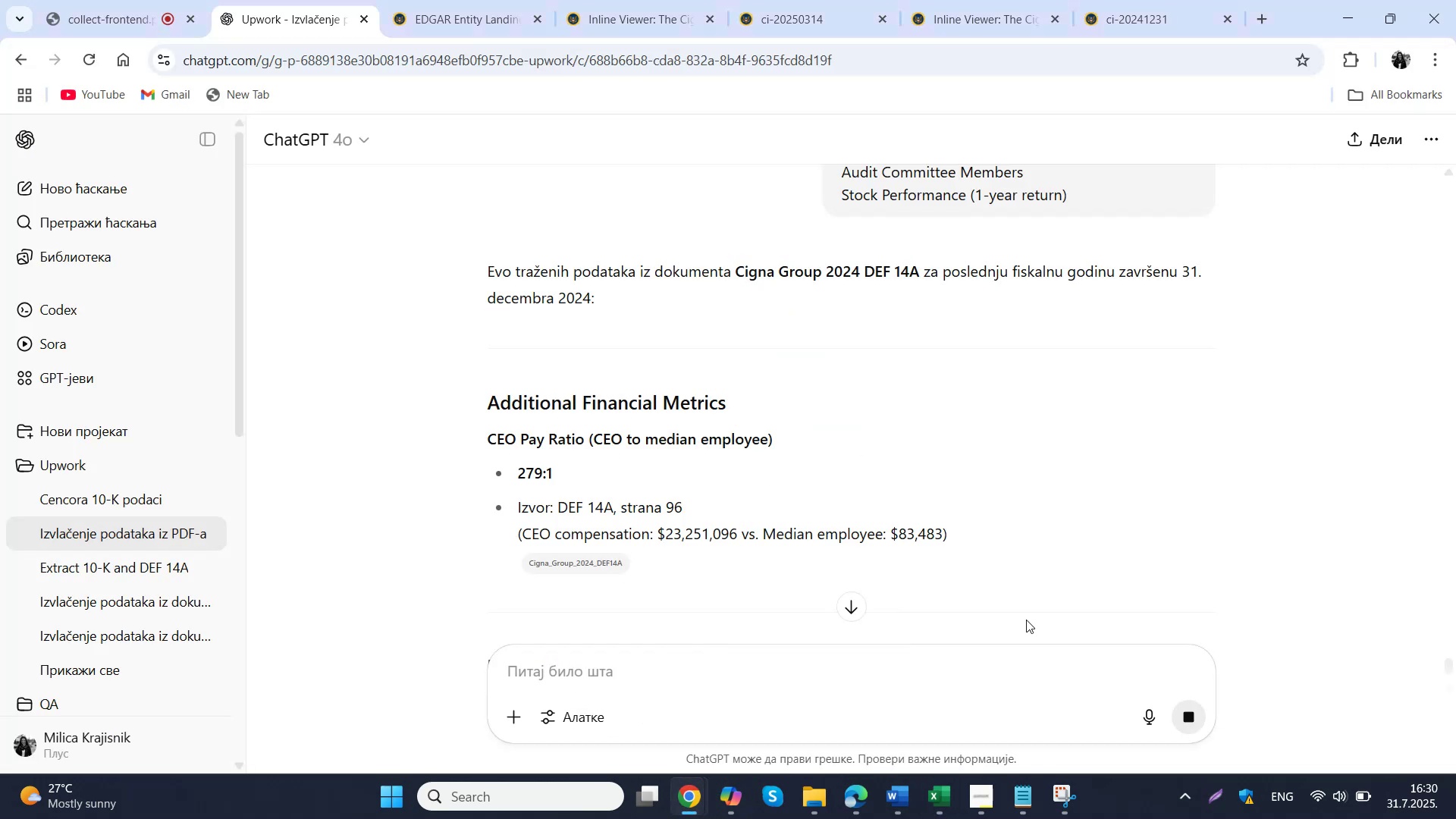 
left_click([943, 786])
 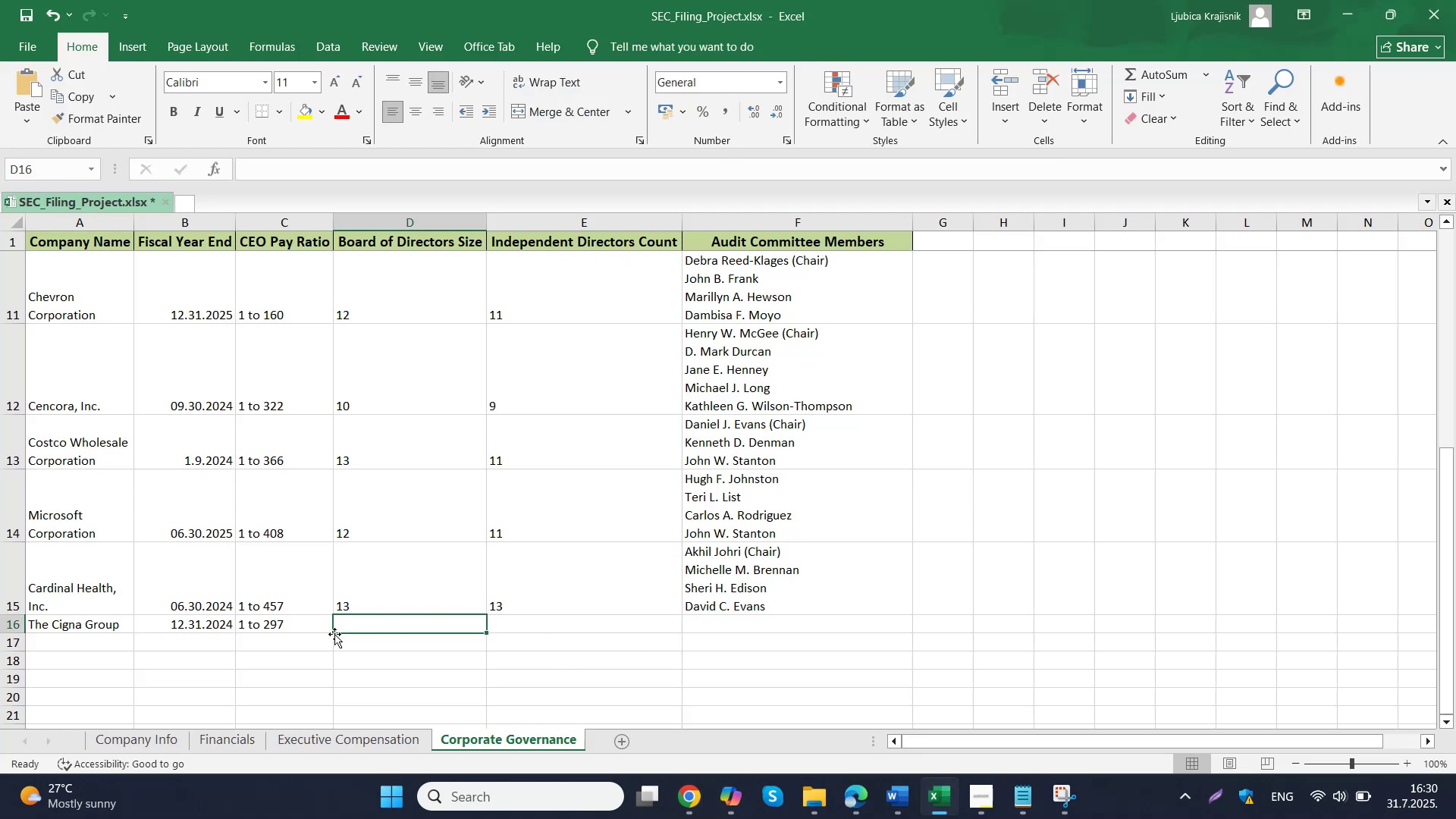 
double_click([319, 624])
 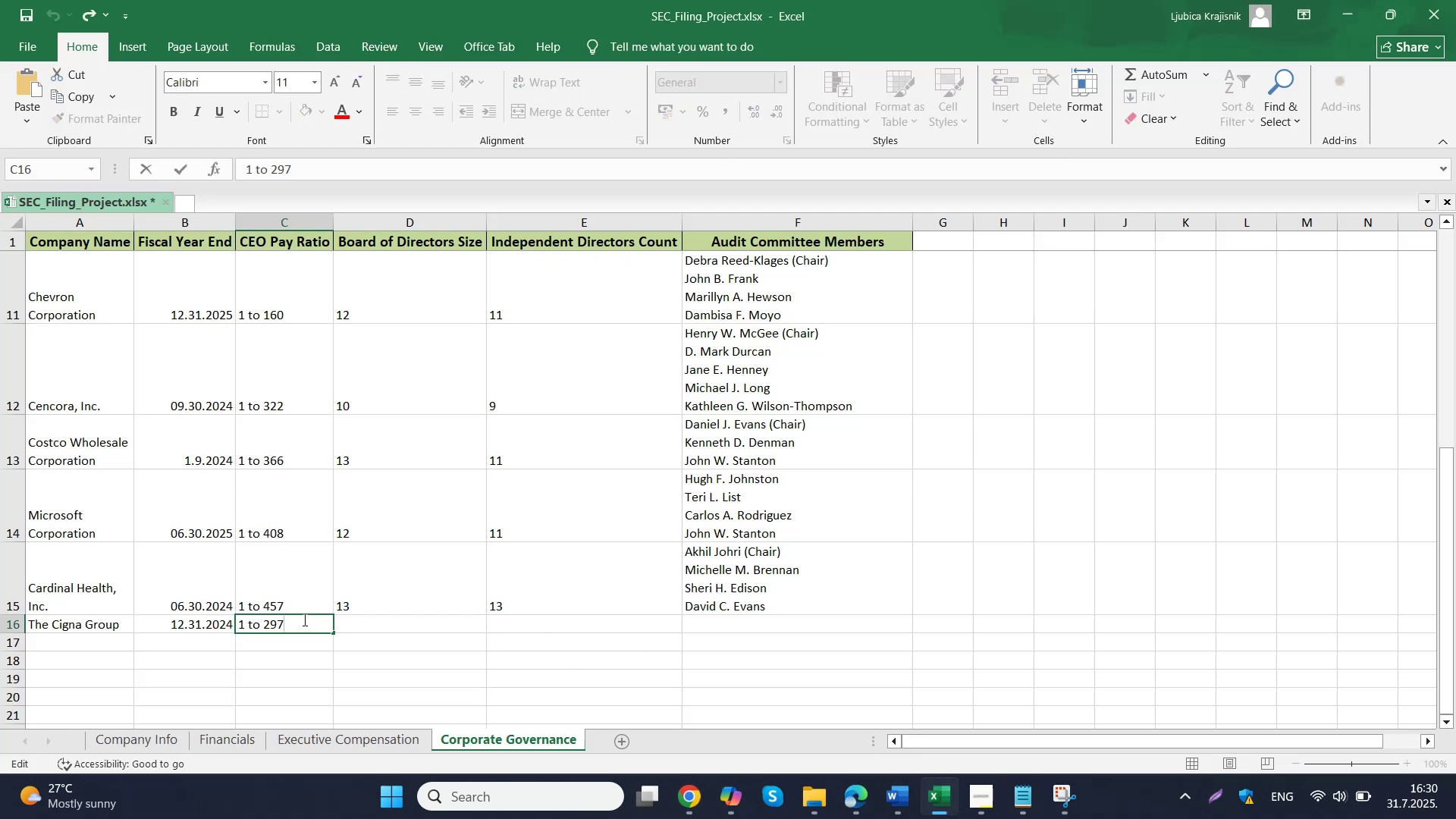 
key(Backspace)
 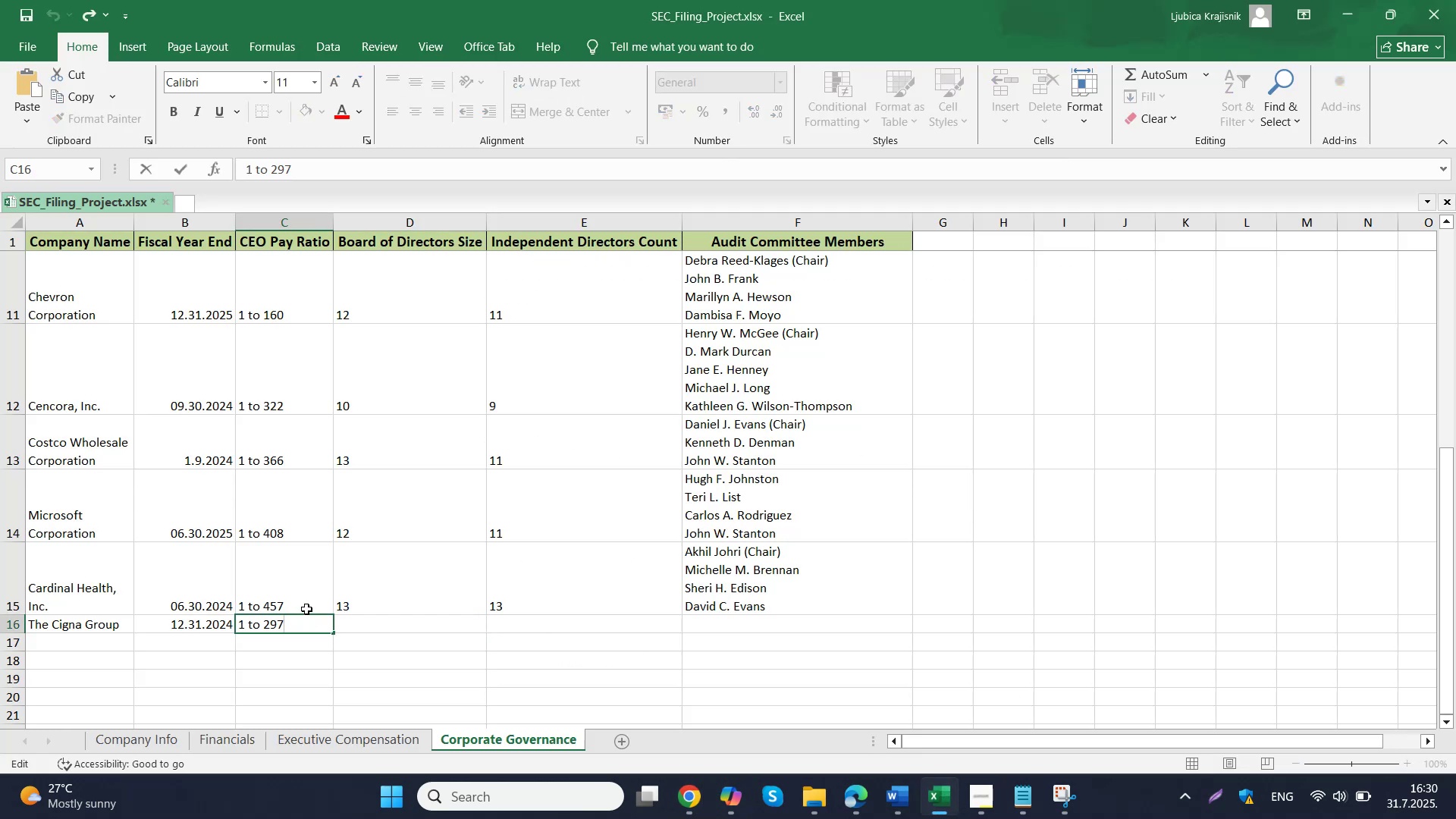 
key(Backspace)
 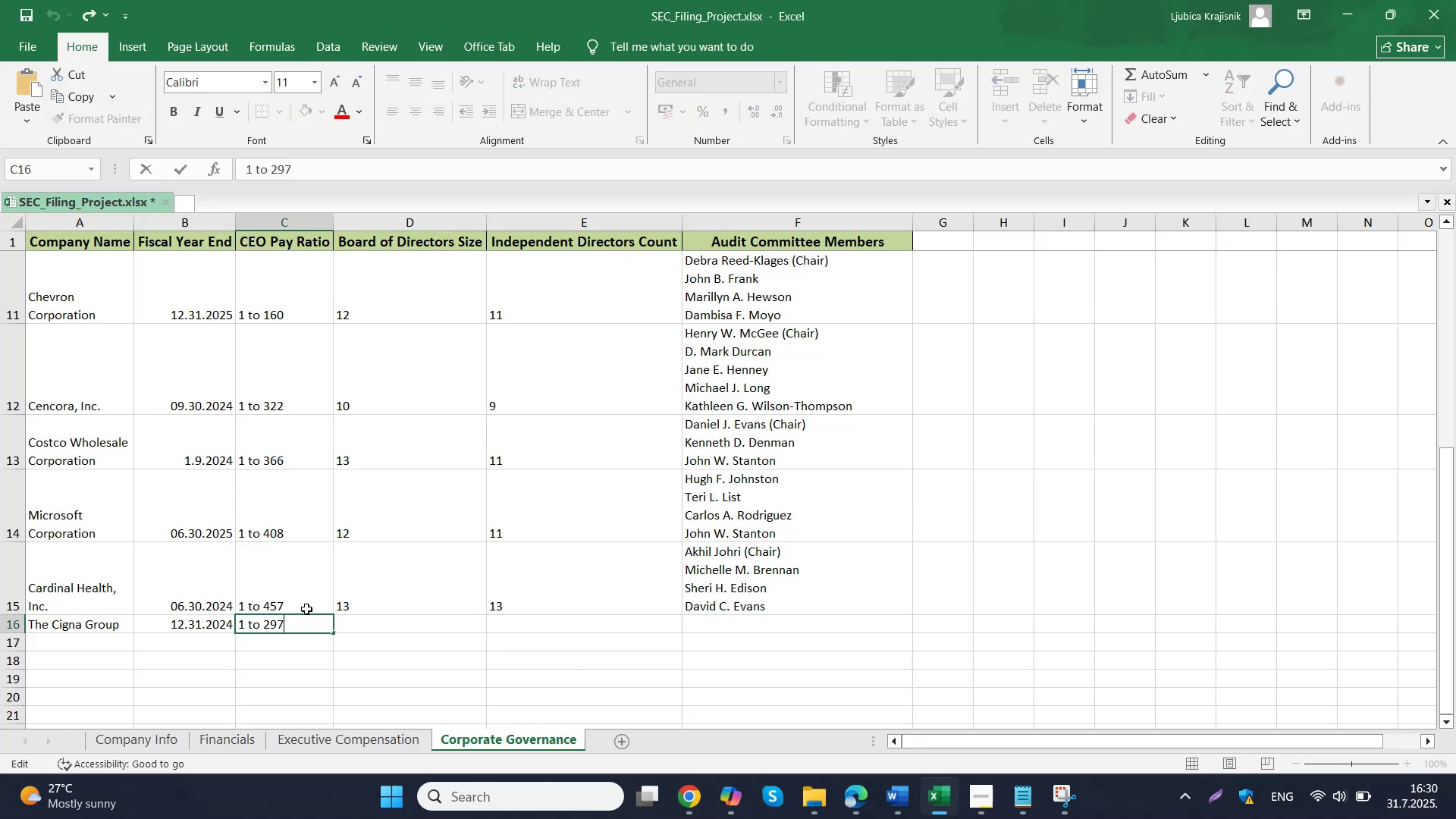 
key(Numpad7)
 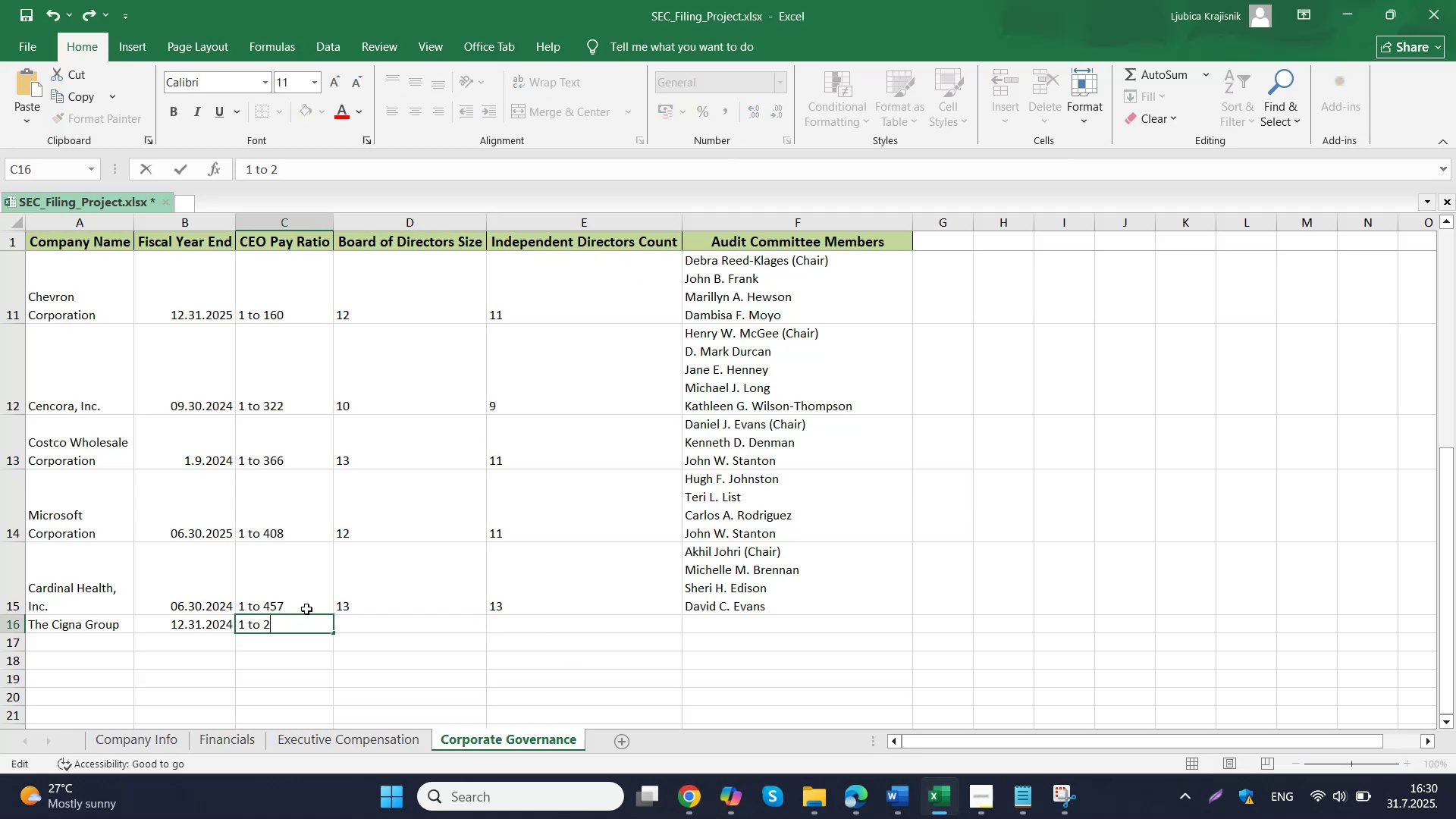 
key(Numpad9)
 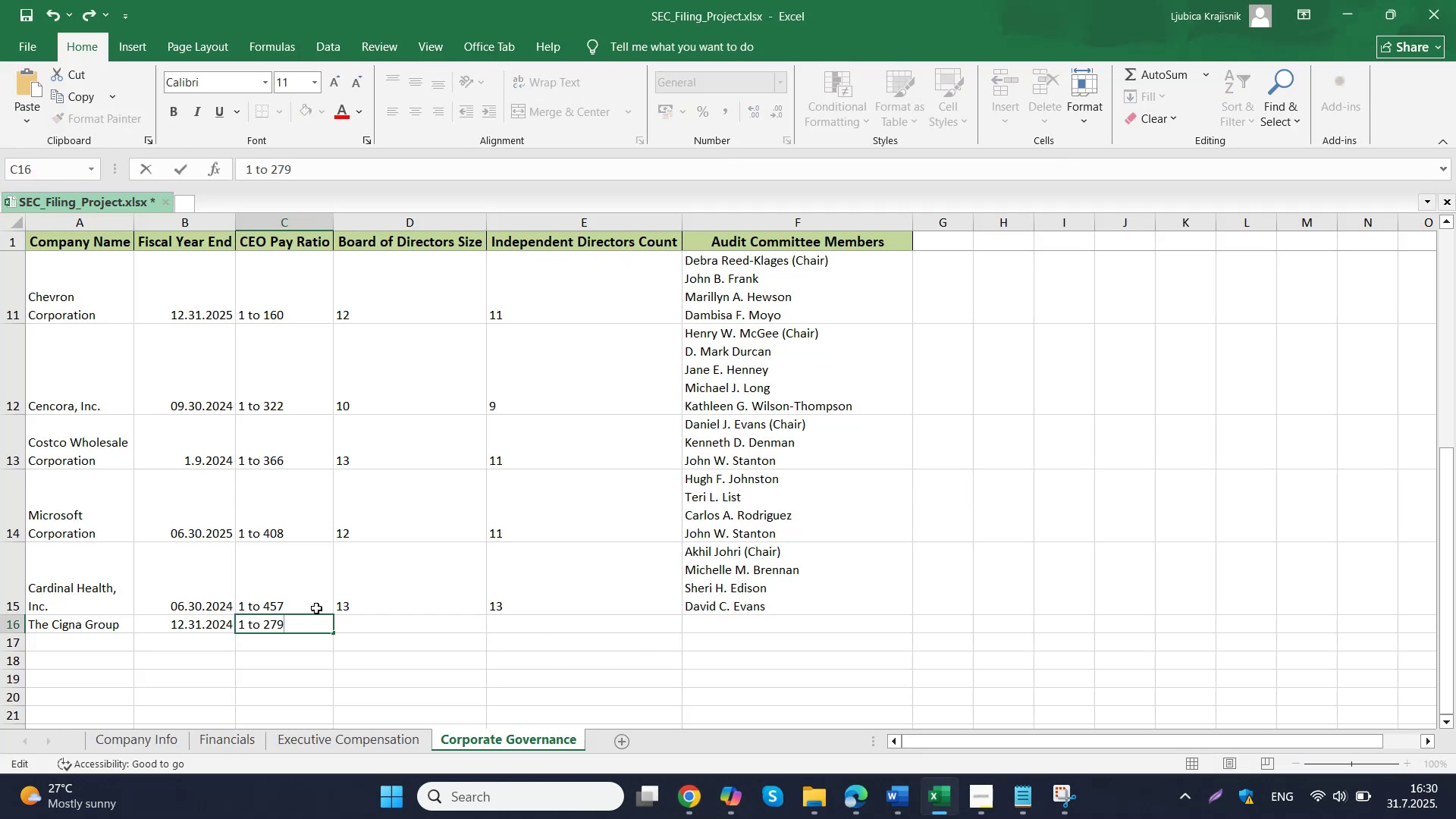 
left_click([431, 614])
 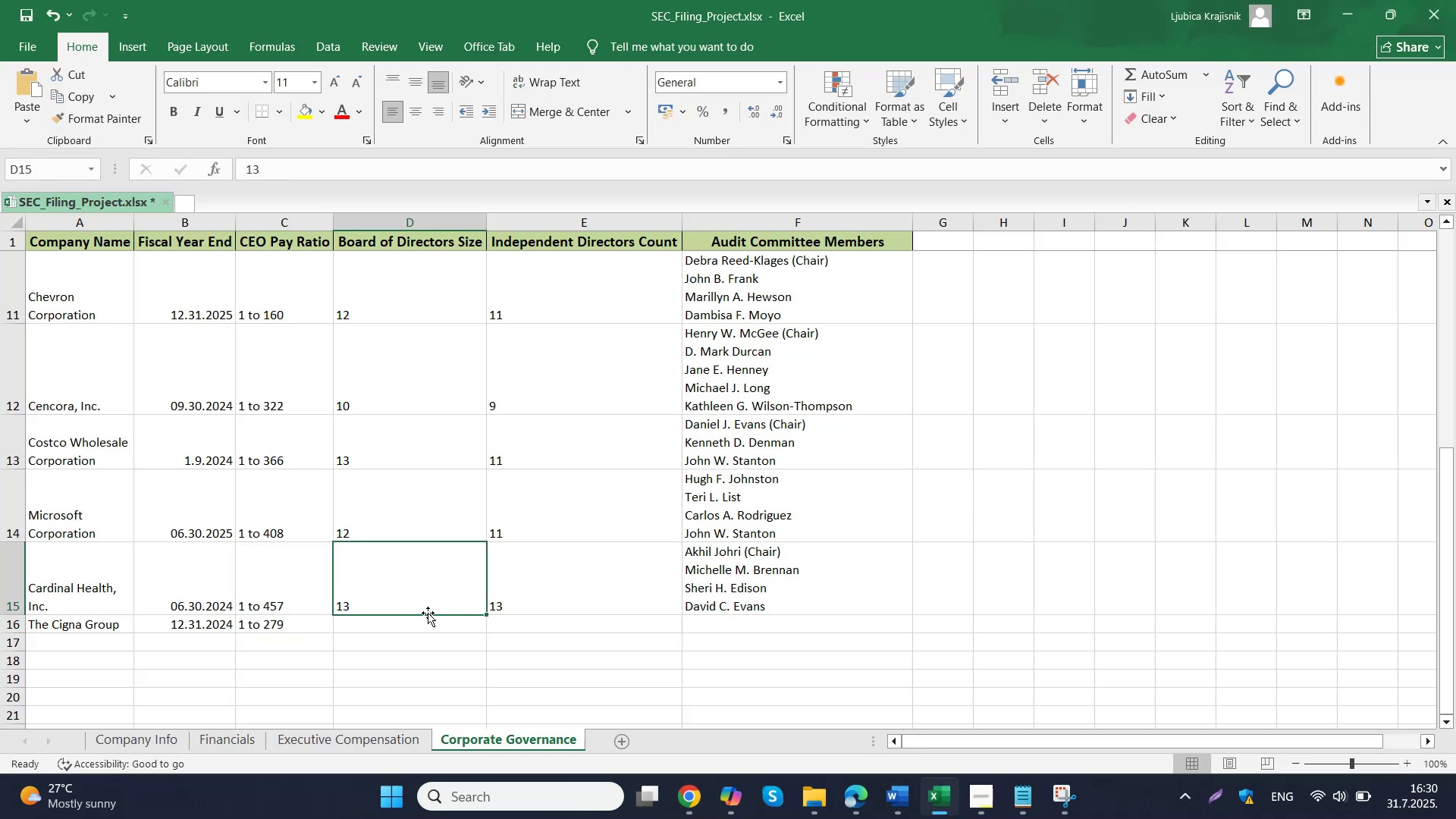 
left_click([425, 621])
 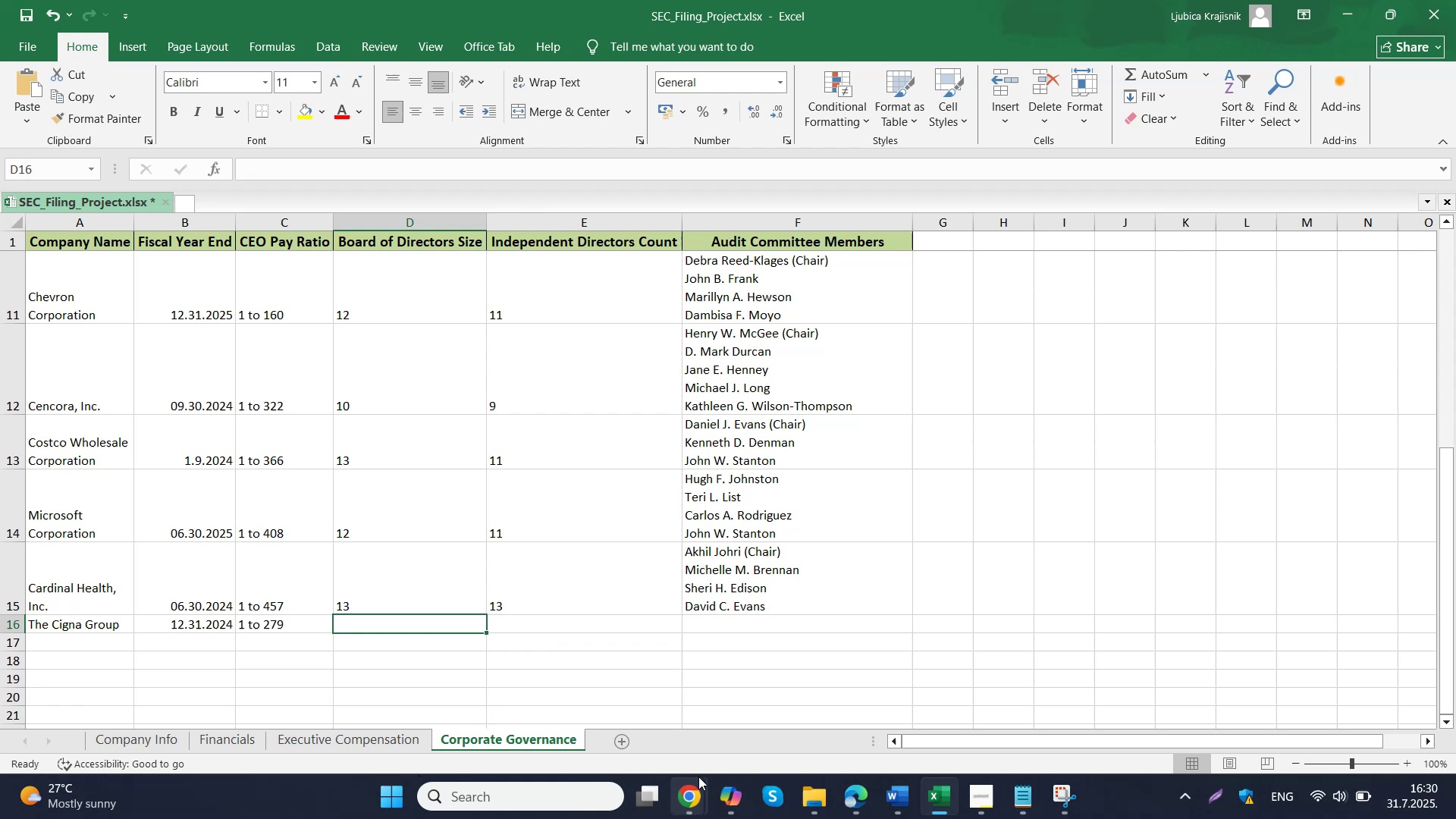 
left_click([595, 694])
 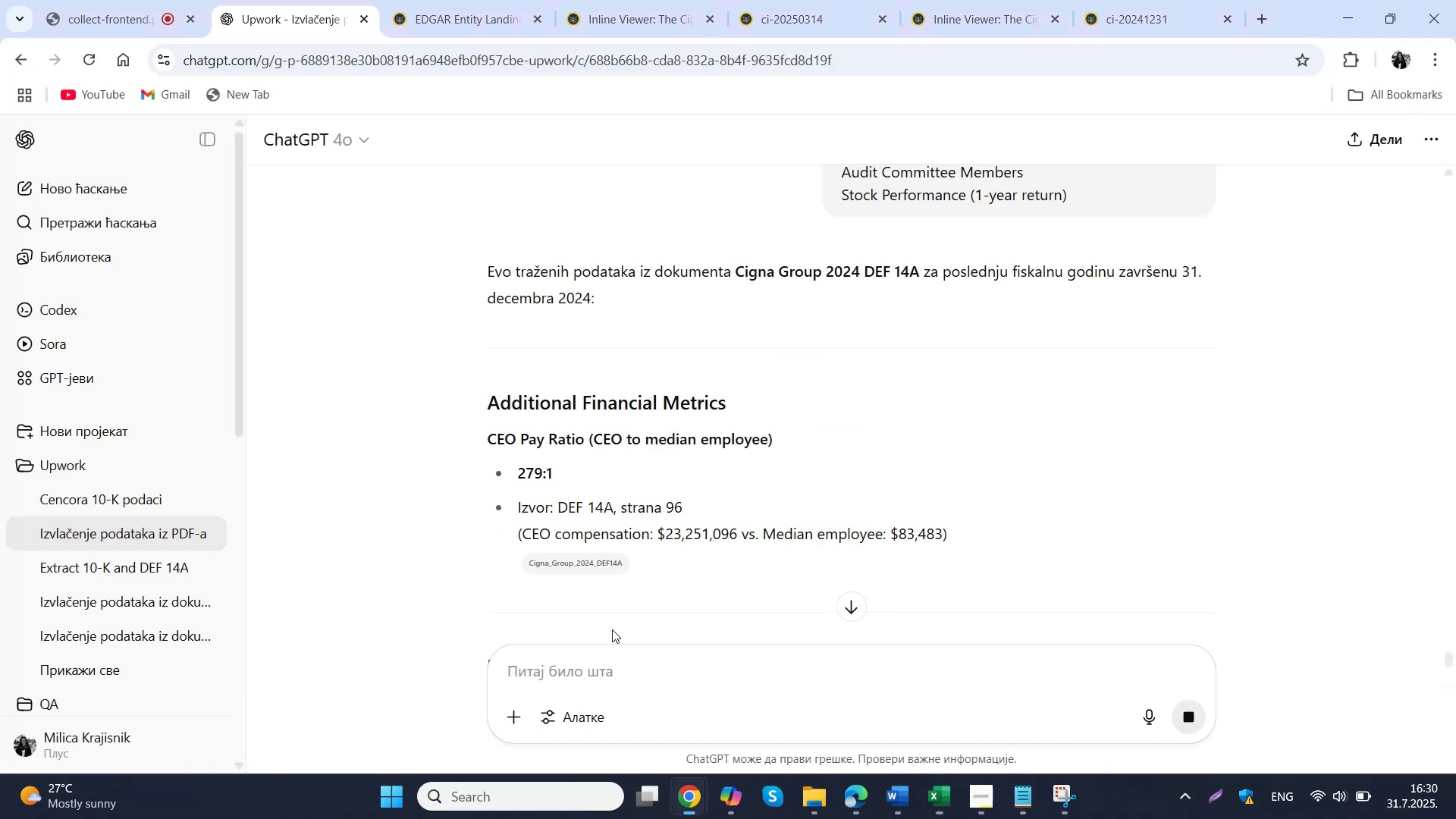 
scroll: coordinate [728, 444], scroll_direction: down, amount: 1.0
 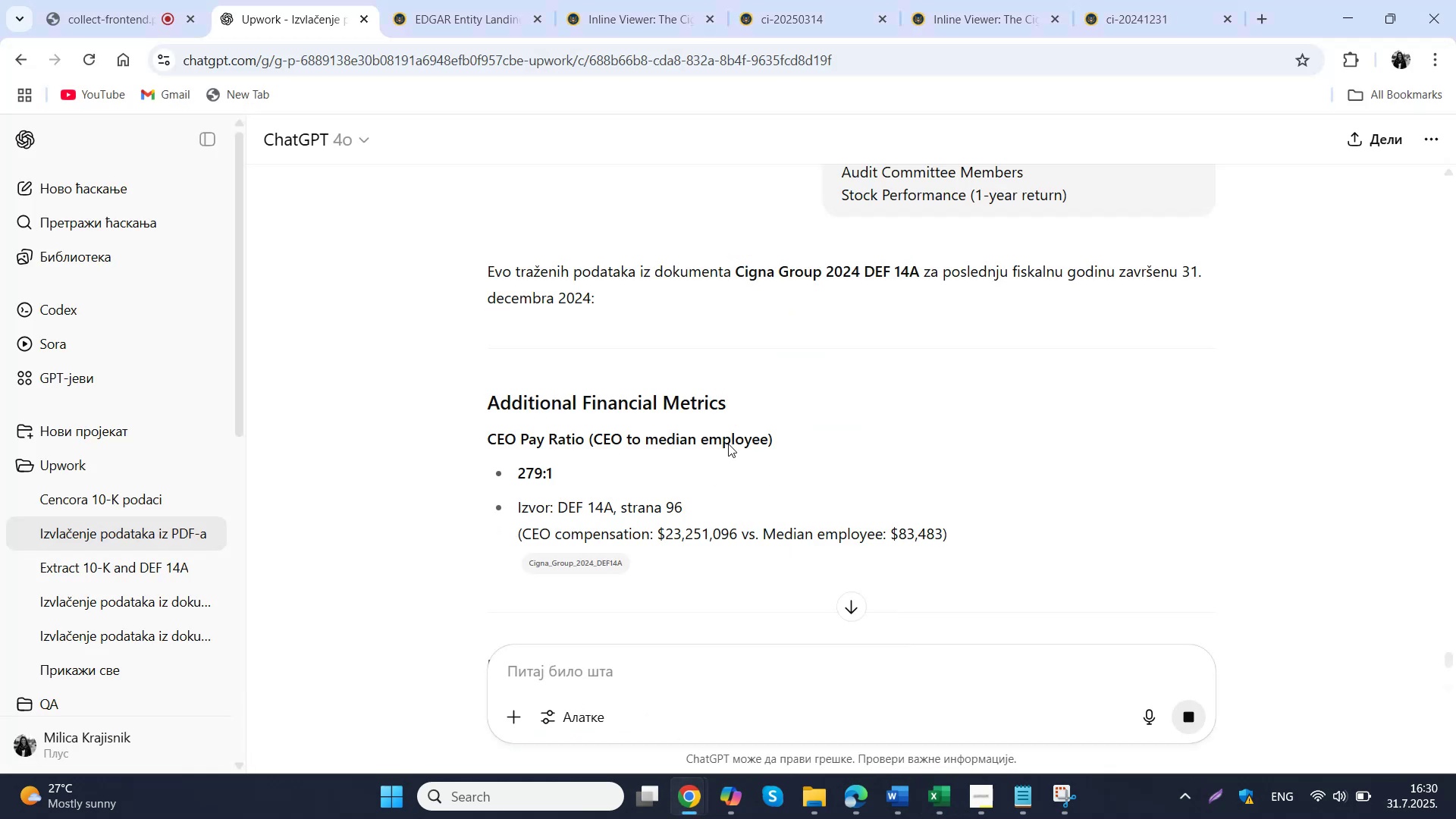 
left_click([728, 444])
 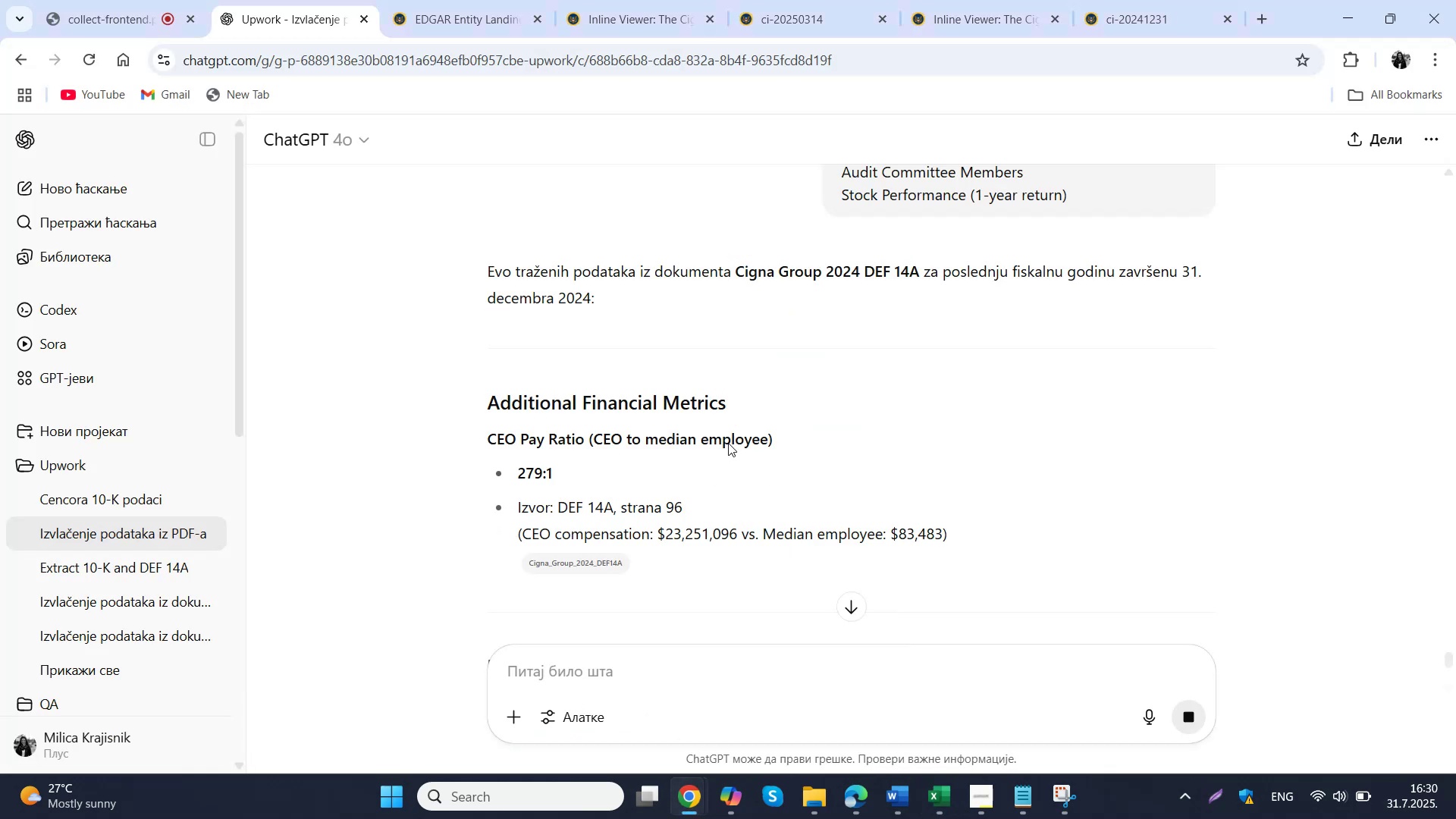 
scroll: coordinate [723, 450], scroll_direction: up, amount: 1.0
 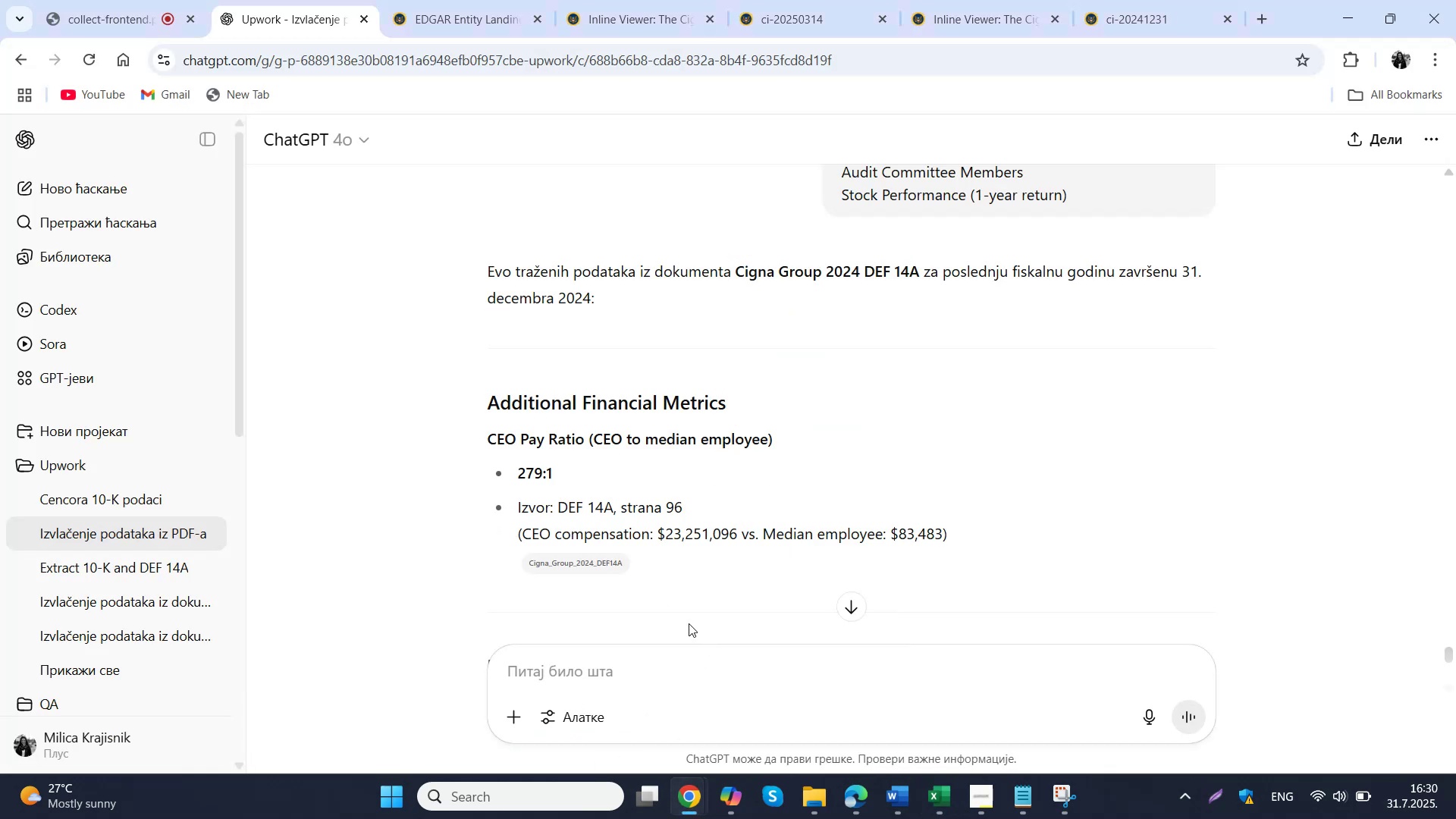 
wait(10.03)
 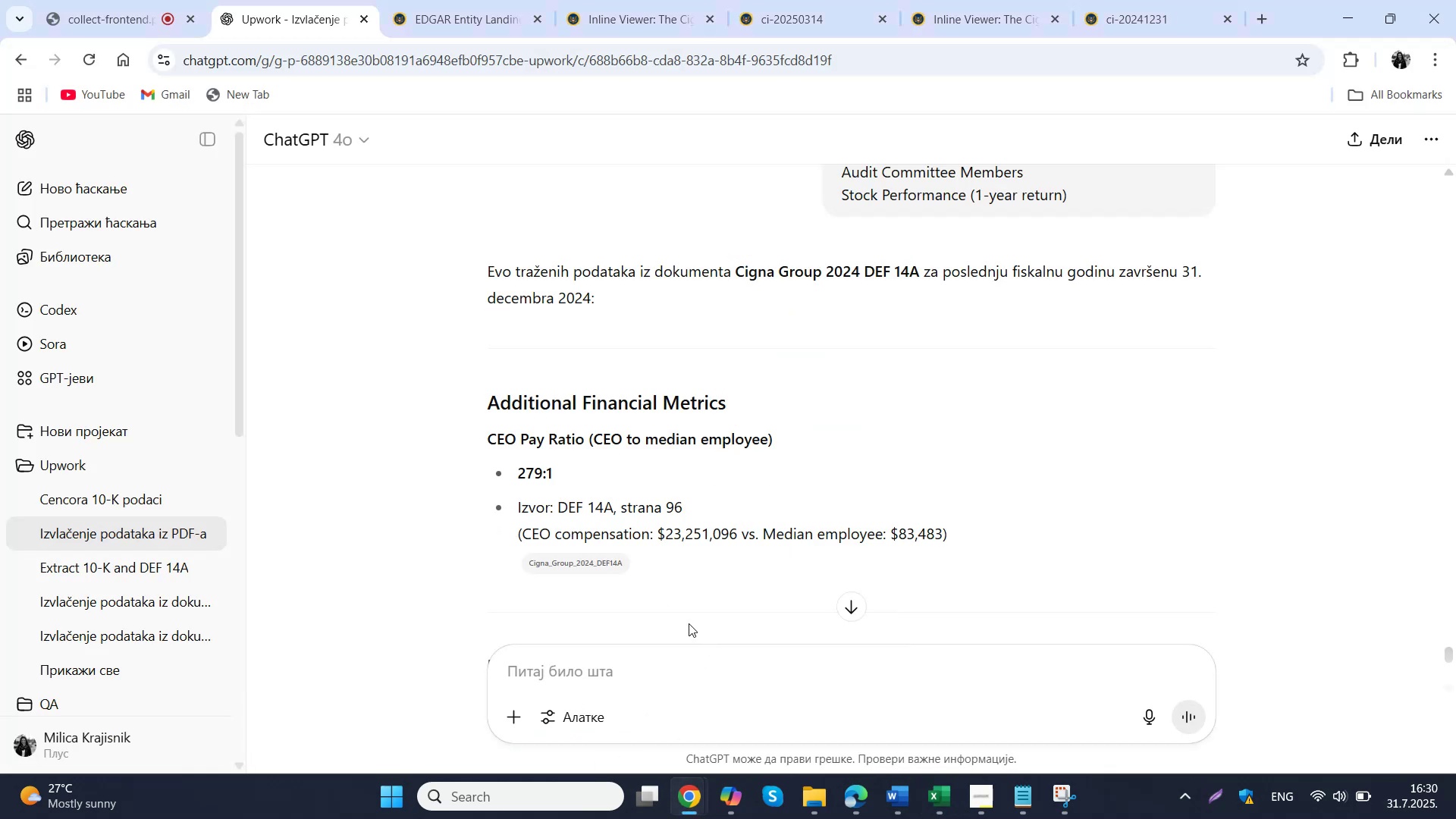 
scroll: coordinate [798, 548], scroll_direction: none, amount: 0.0
 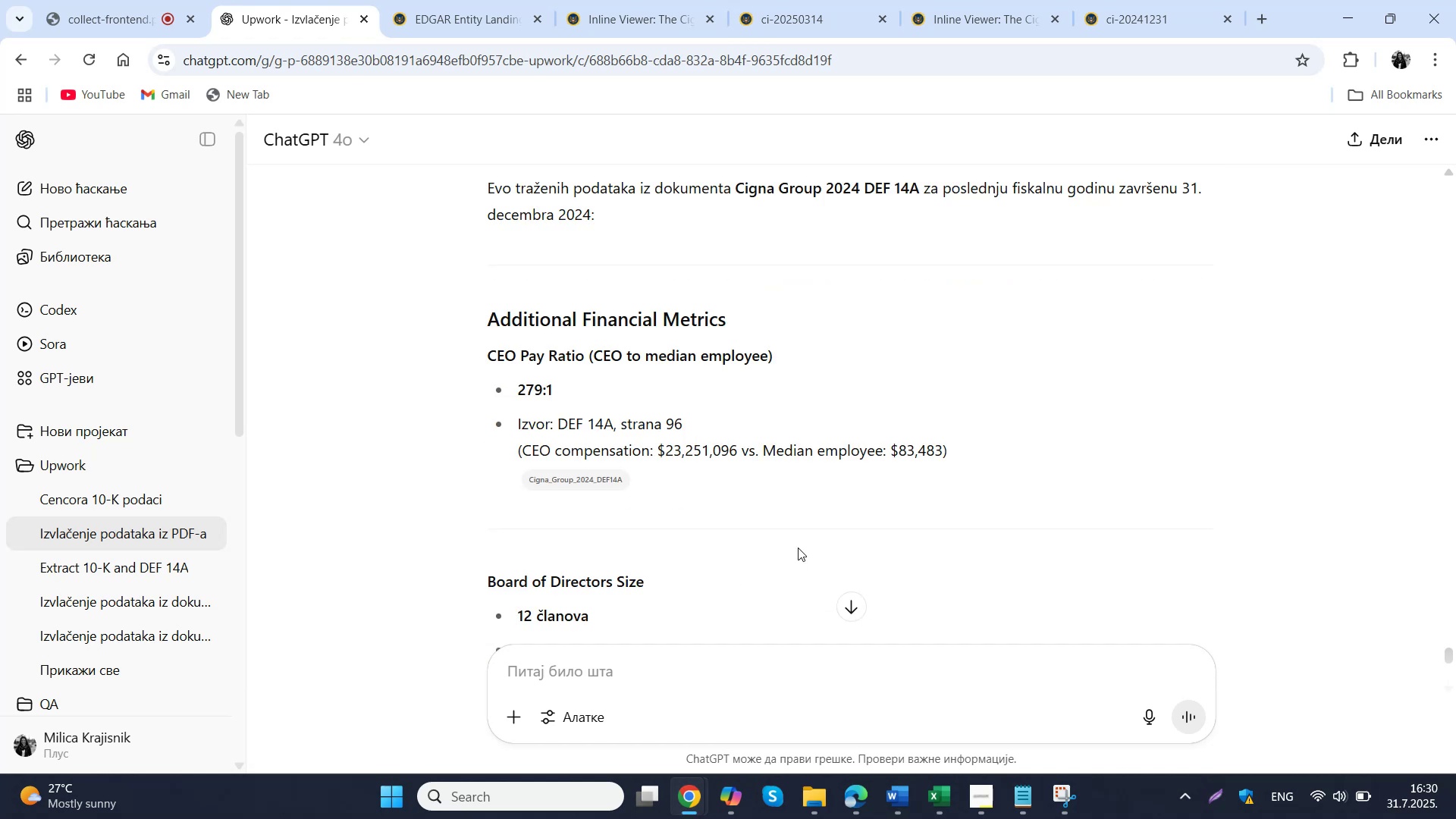 
scroll: coordinate [681, 593], scroll_direction: down, amount: 6.0
 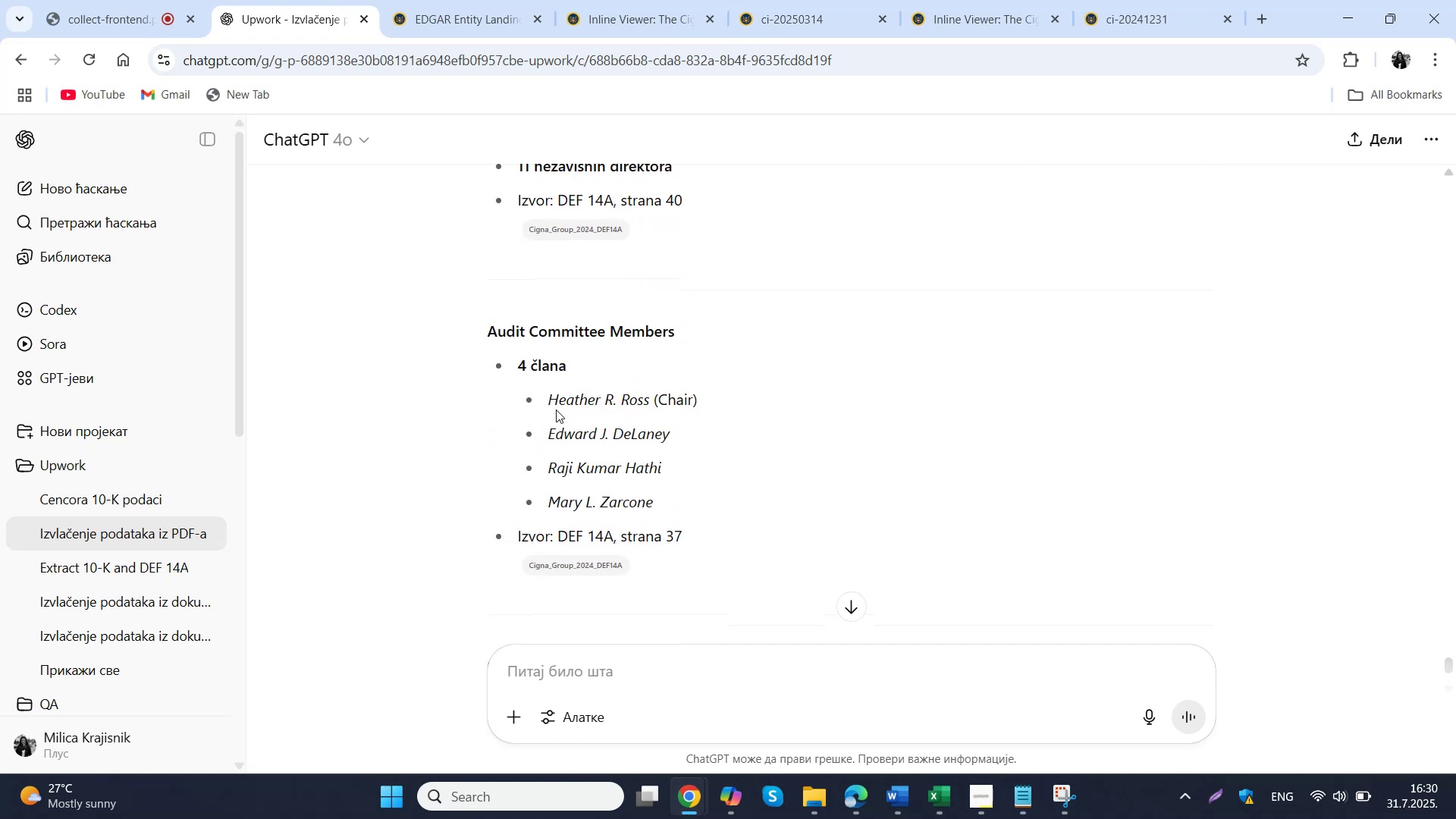 
left_click_drag(start_coordinate=[548, 403], to_coordinate=[657, 503])
 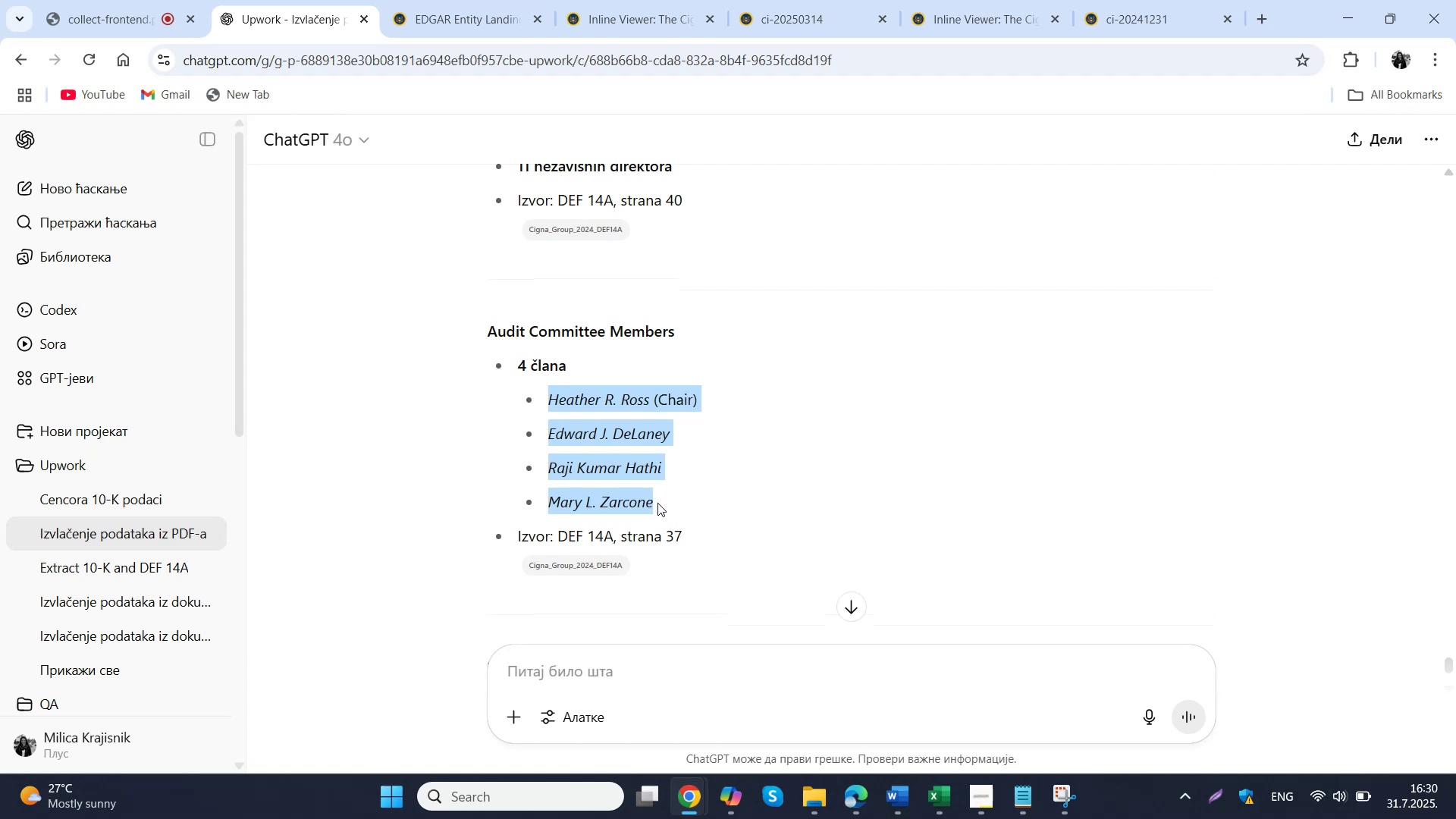 
key(Control+ControlLeft)
 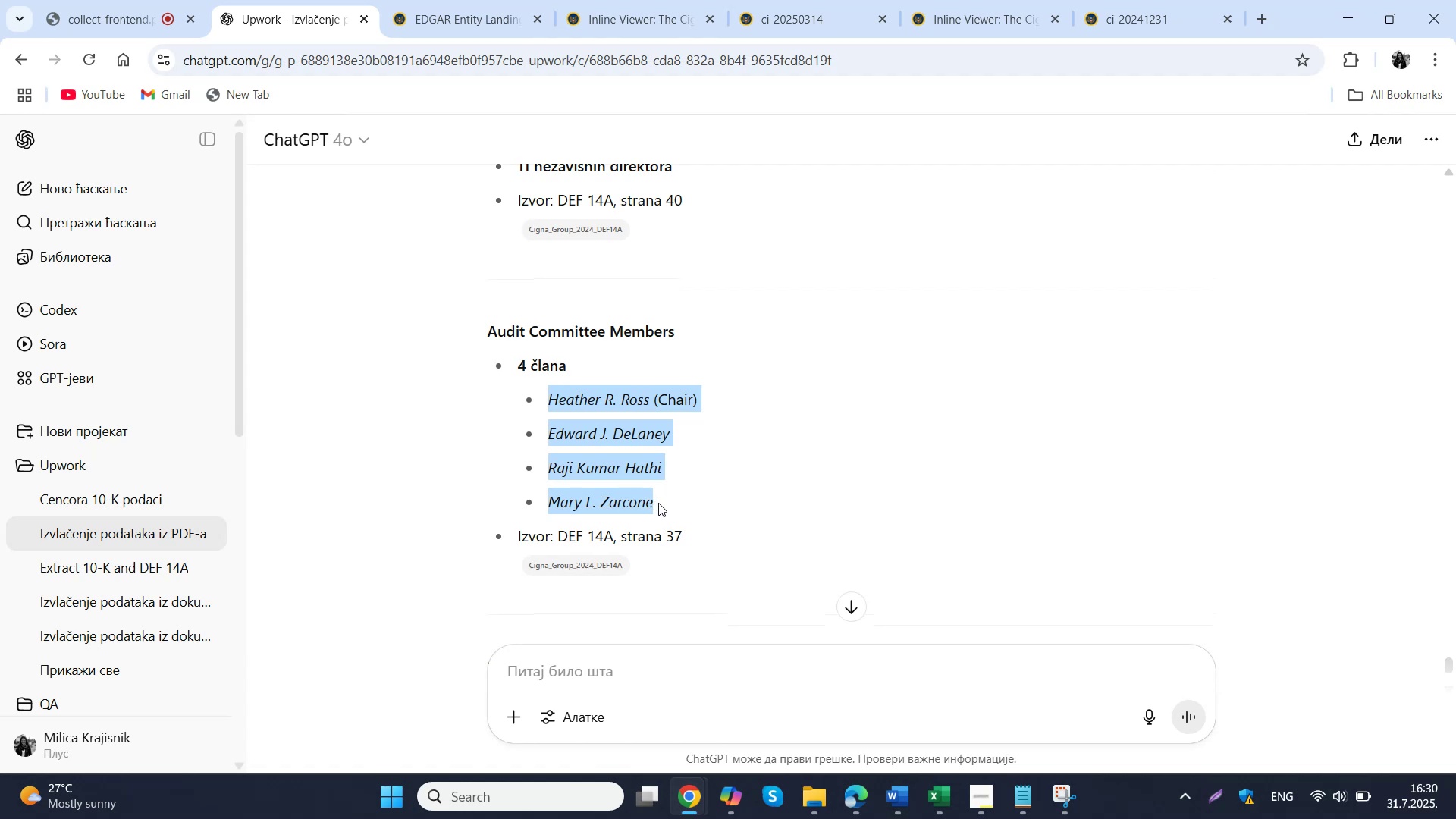 
key(Control+C)
 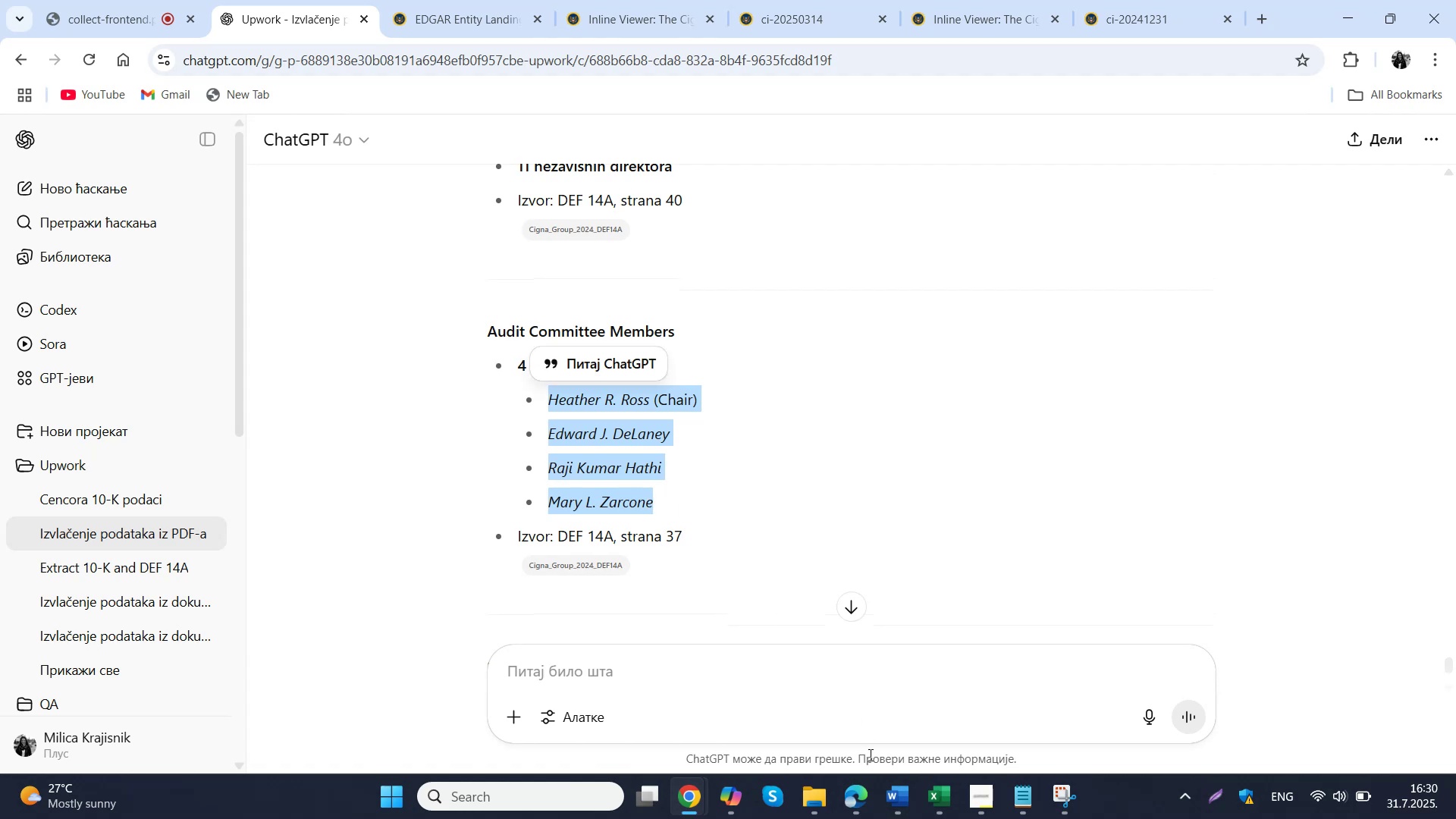 
left_click([941, 799])
 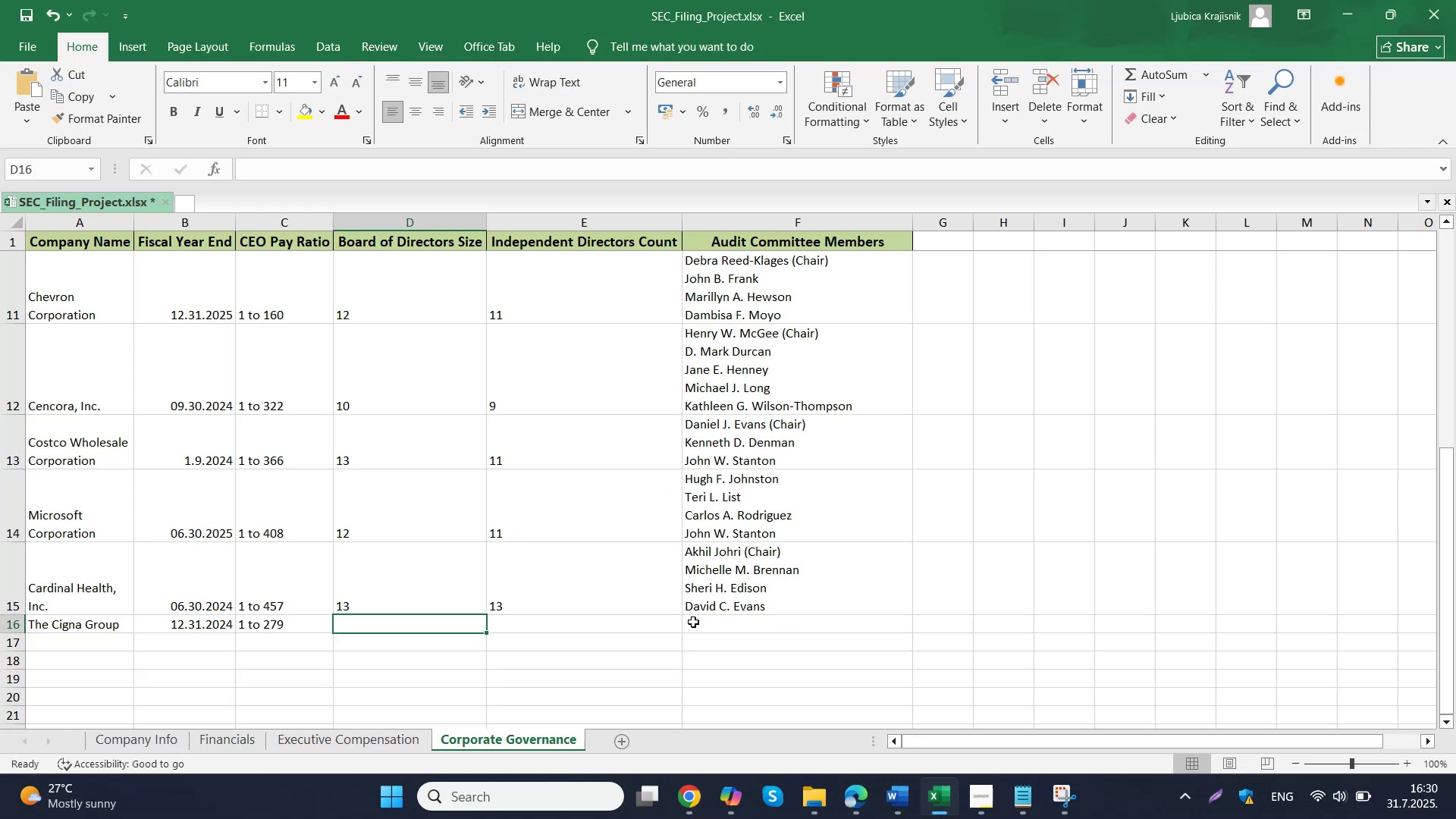 
type(12)
key(Tab)
type(11)
 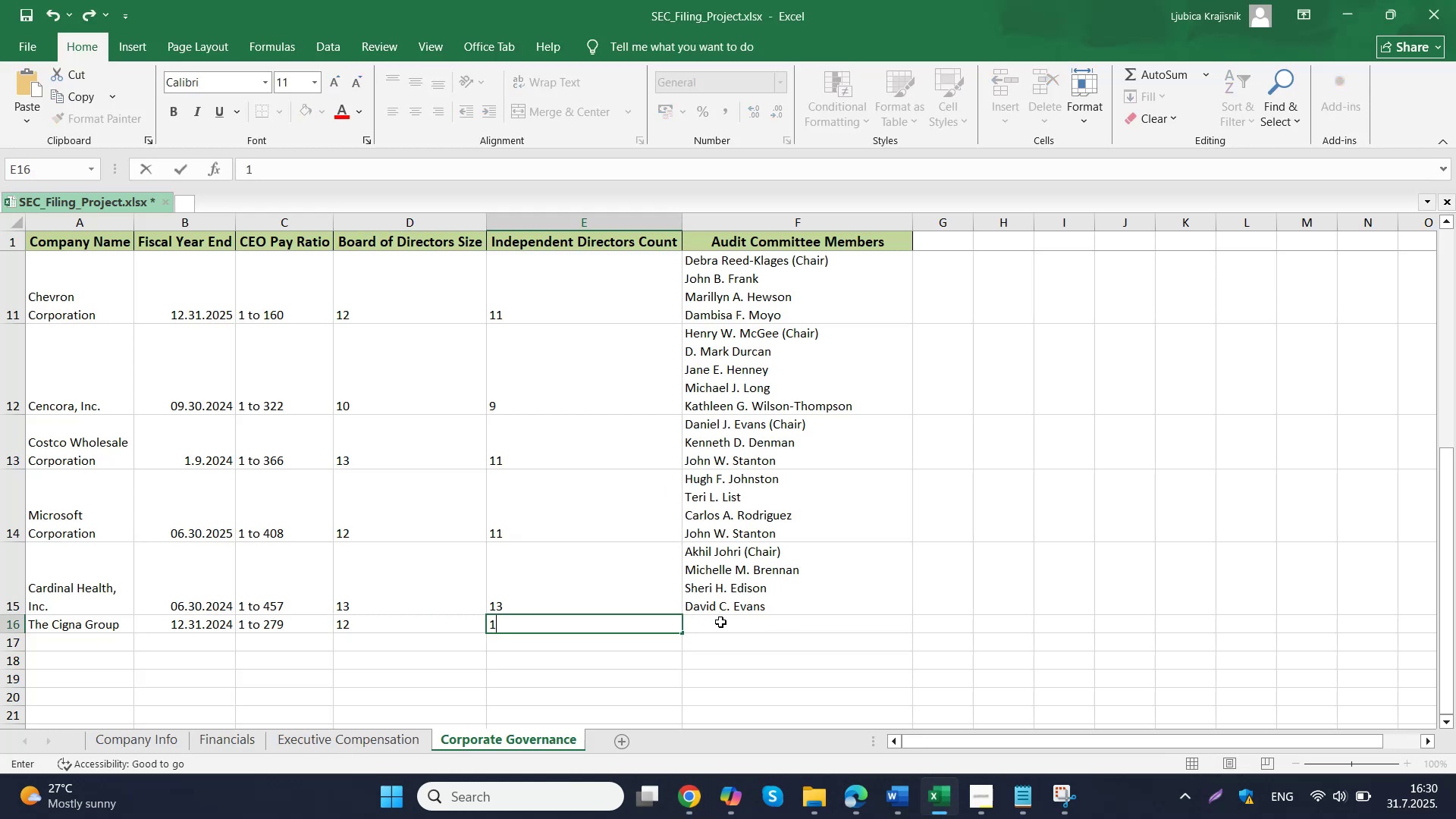 
double_click([723, 622])
 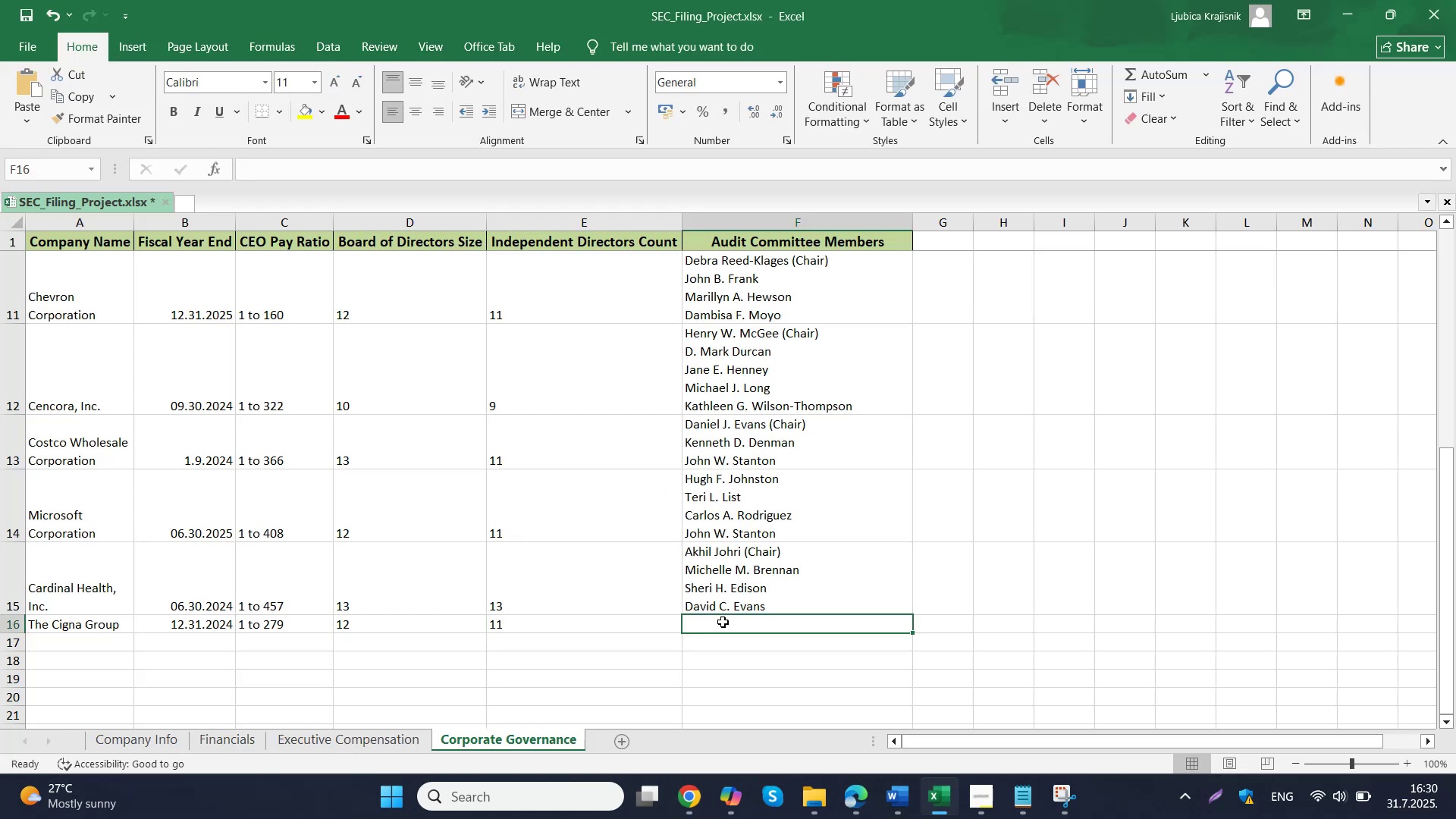 
double_click([723, 622])
 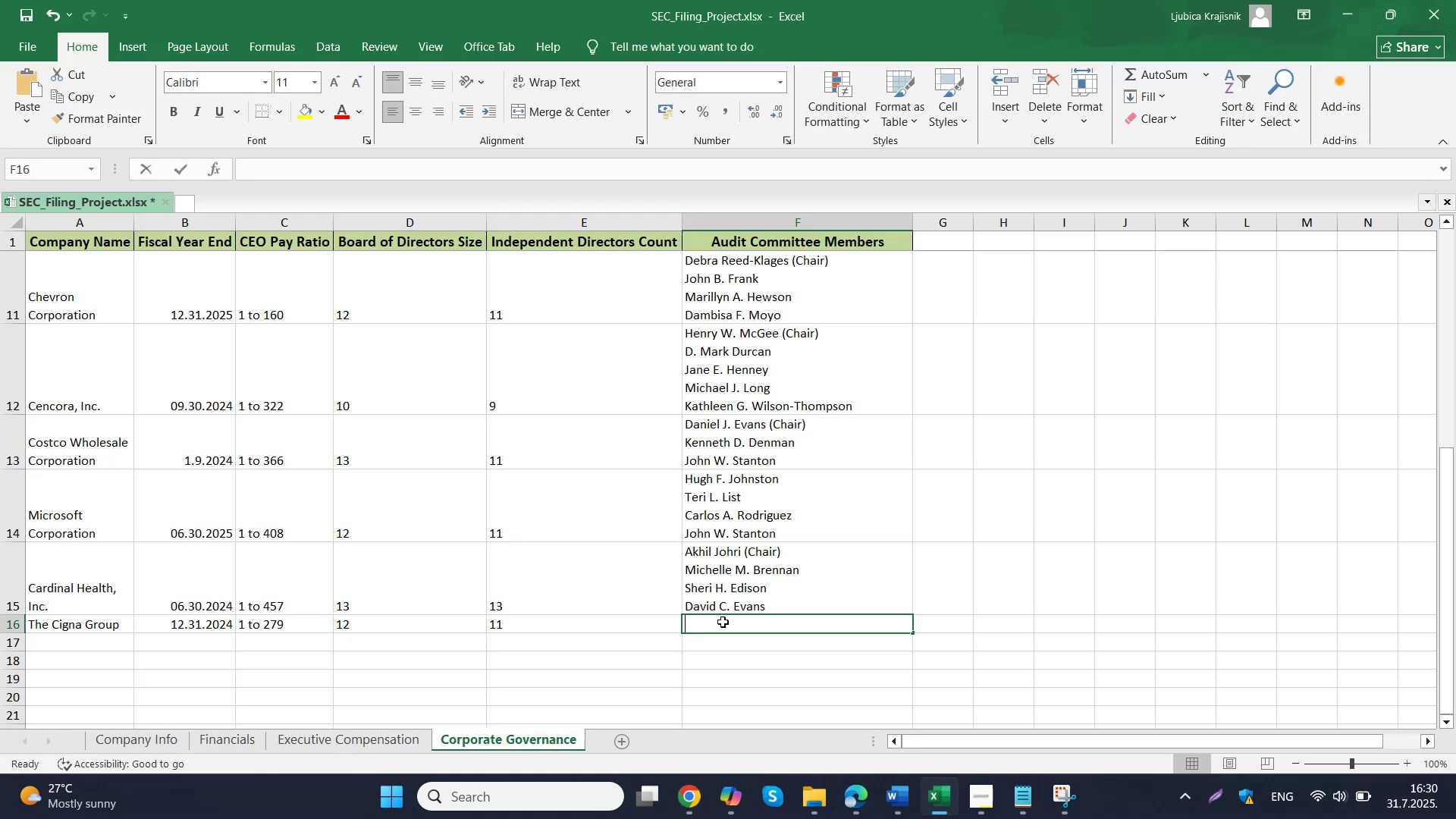 
key(Control+V)
 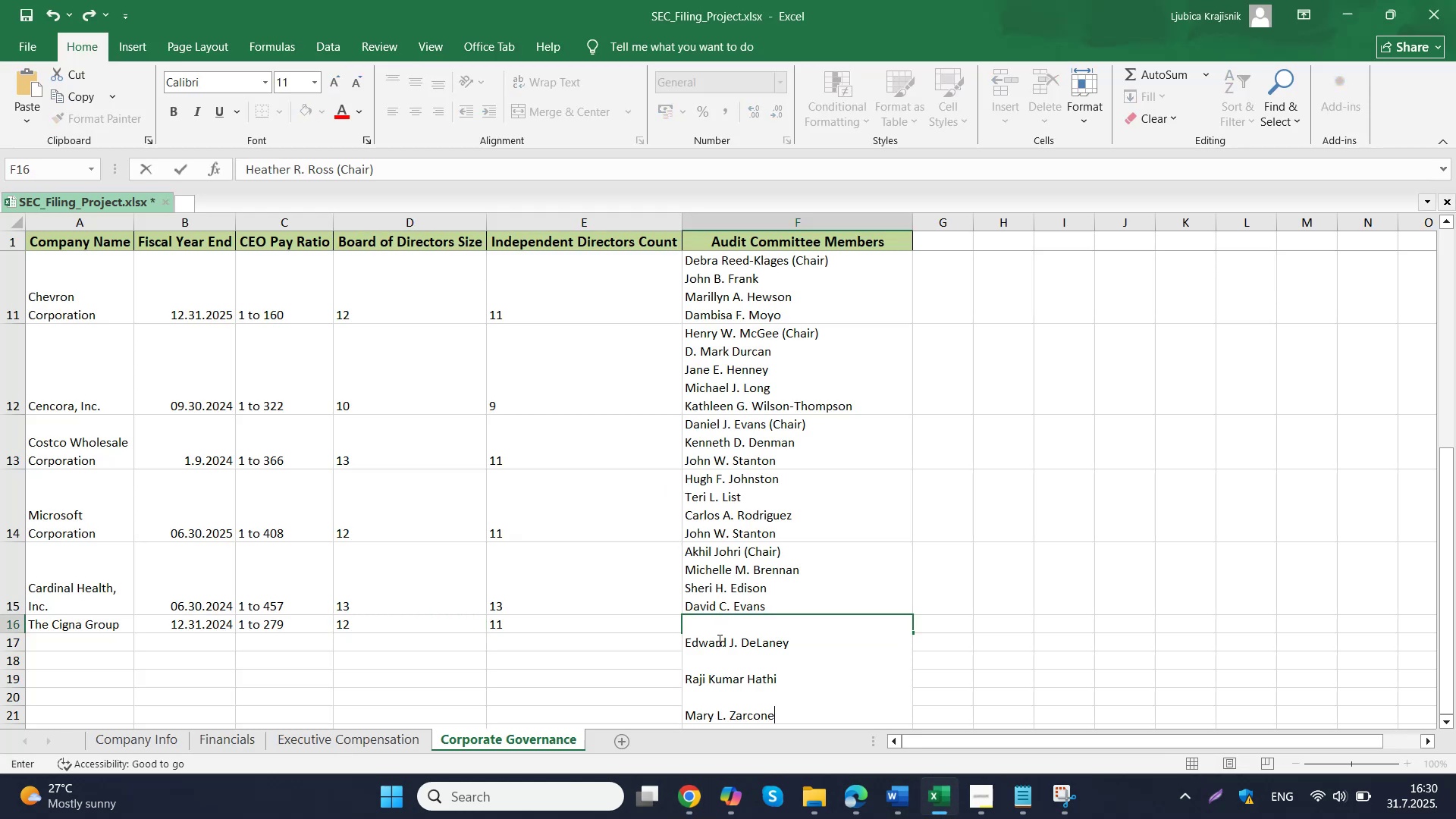 
left_click([714, 657])
 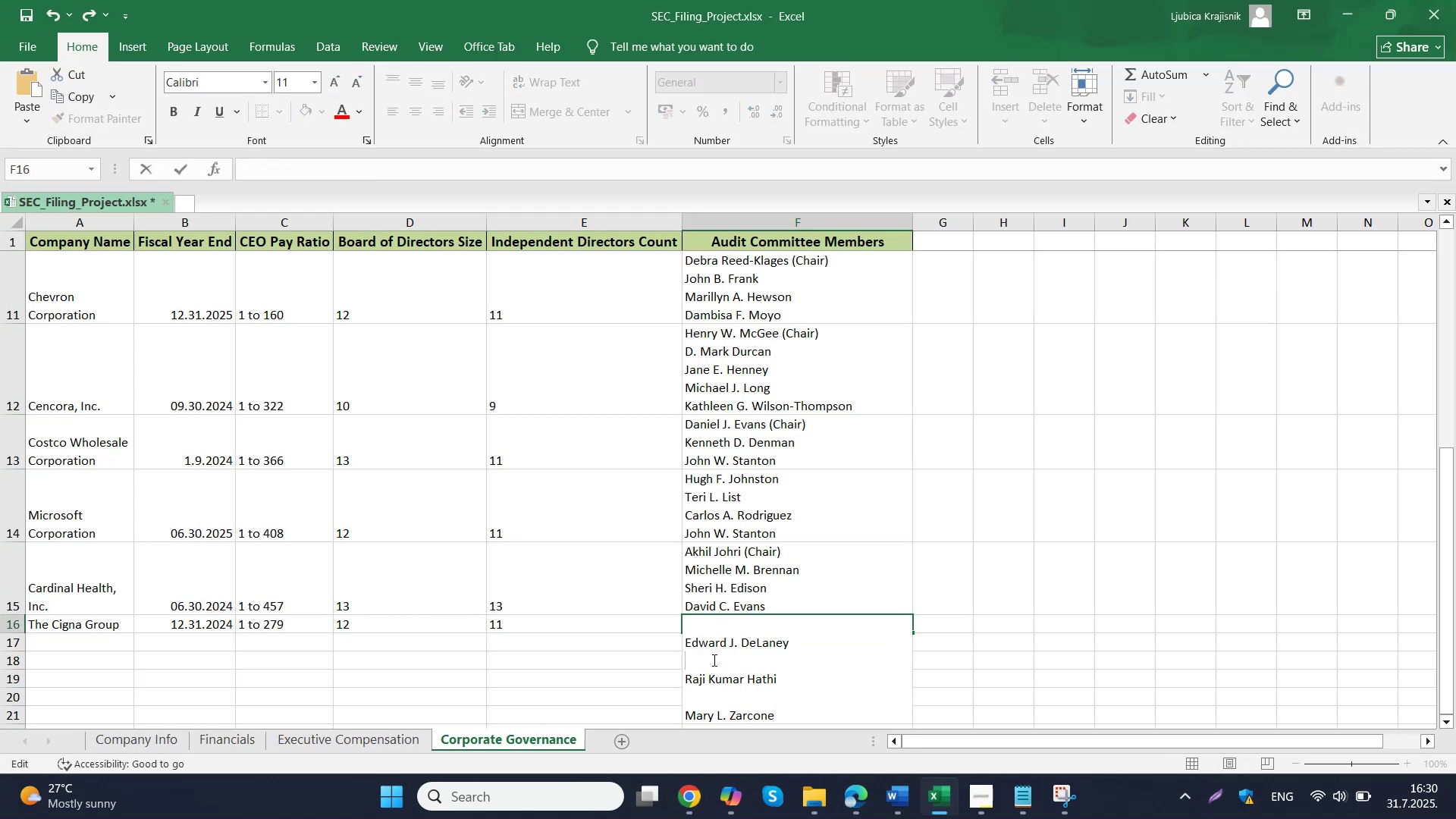 
key(Delete)
 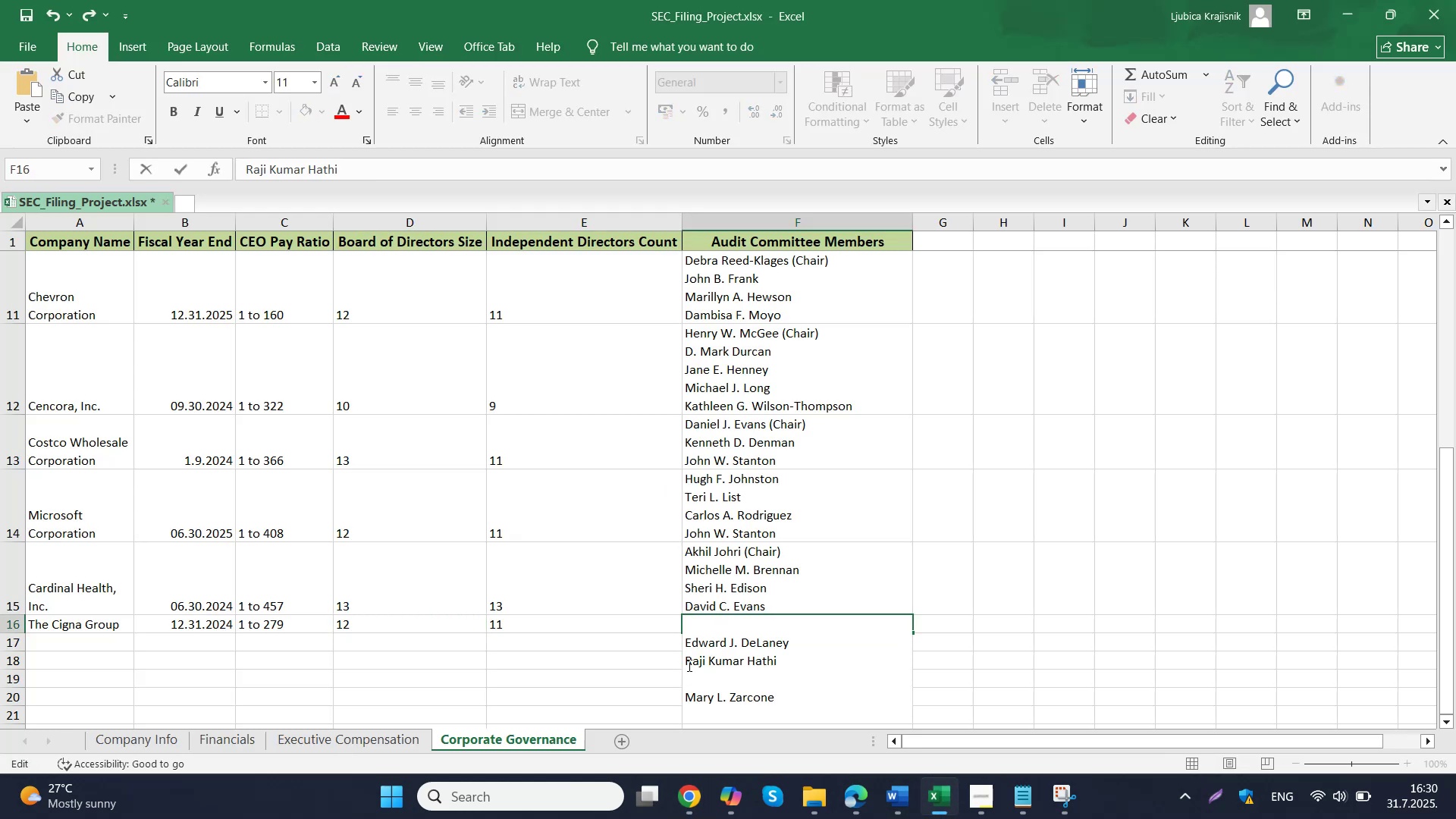 
key(ArrowDown)
 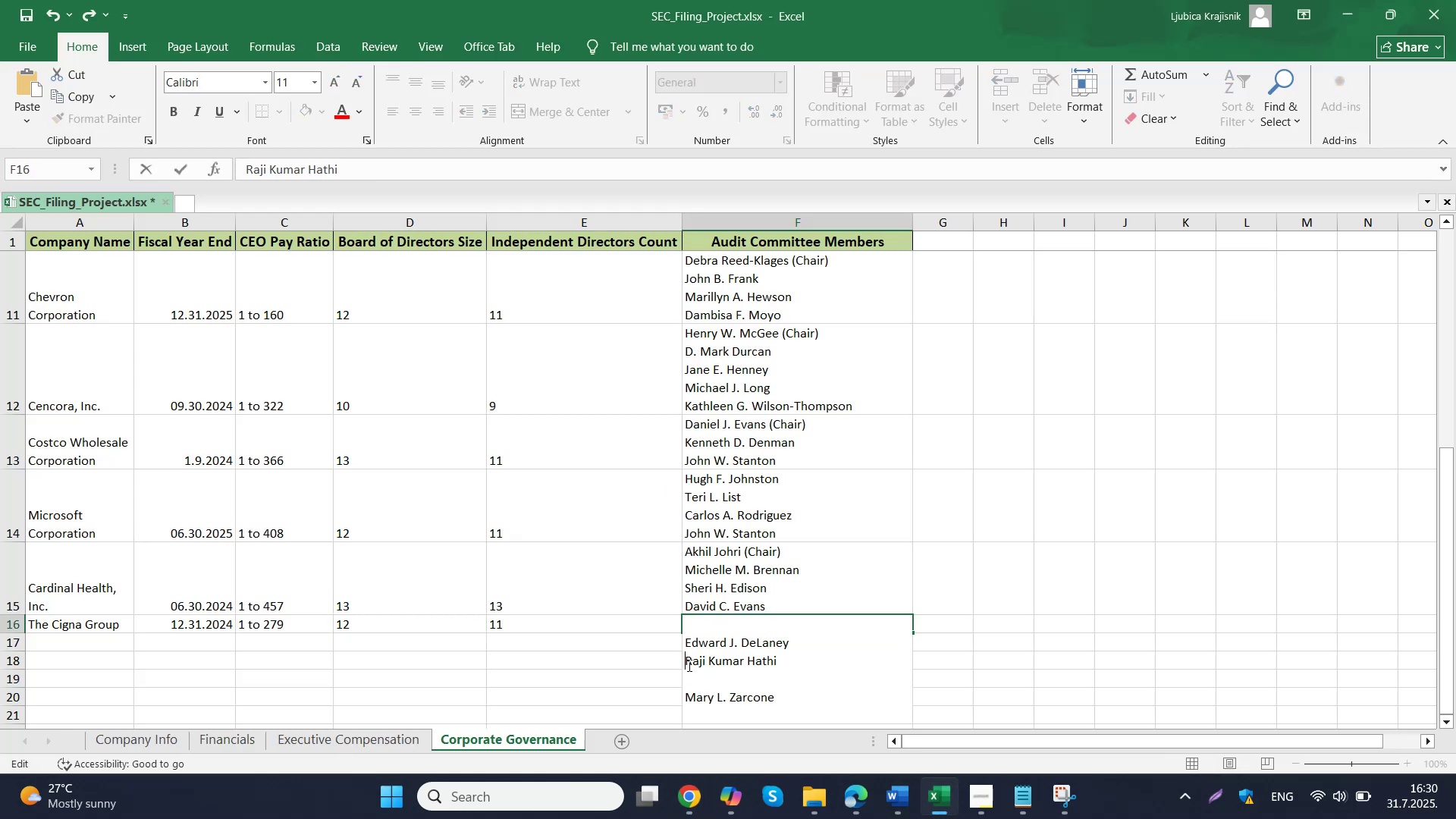 
key(Delete)
 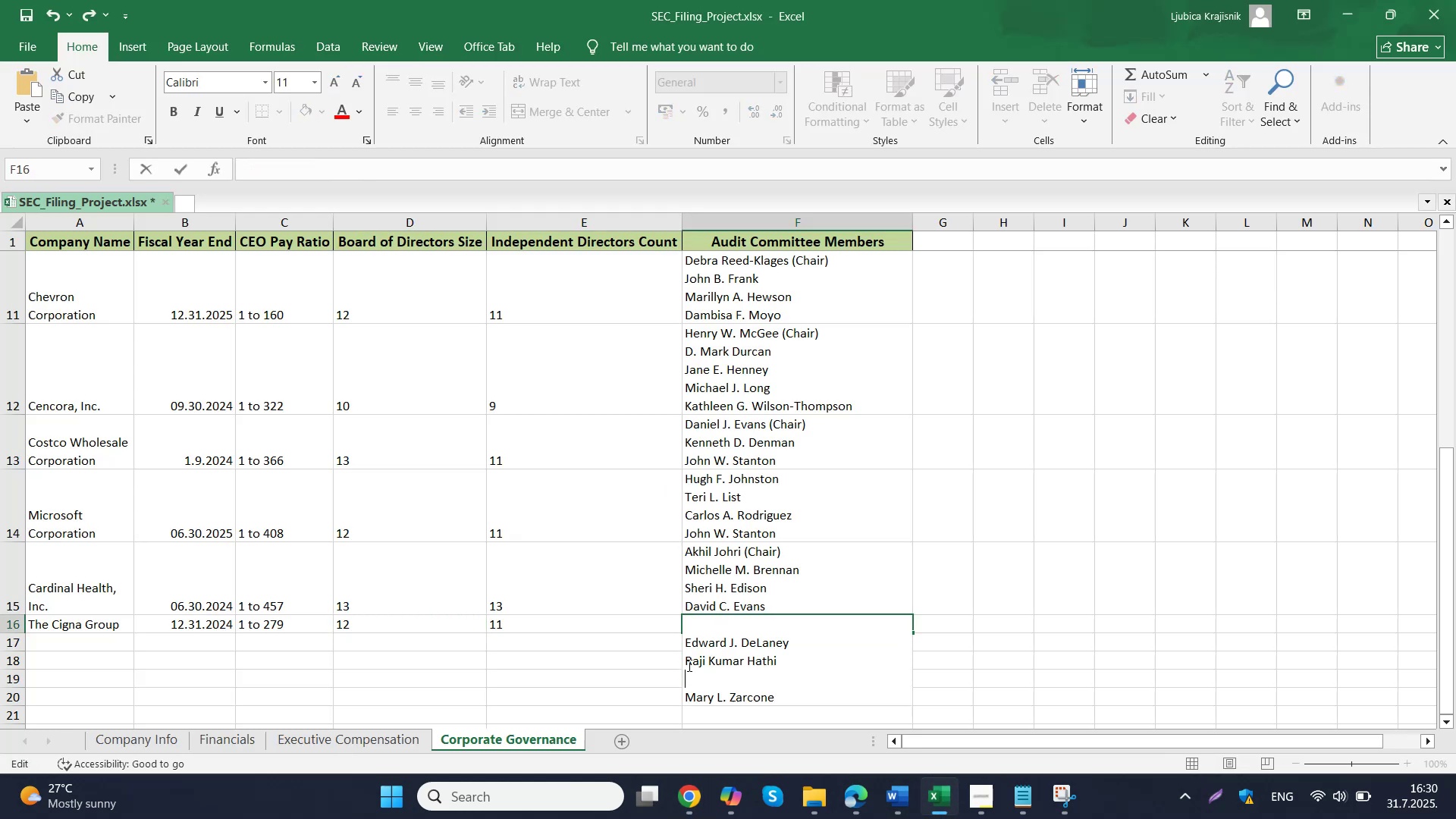 
key(ArrowDown)
 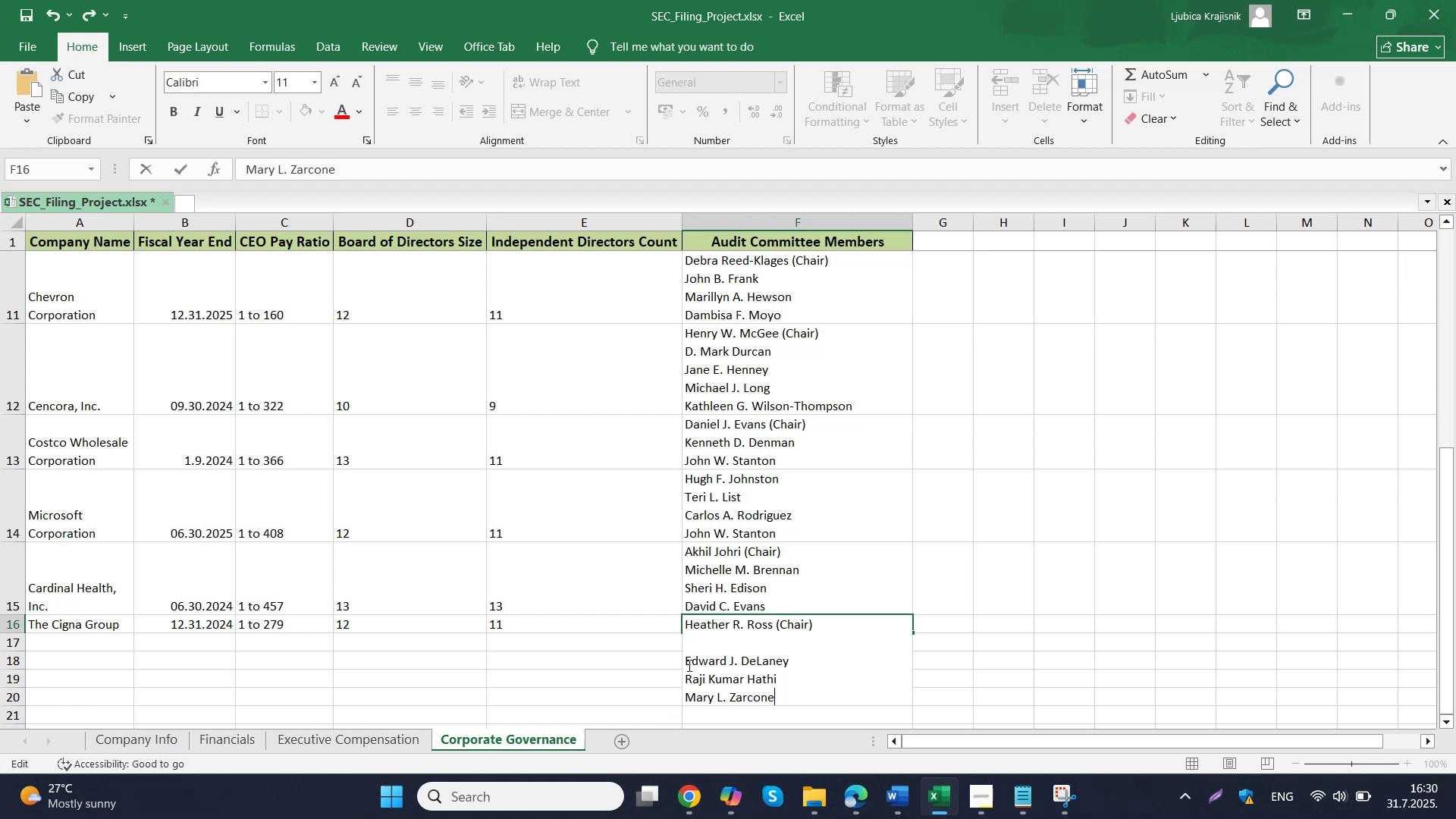 
key(ArrowUp)
 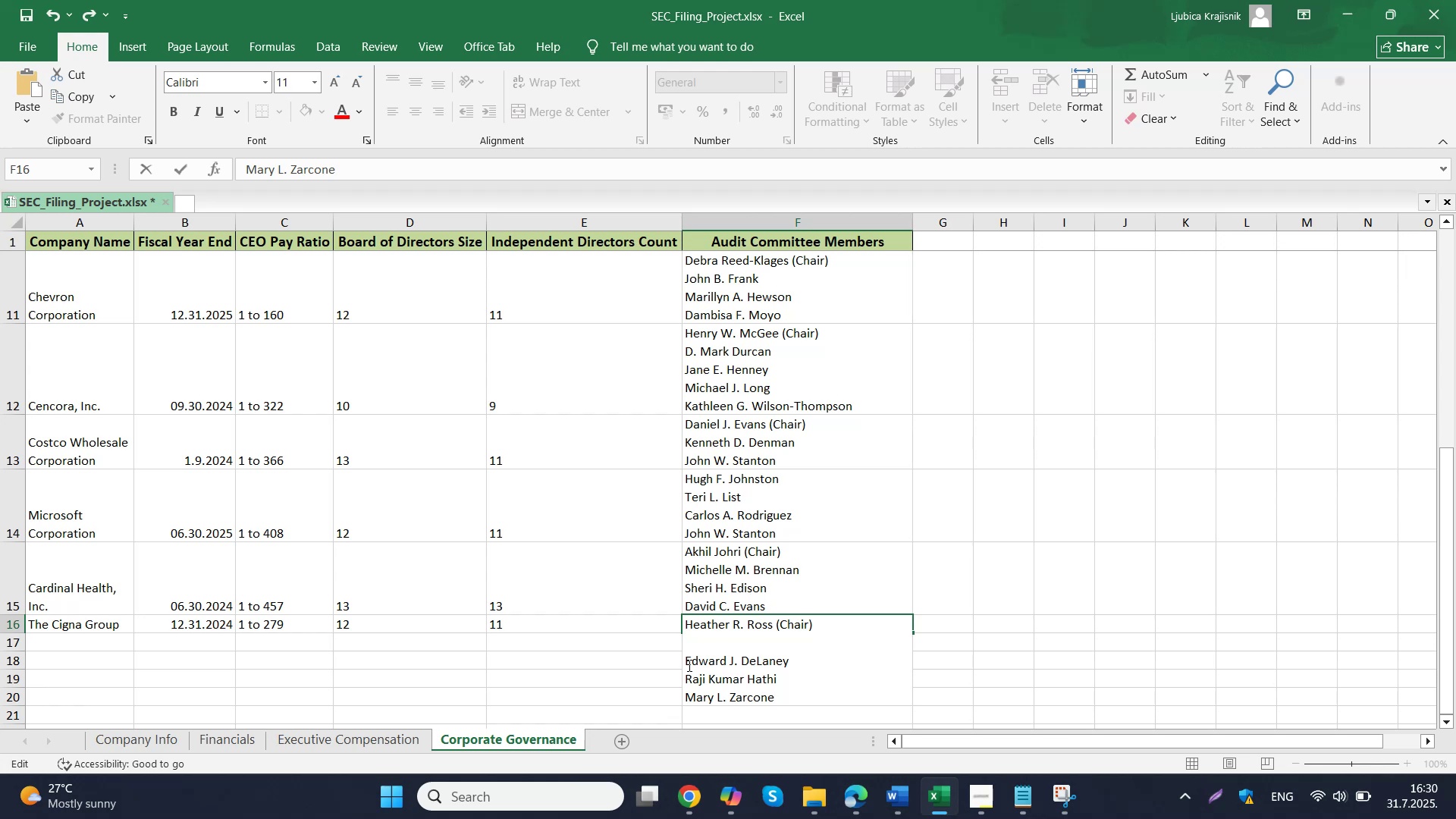 
key(ArrowUp)
 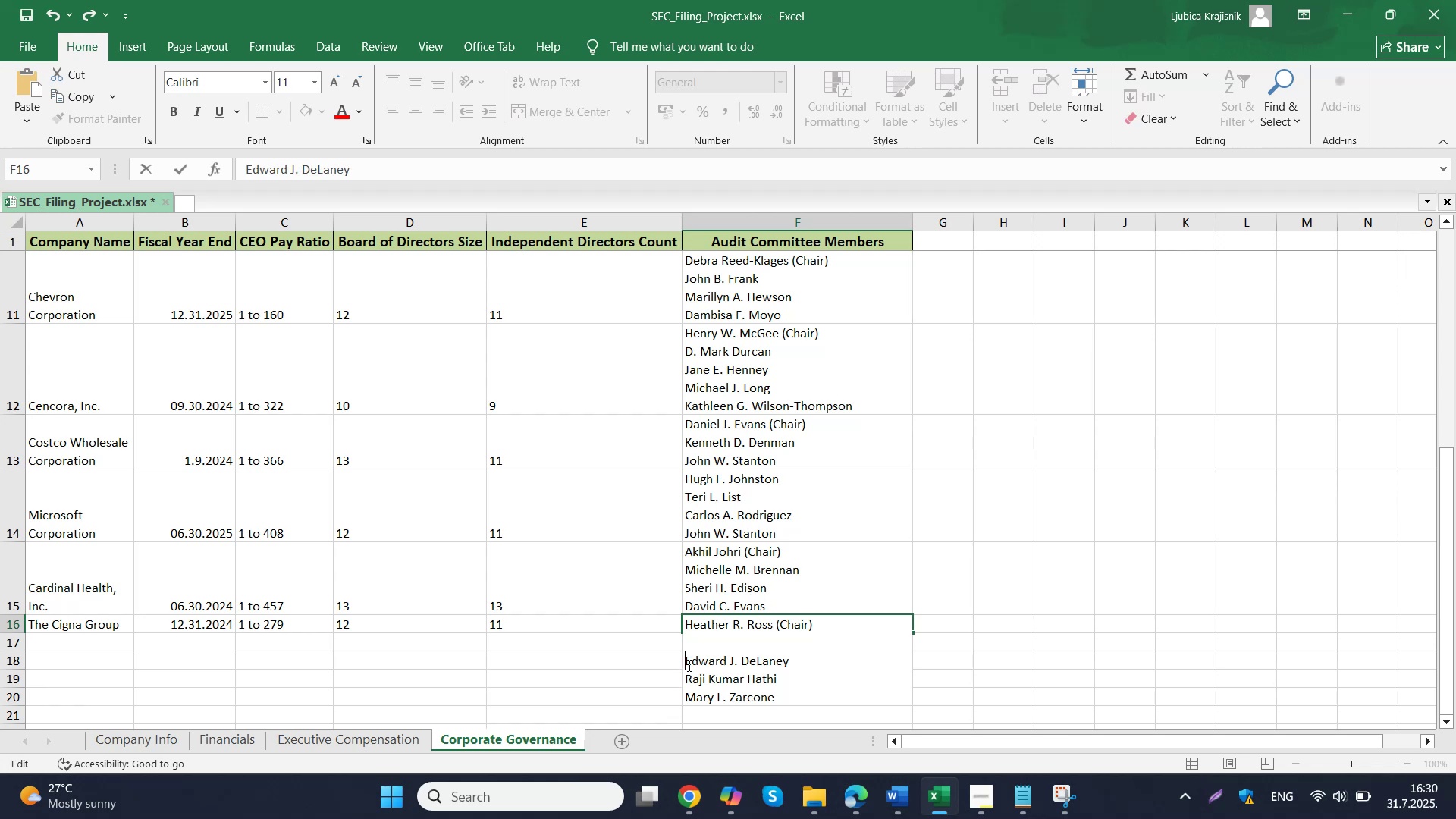 
key(ArrowUp)
 